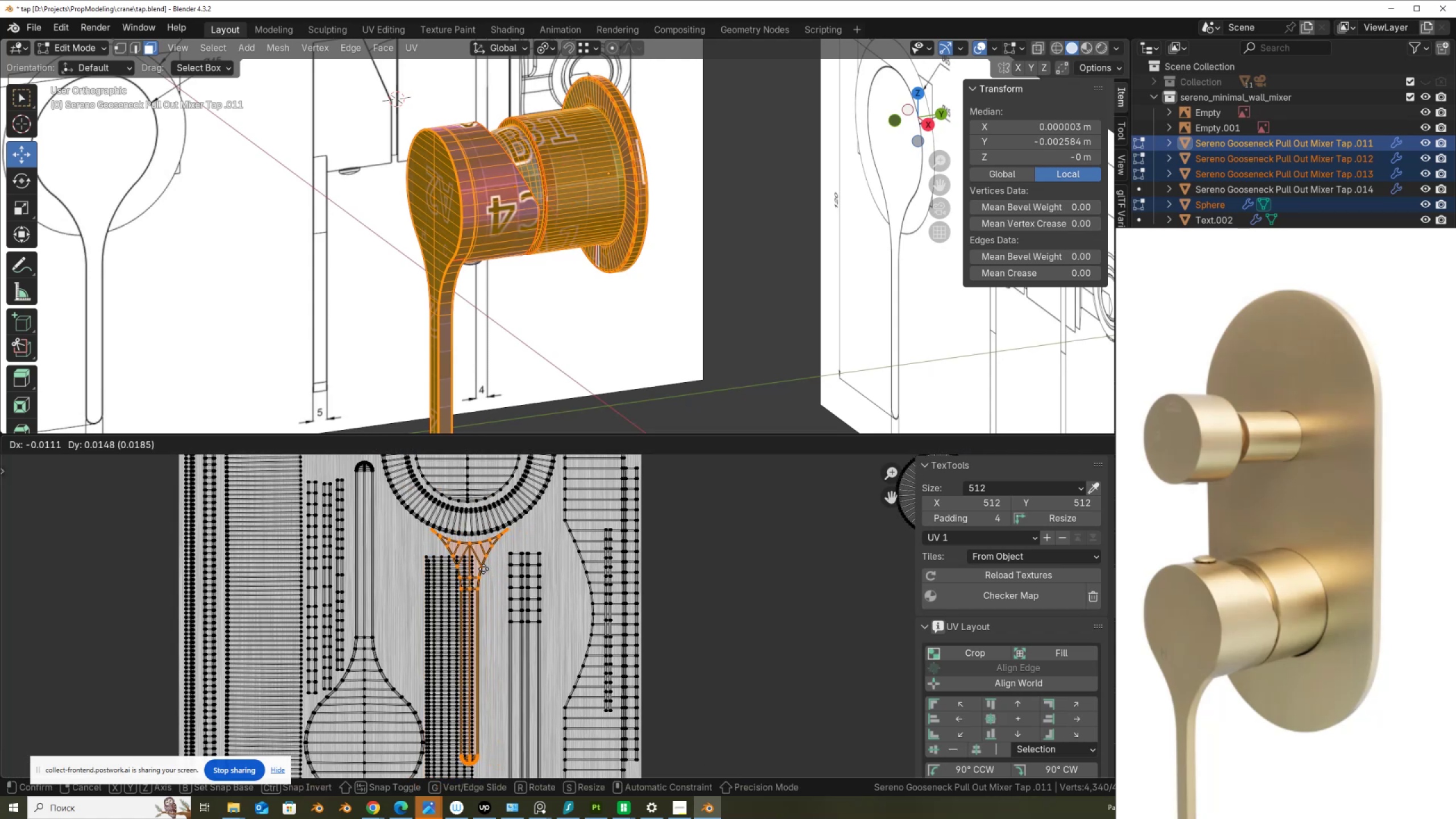 
left_click([425, 568])
 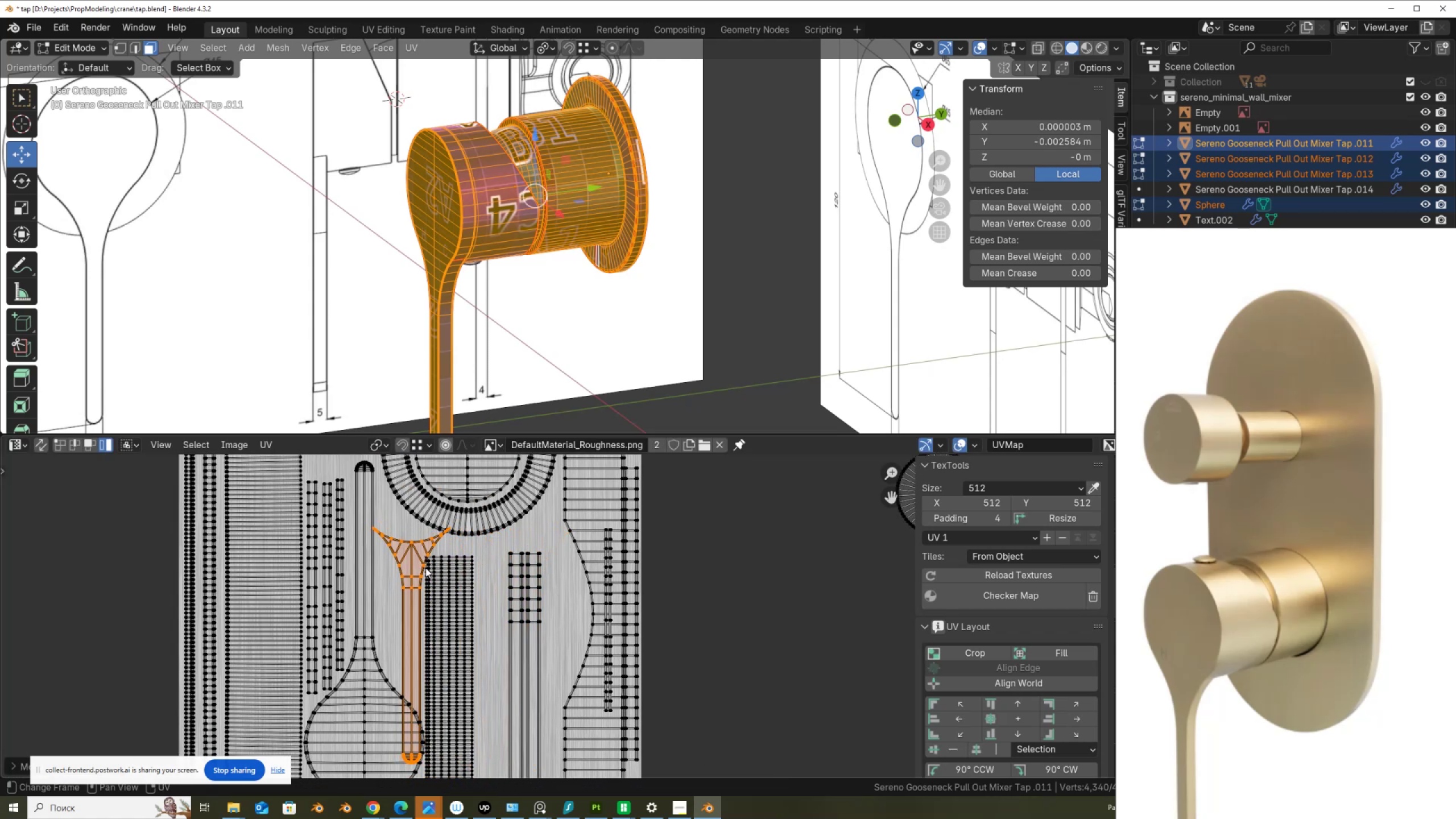 
scroll: coordinate [445, 626], scroll_direction: none, amount: 0.0
 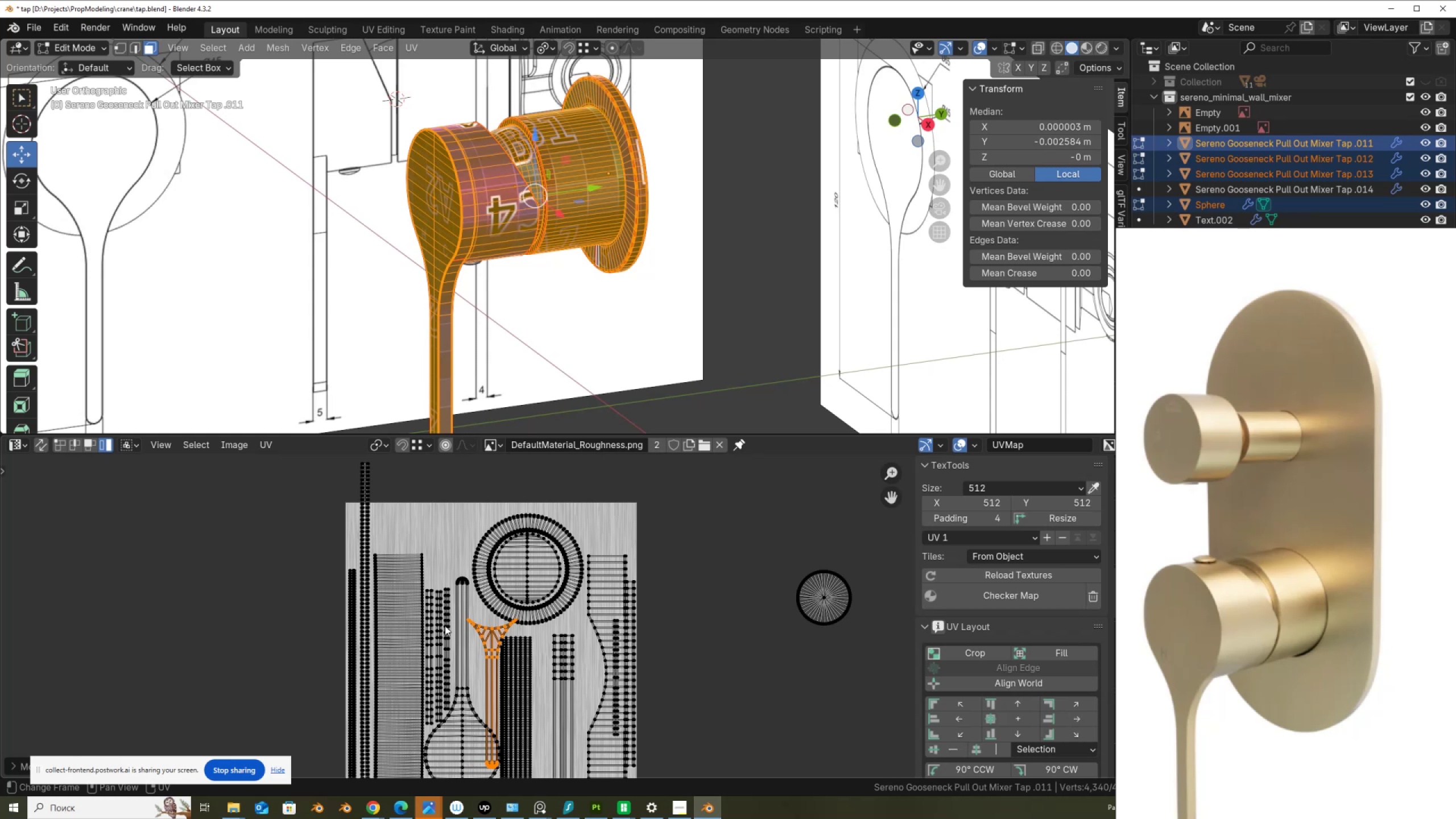 
key(G)
 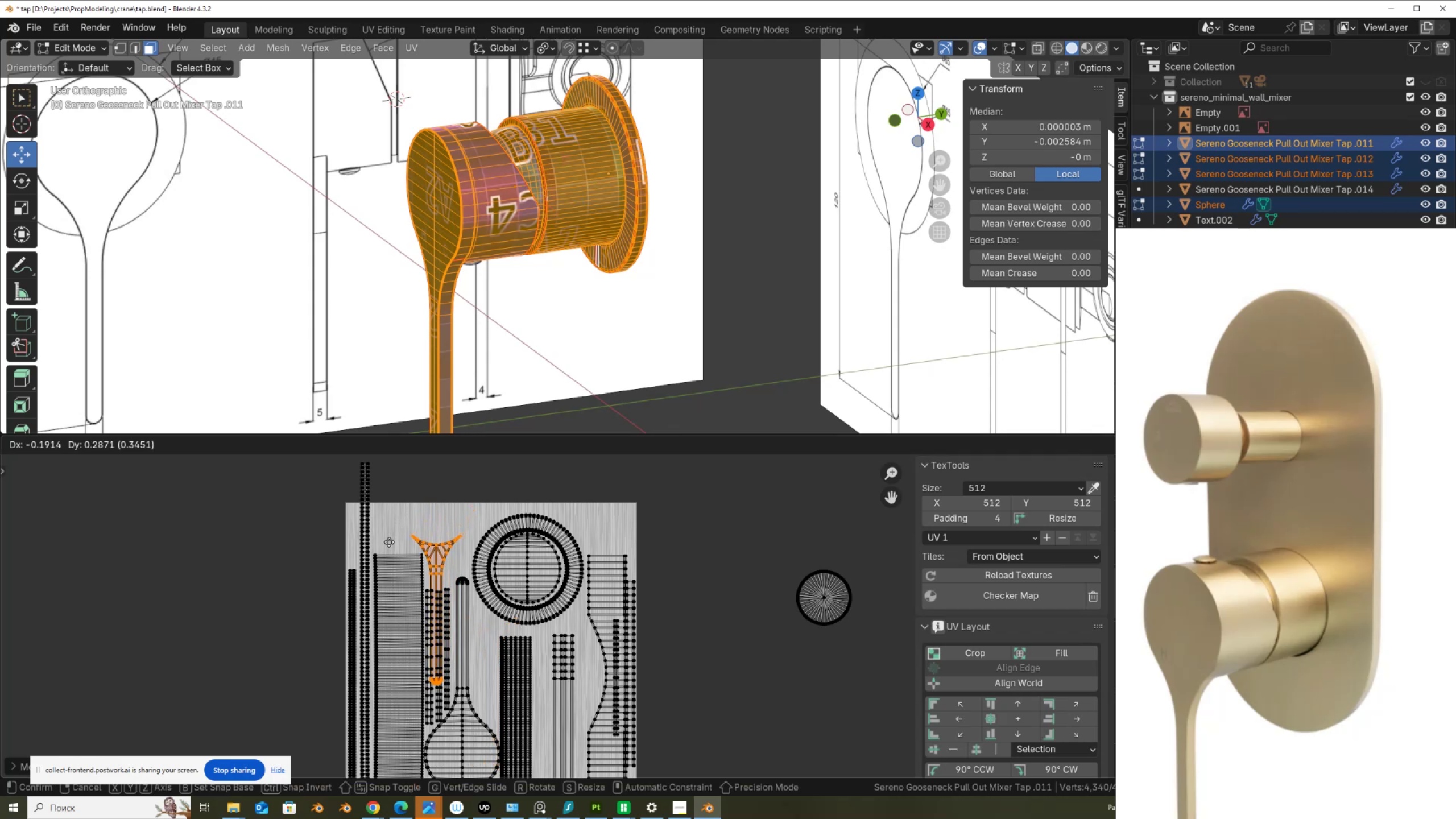 
left_click([389, 542])
 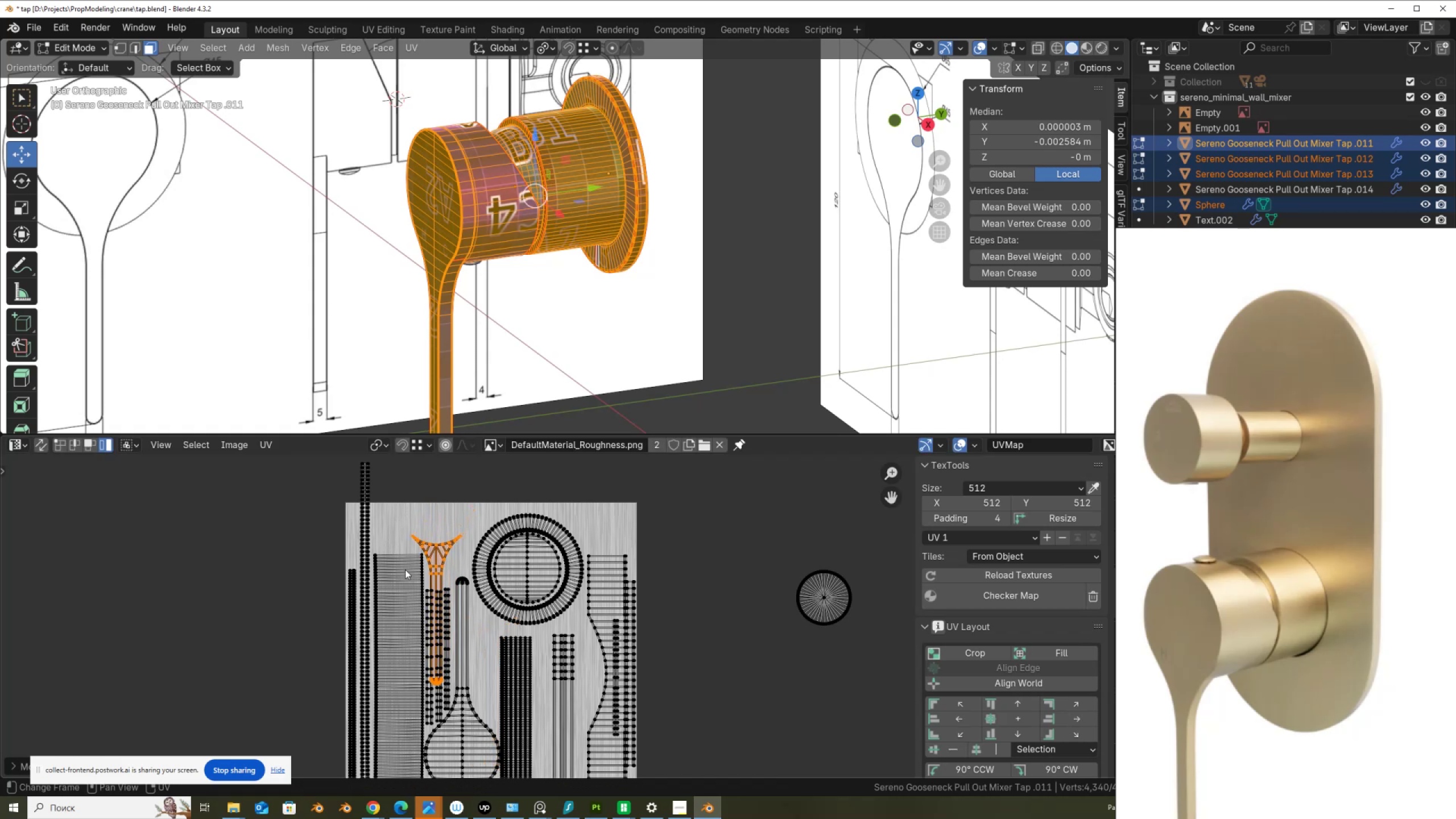 
scroll: coordinate [413, 582], scroll_direction: up, amount: 1.0
 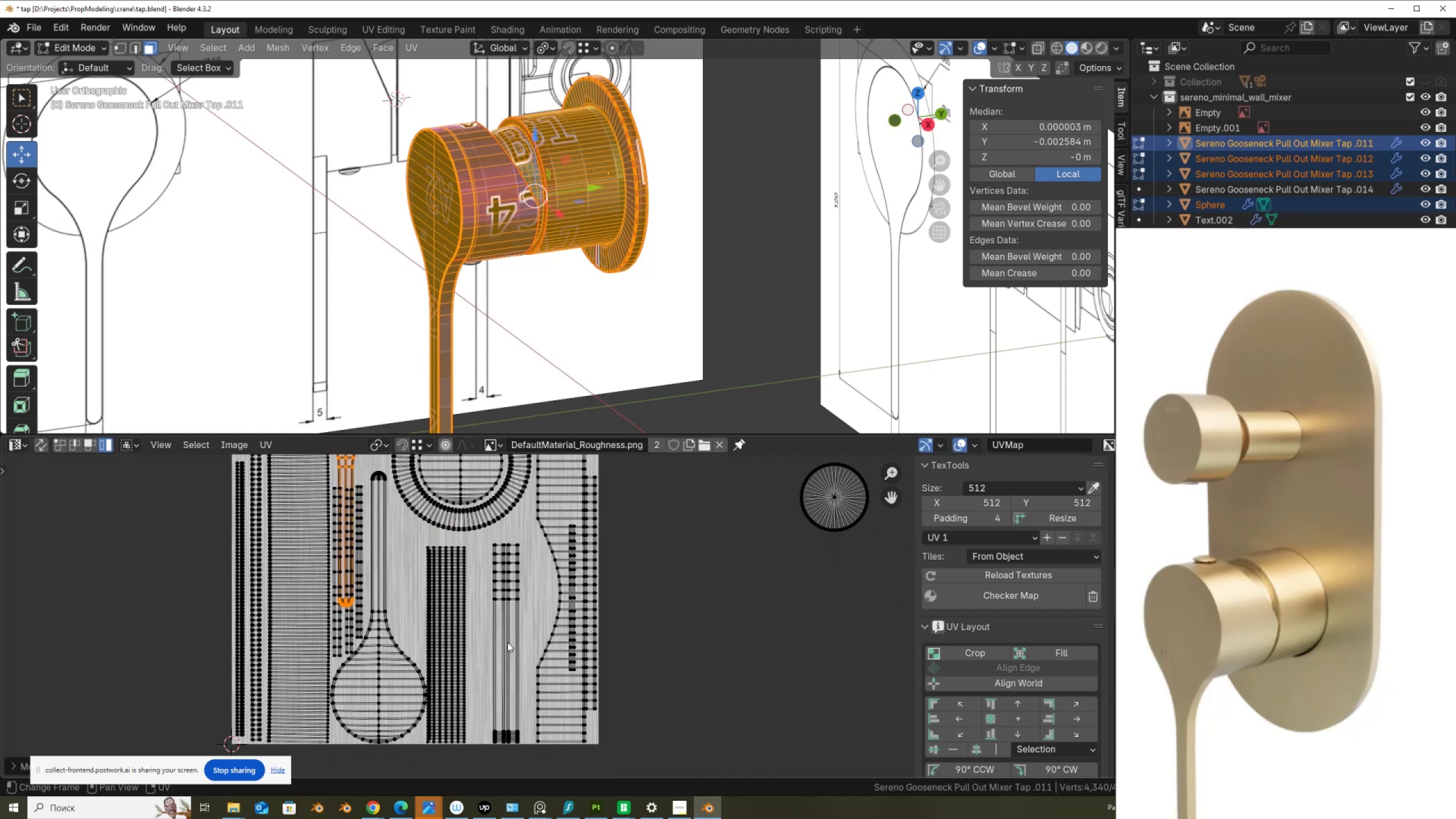 
left_click_drag(start_coordinate=[491, 722], to_coordinate=[513, 750])
 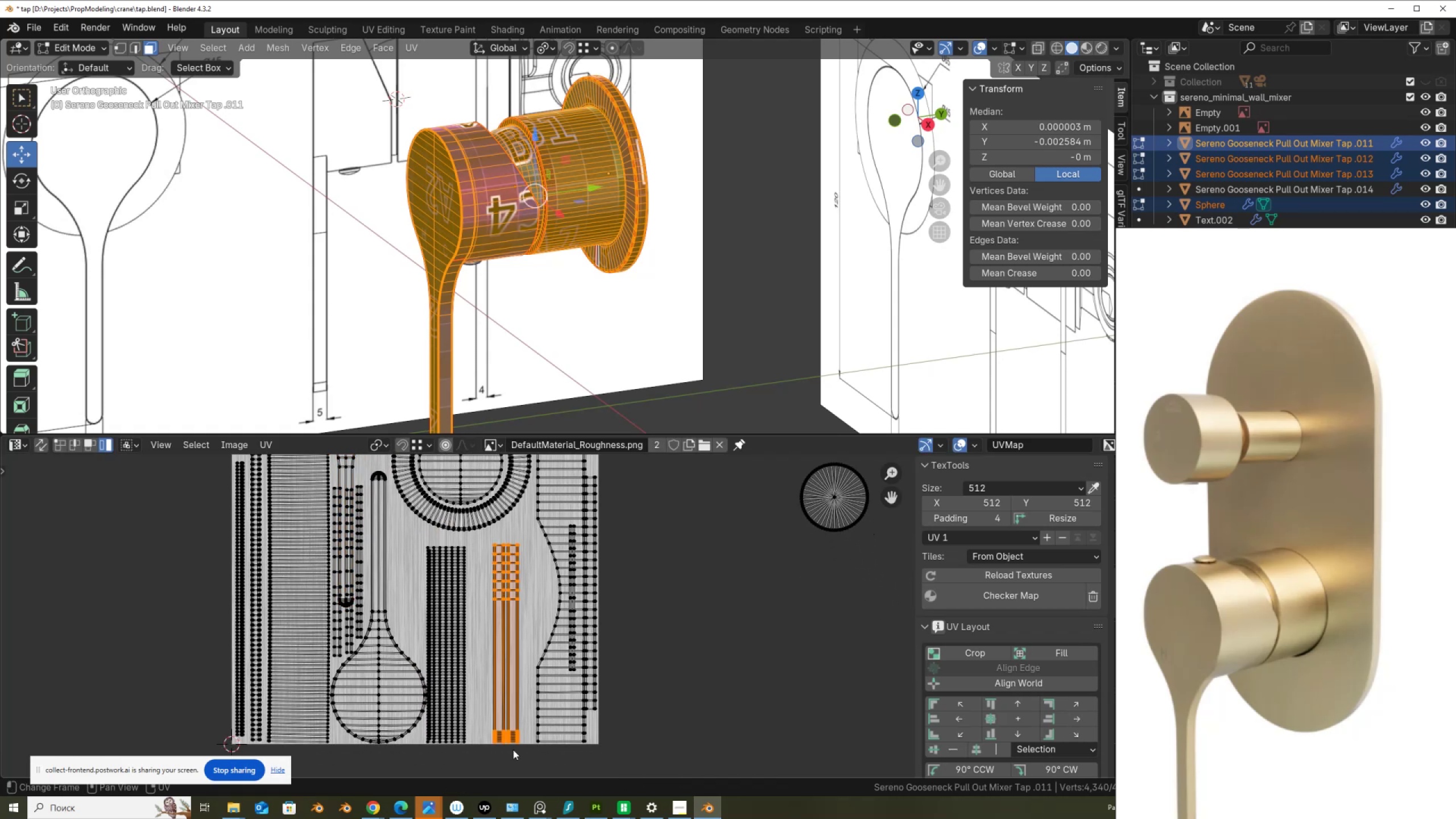 
type(gx)
 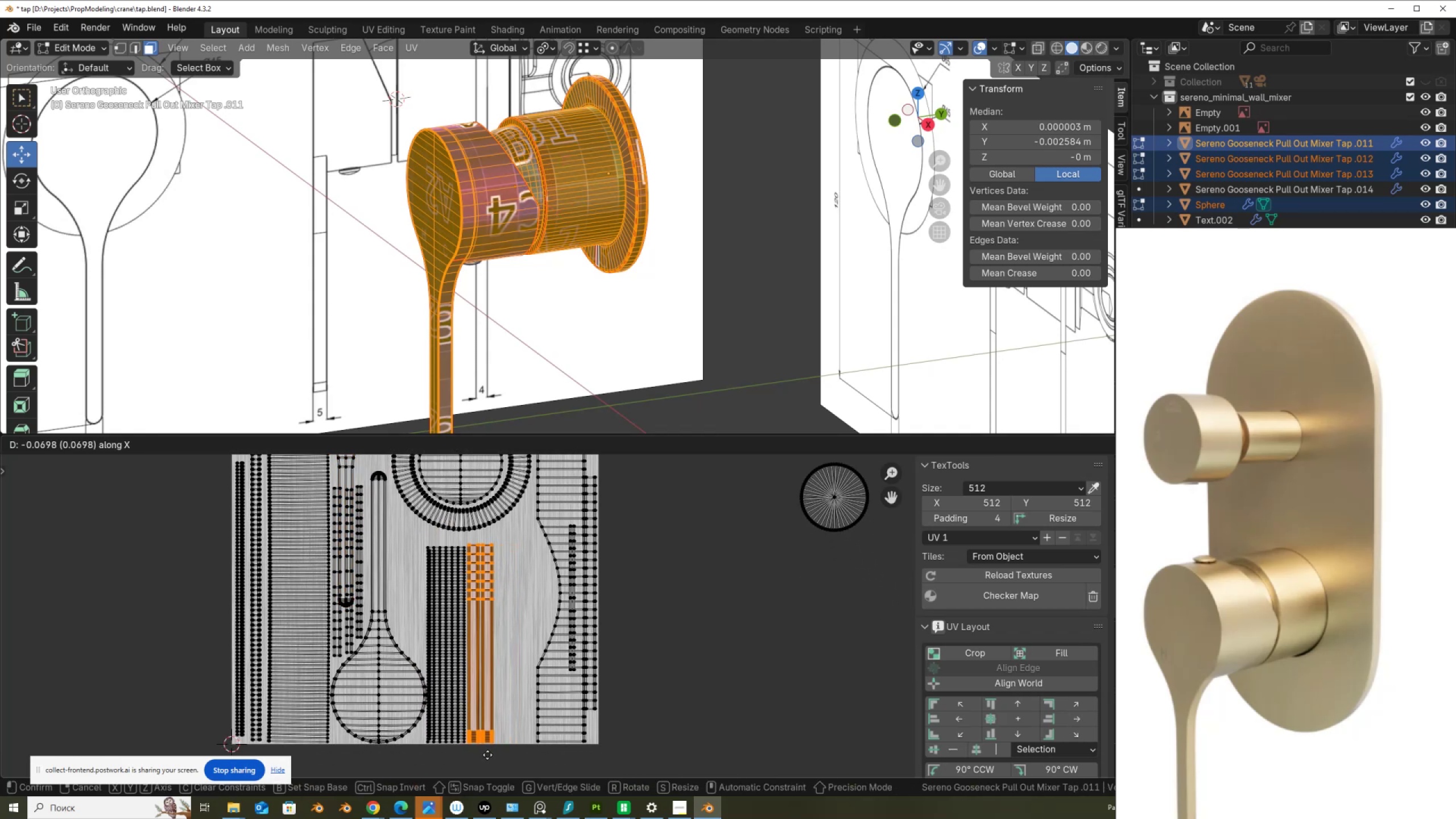 
left_click([488, 755])
 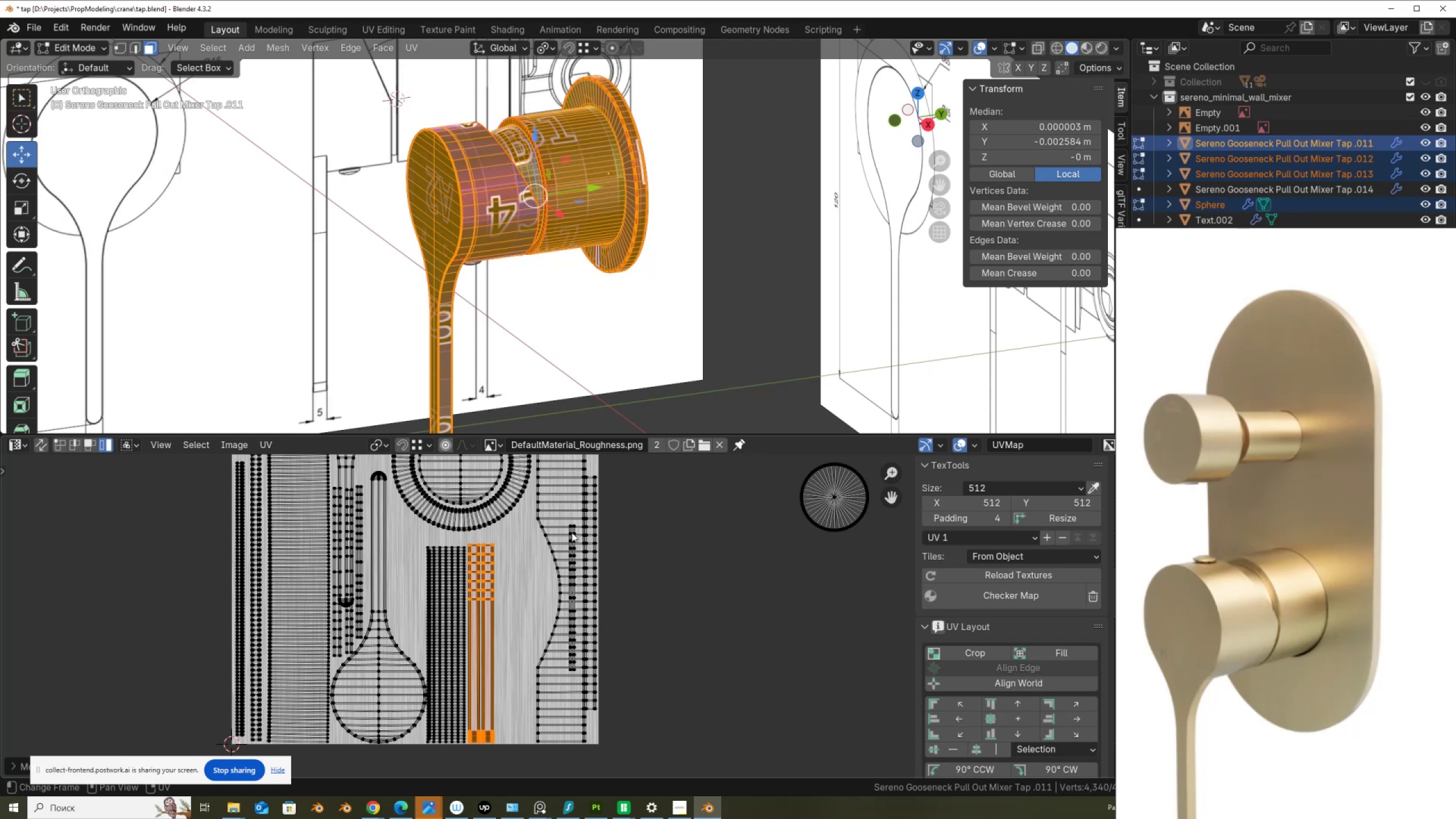 
left_click_drag(start_coordinate=[566, 523], to_coordinate=[569, 535])
 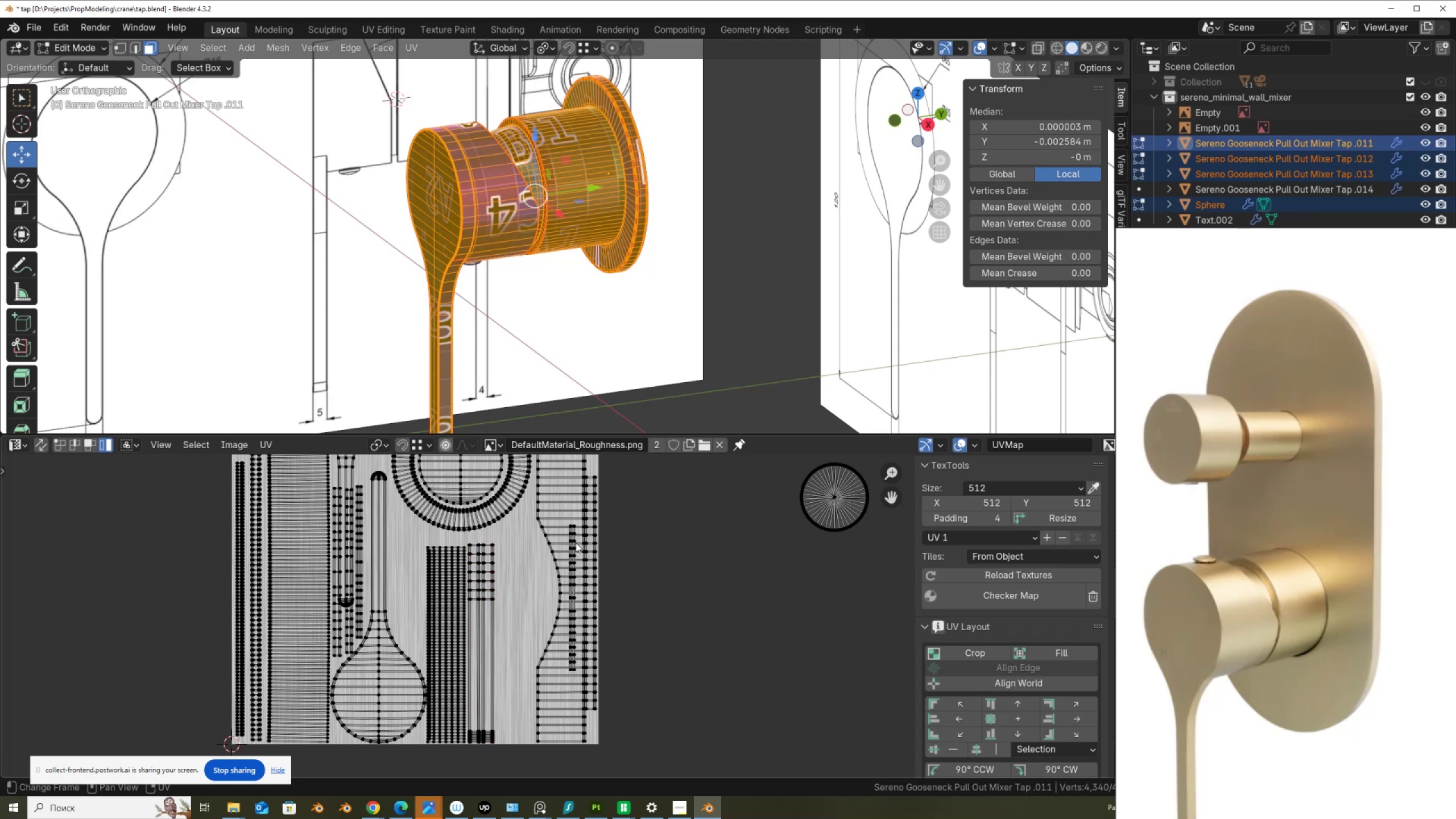 
left_click([577, 543])
 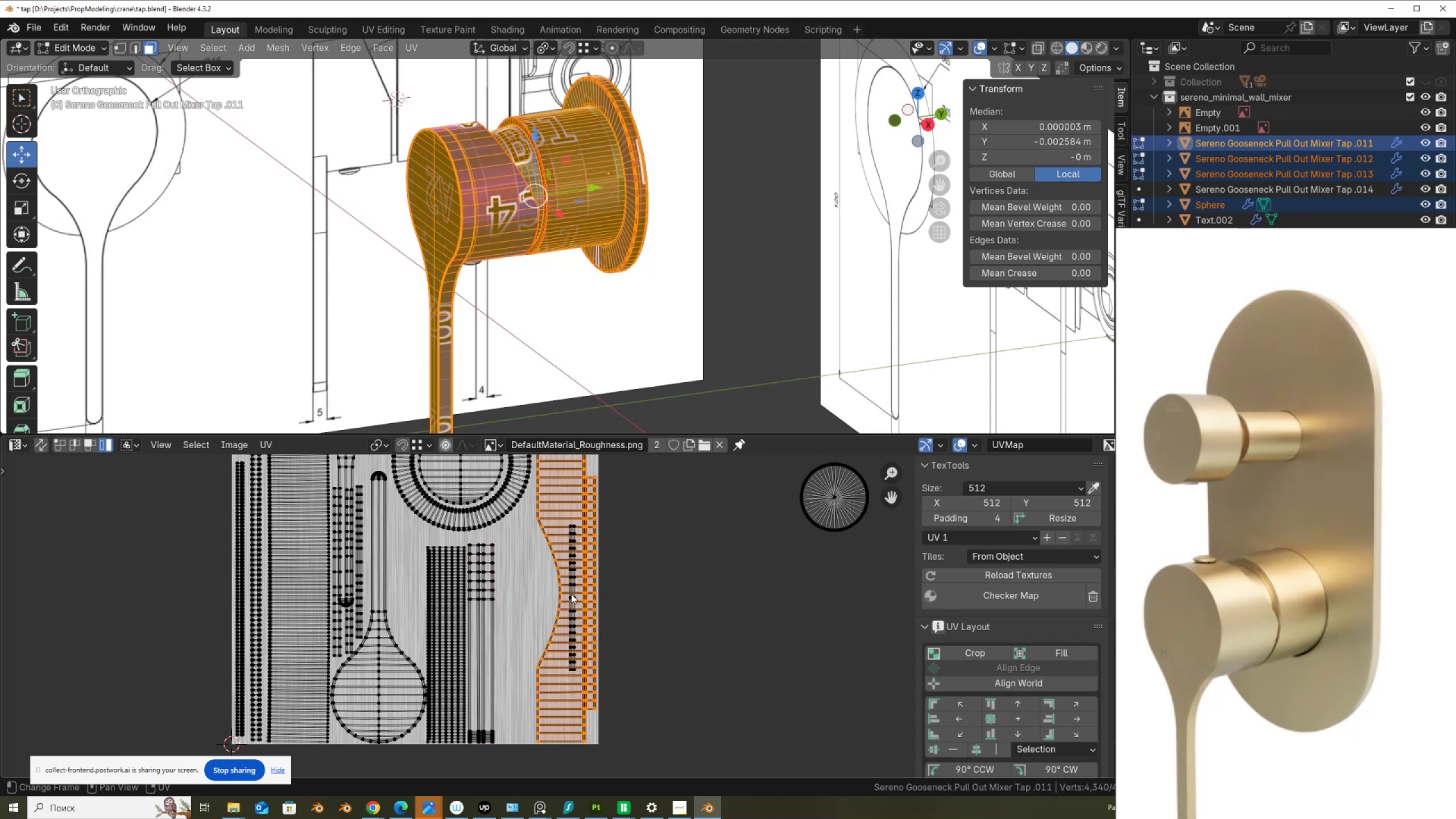 
left_click([568, 589])
 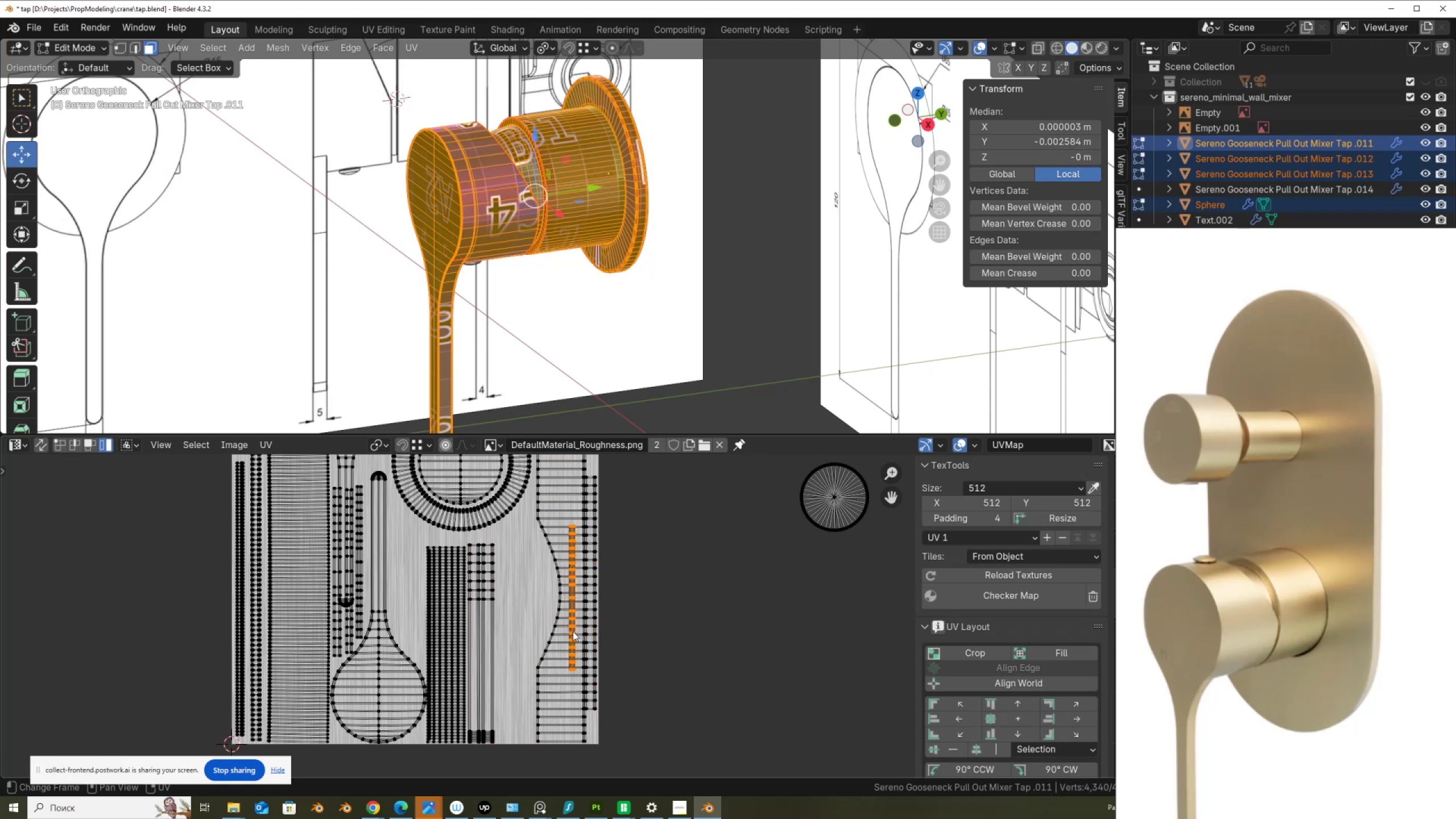 
key(G)
 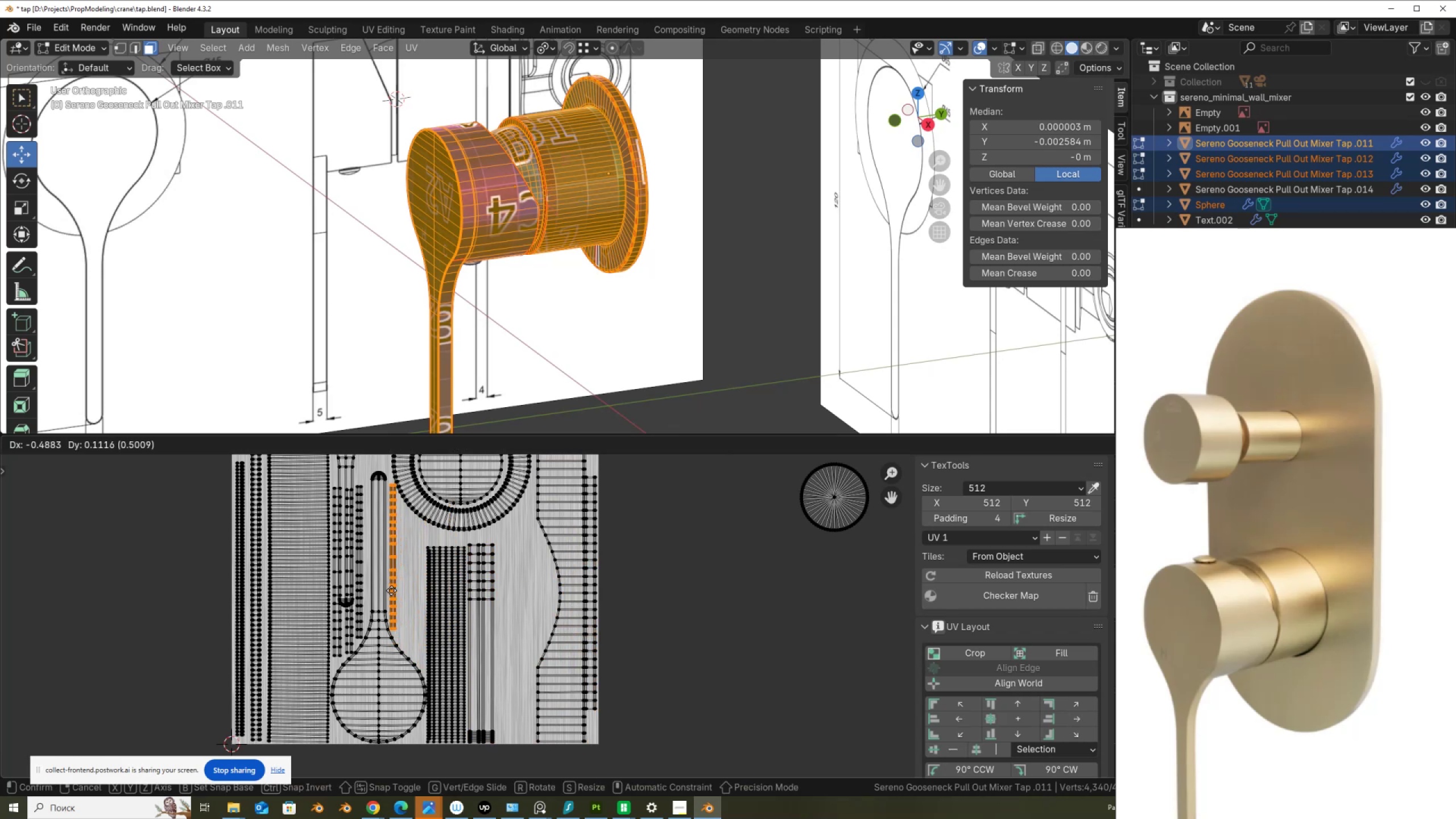 
wait(6.11)
 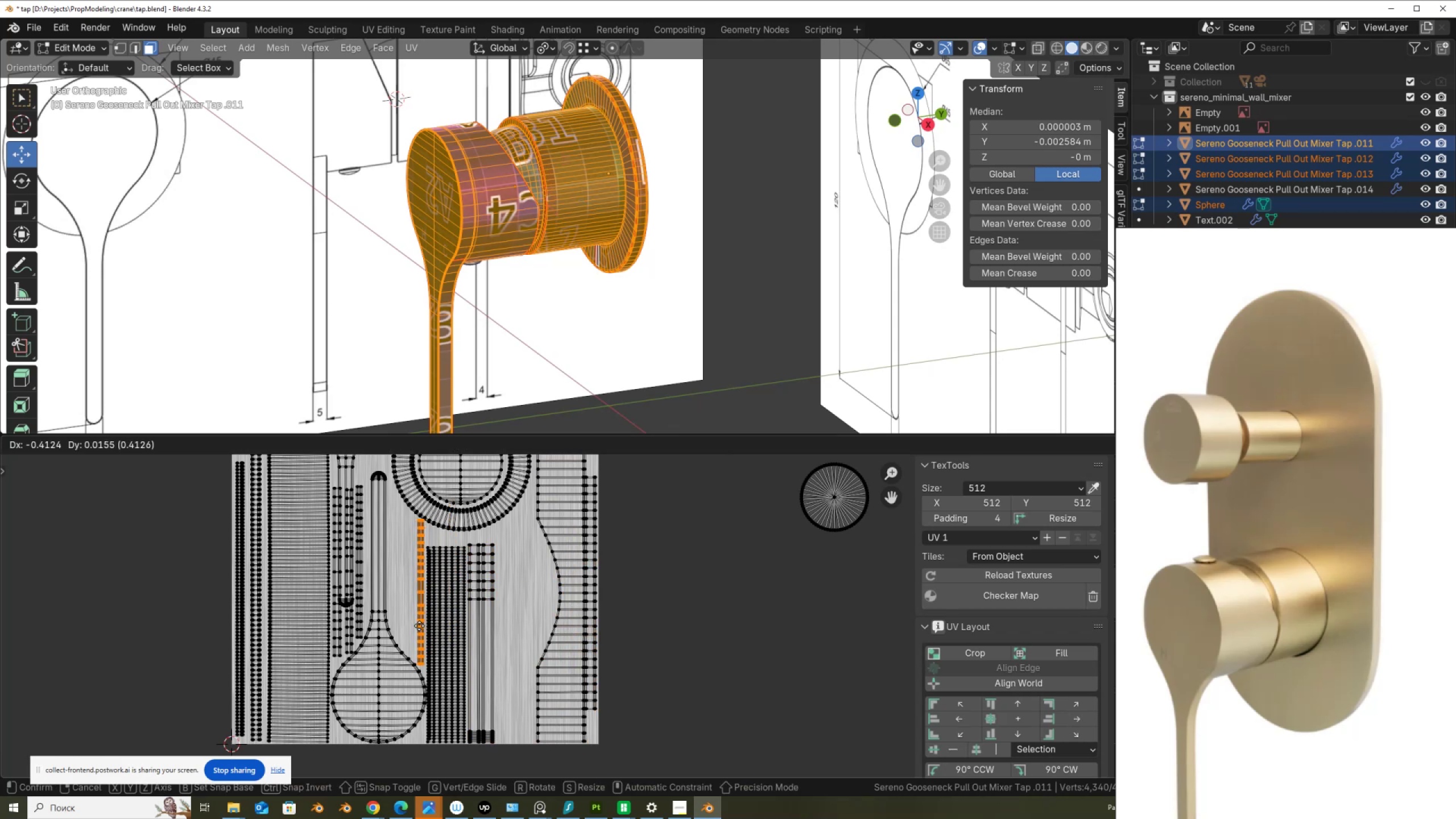 
left_click([499, 703])
 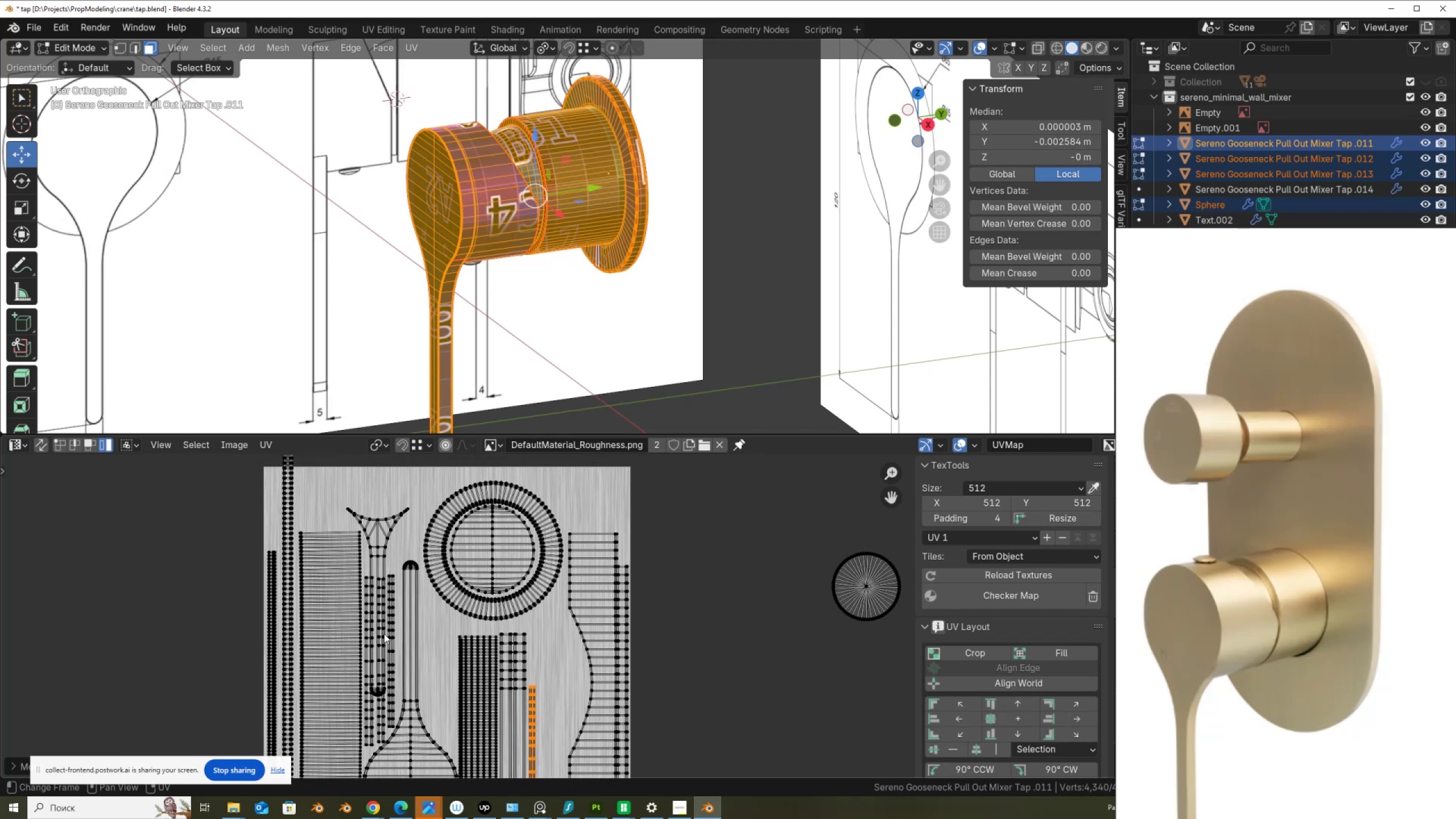 
left_click([390, 625])
 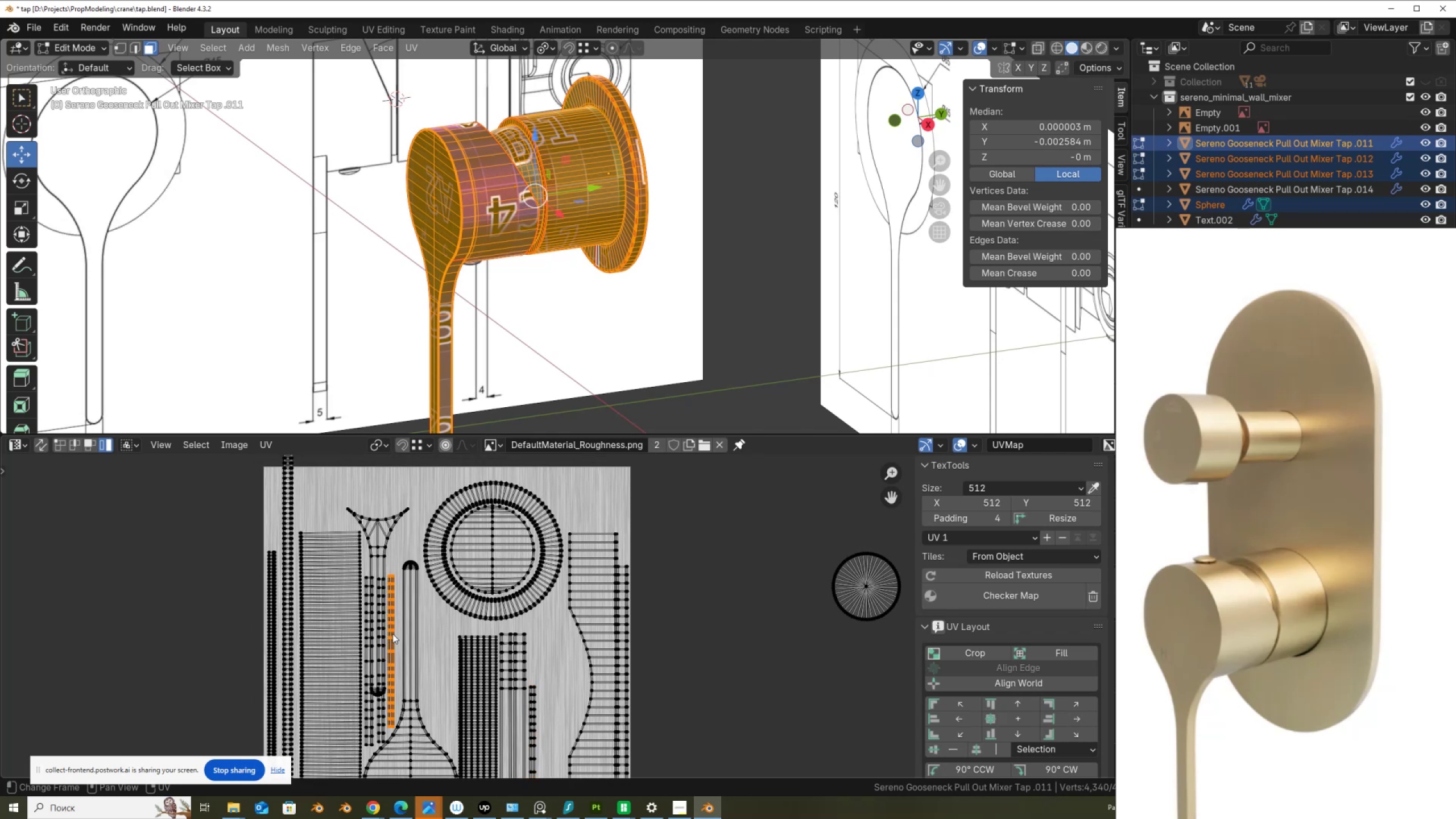 
scroll: coordinate [400, 650], scroll_direction: up, amount: 1.0
 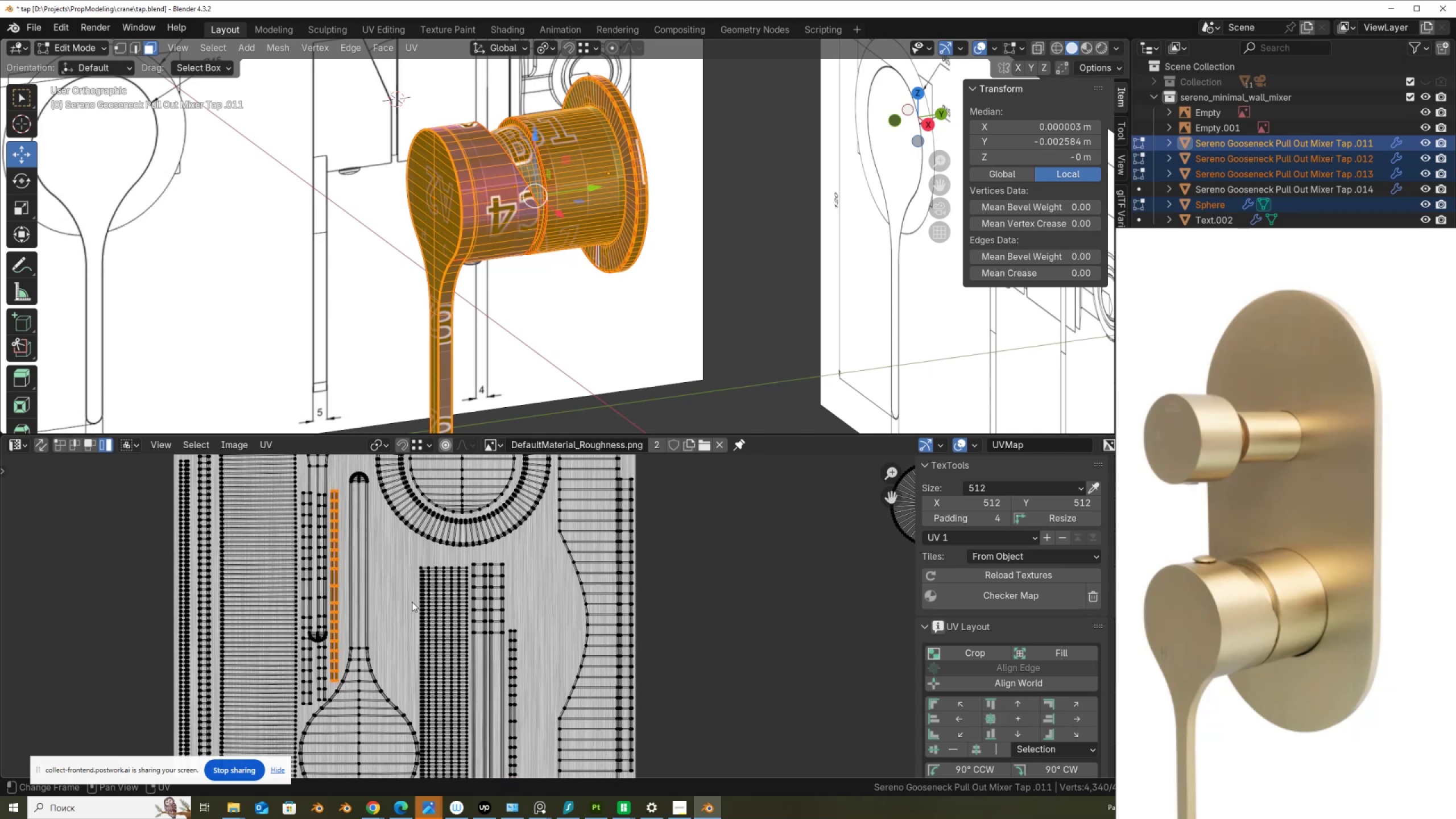 
scroll: coordinate [415, 606], scroll_direction: down, amount: 1.0
 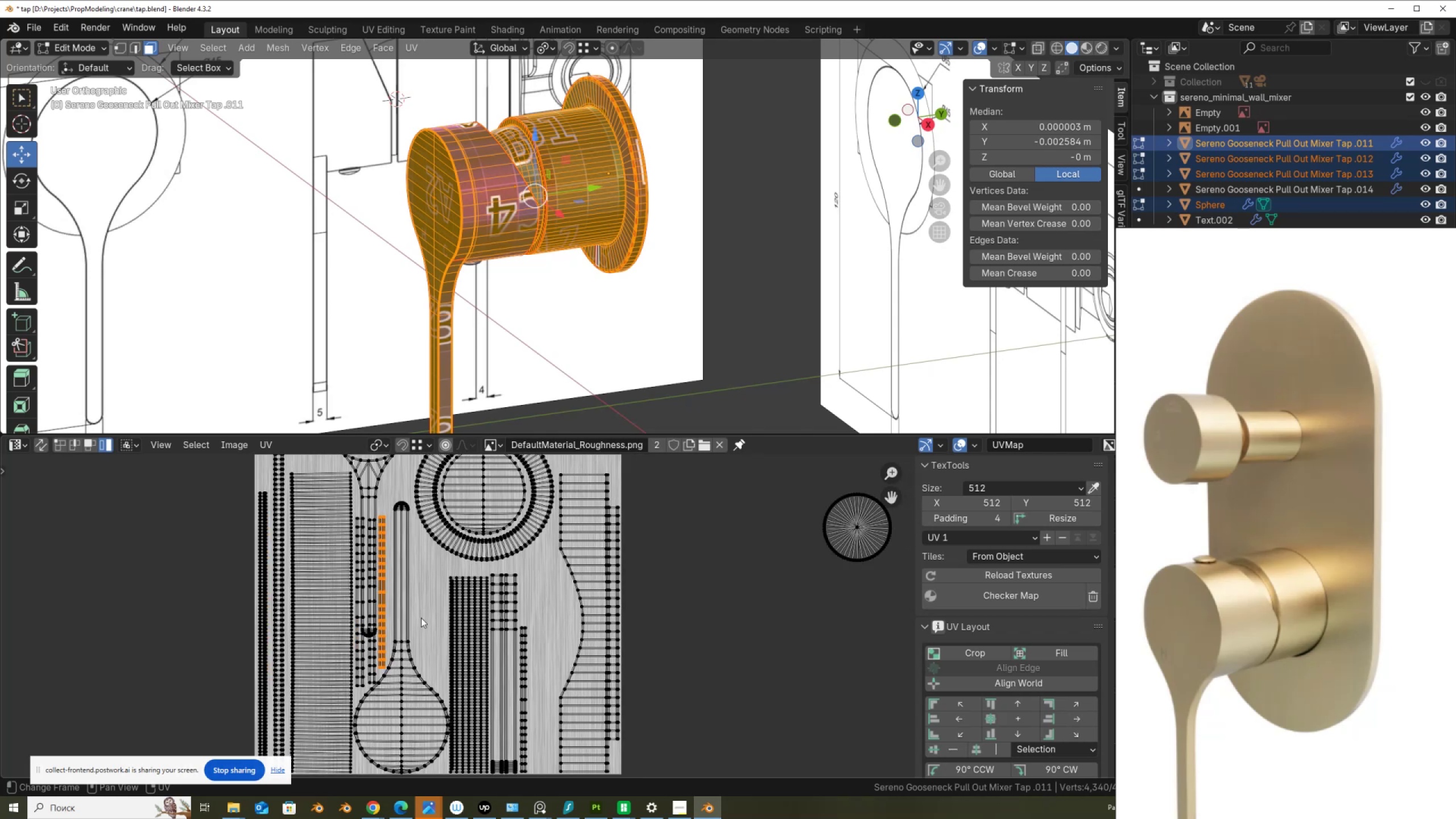 
key(G)
 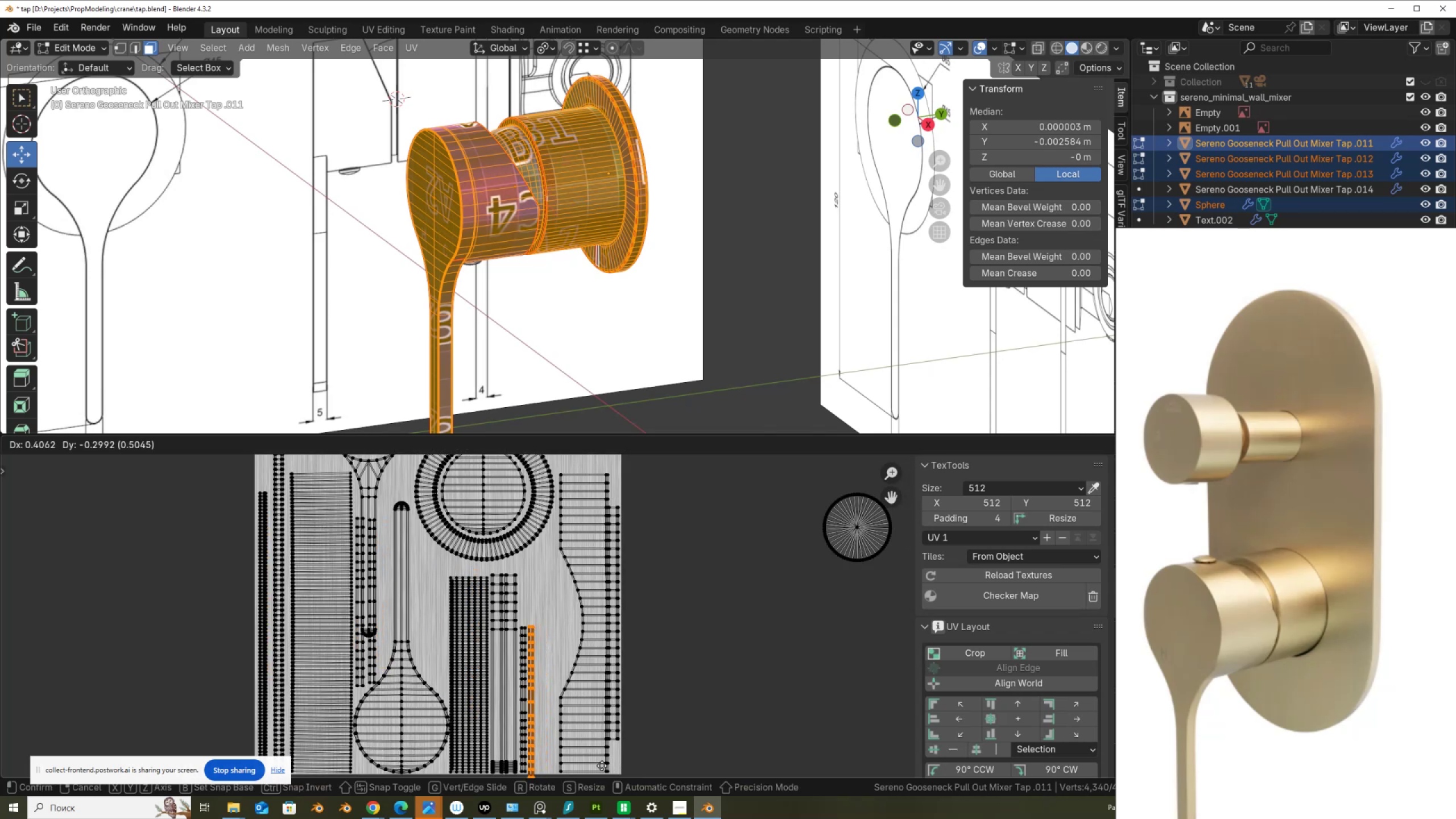 
left_click([603, 764])
 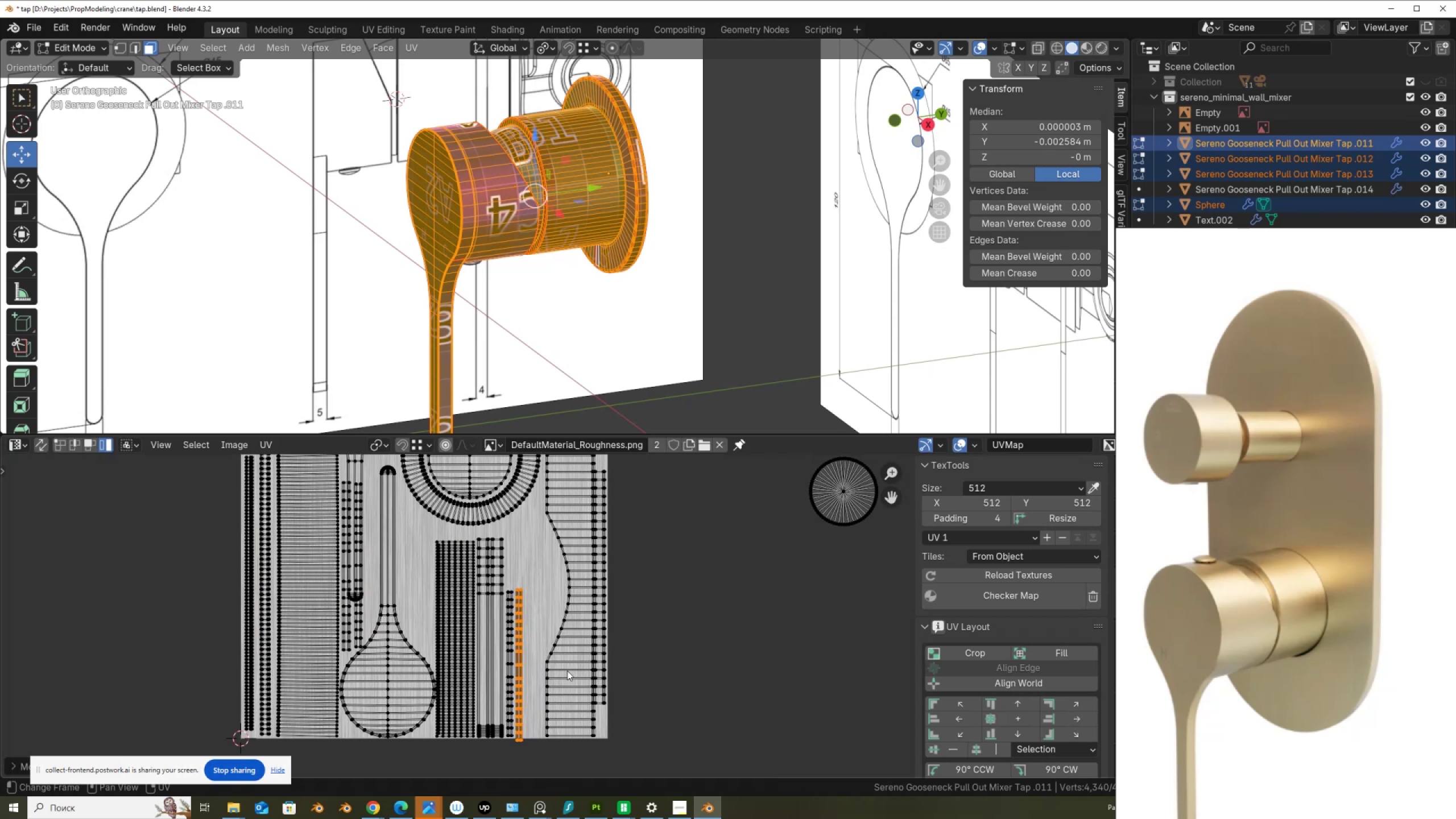 
scroll: coordinate [550, 710], scroll_direction: up, amount: 1.0
 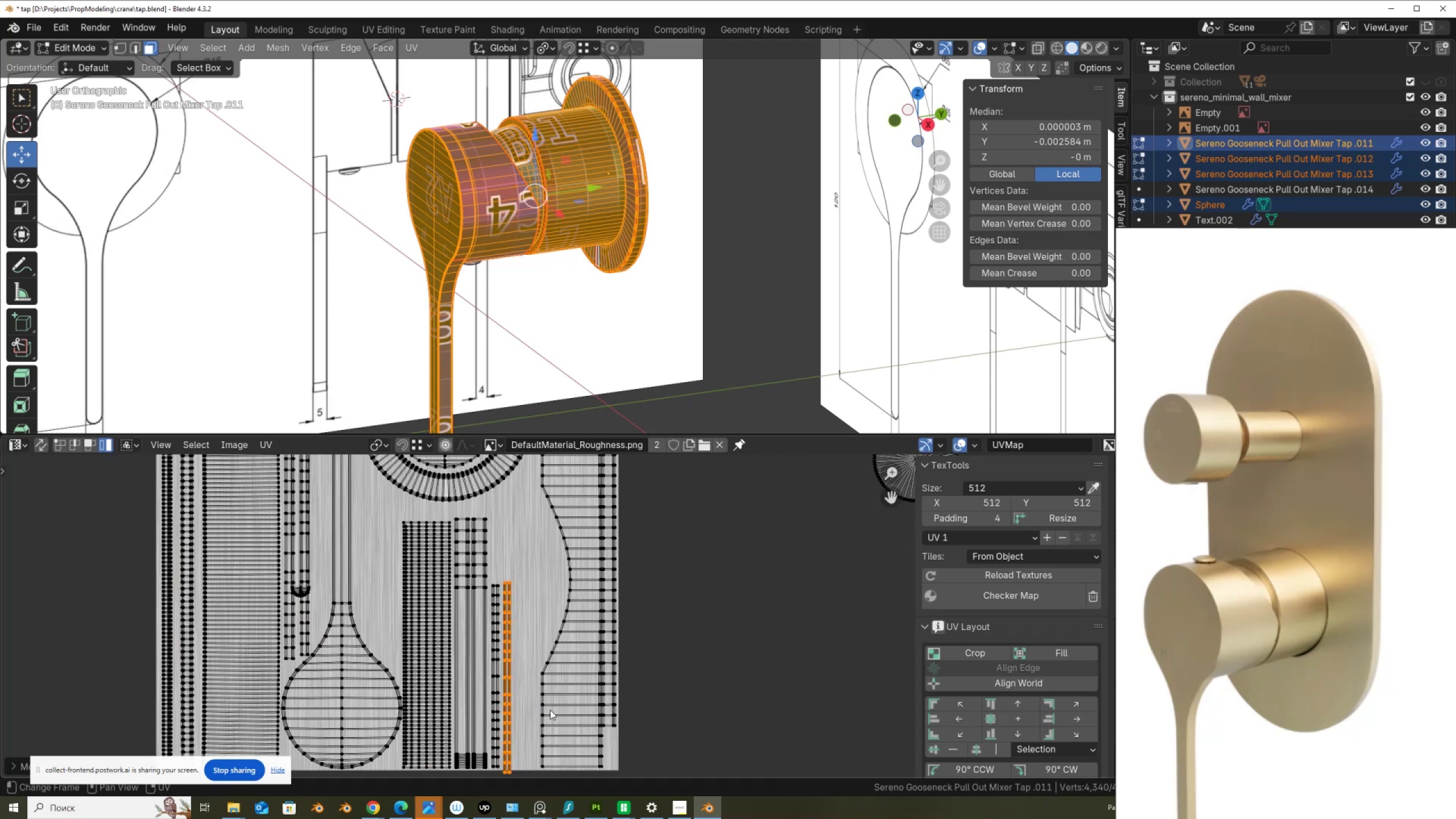 
key(G)
 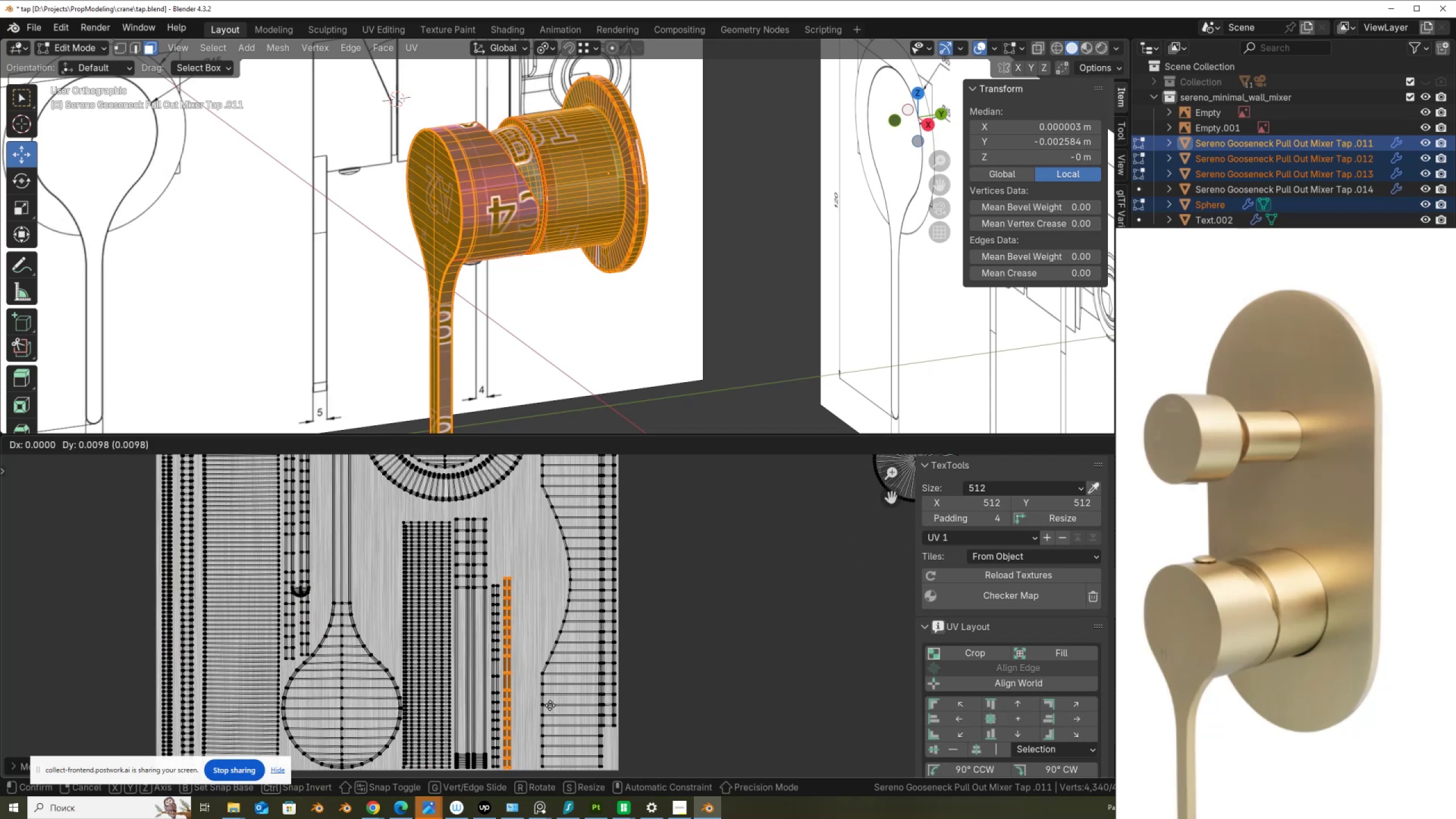 
left_click([550, 705])
 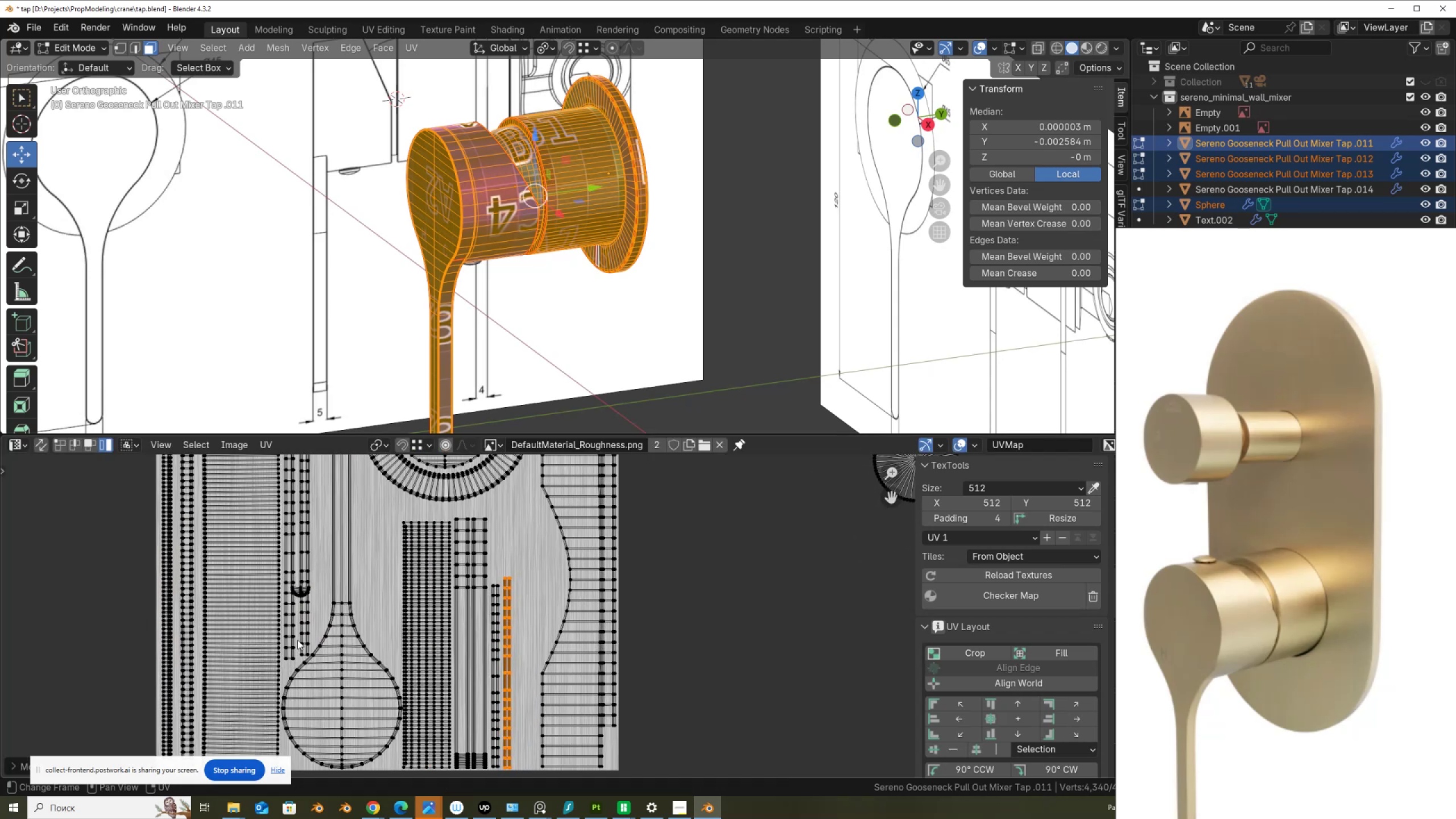 
left_click_drag(start_coordinate=[287, 638], to_coordinate=[306, 648])
 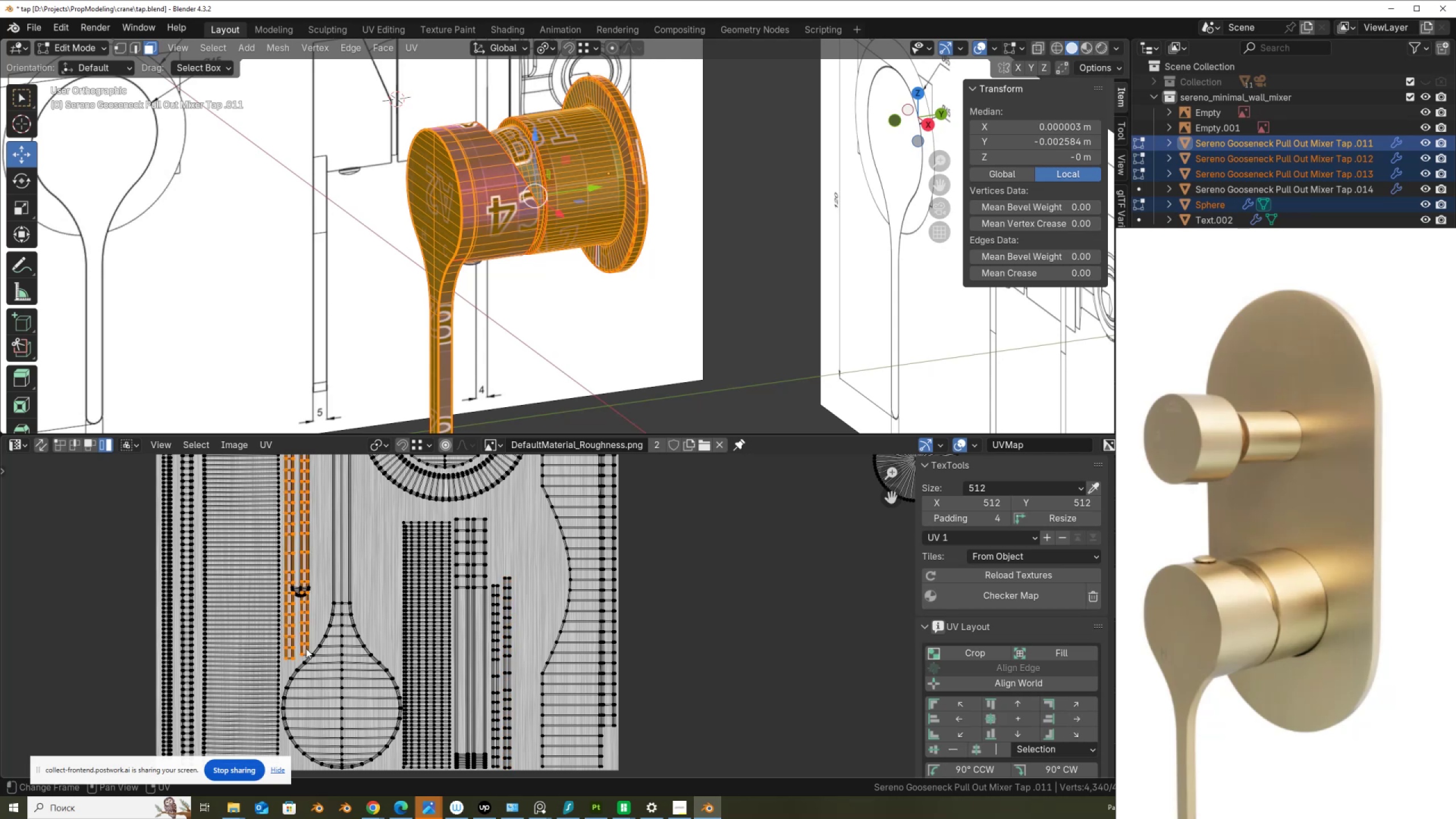 
key(G)
 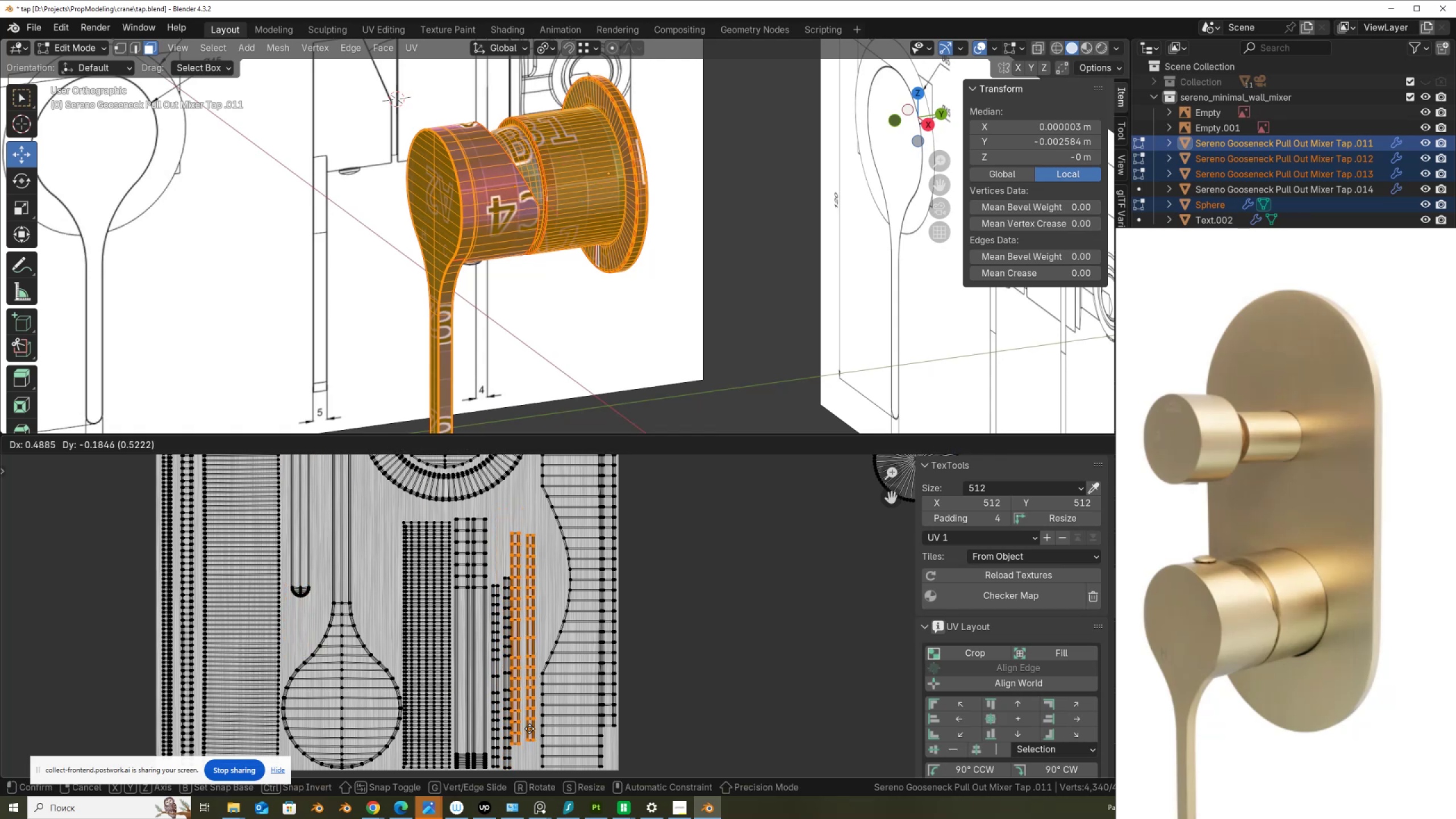 
left_click([535, 710])
 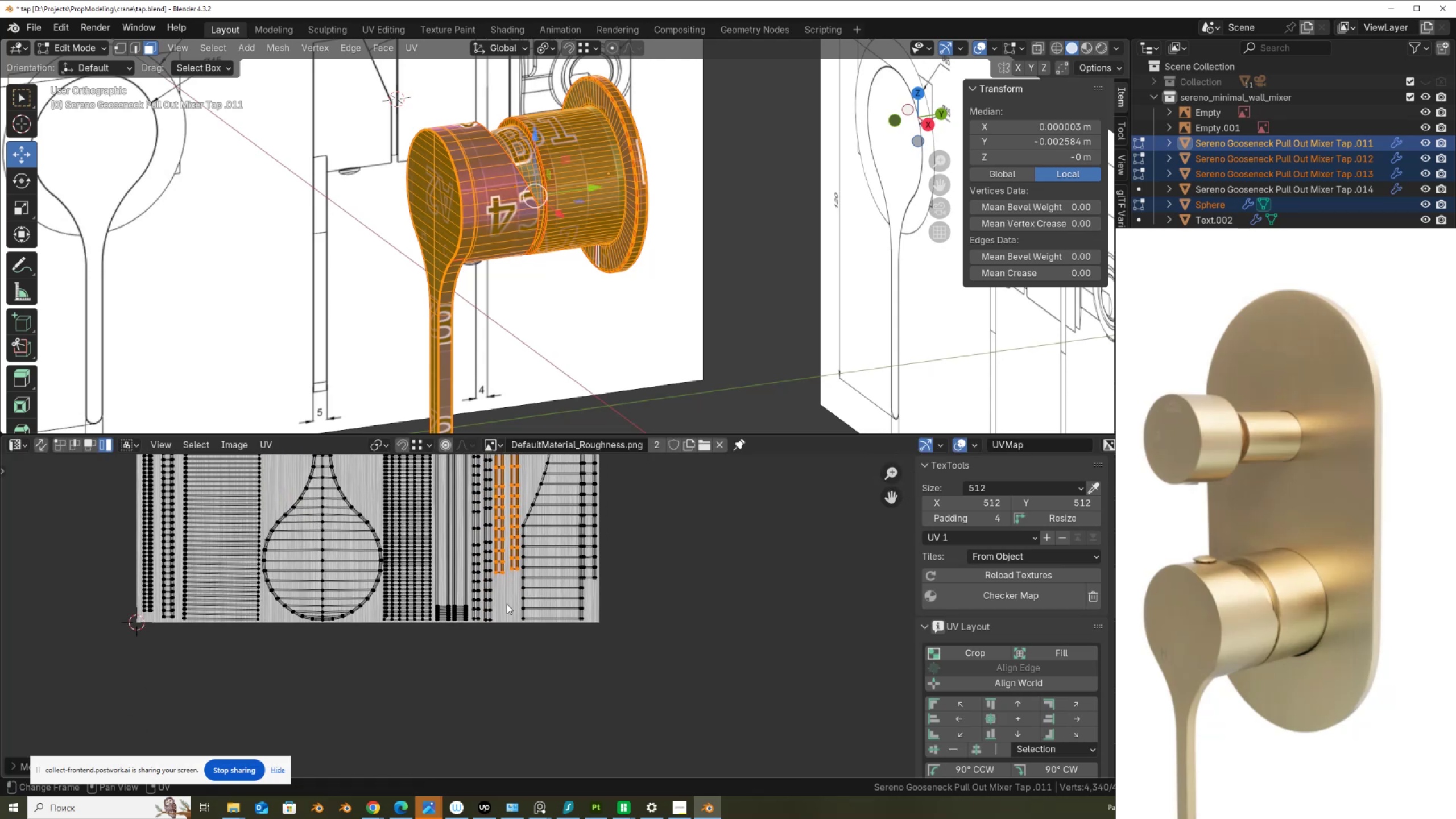 
key(G)
 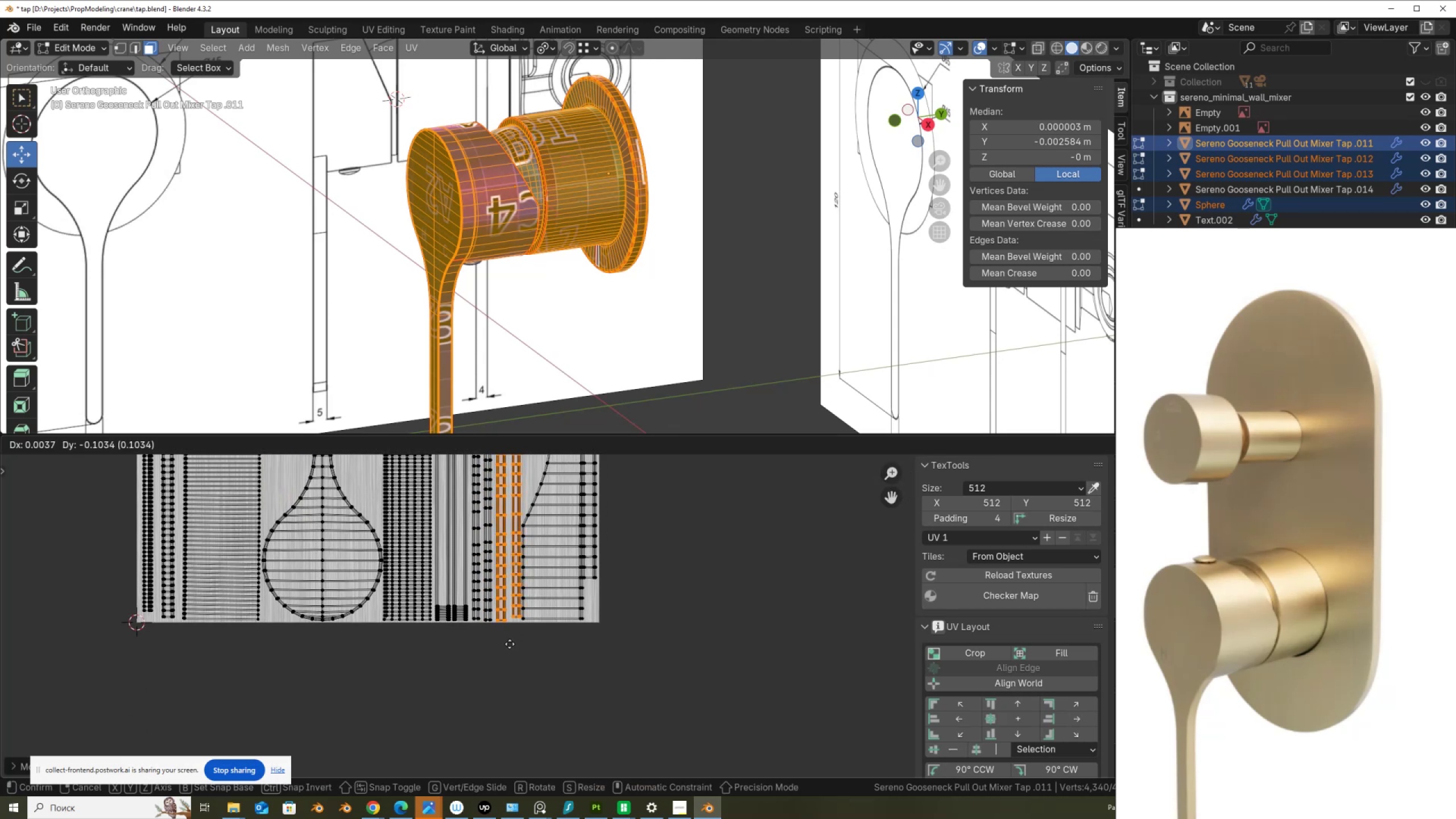 
left_click([509, 644])
 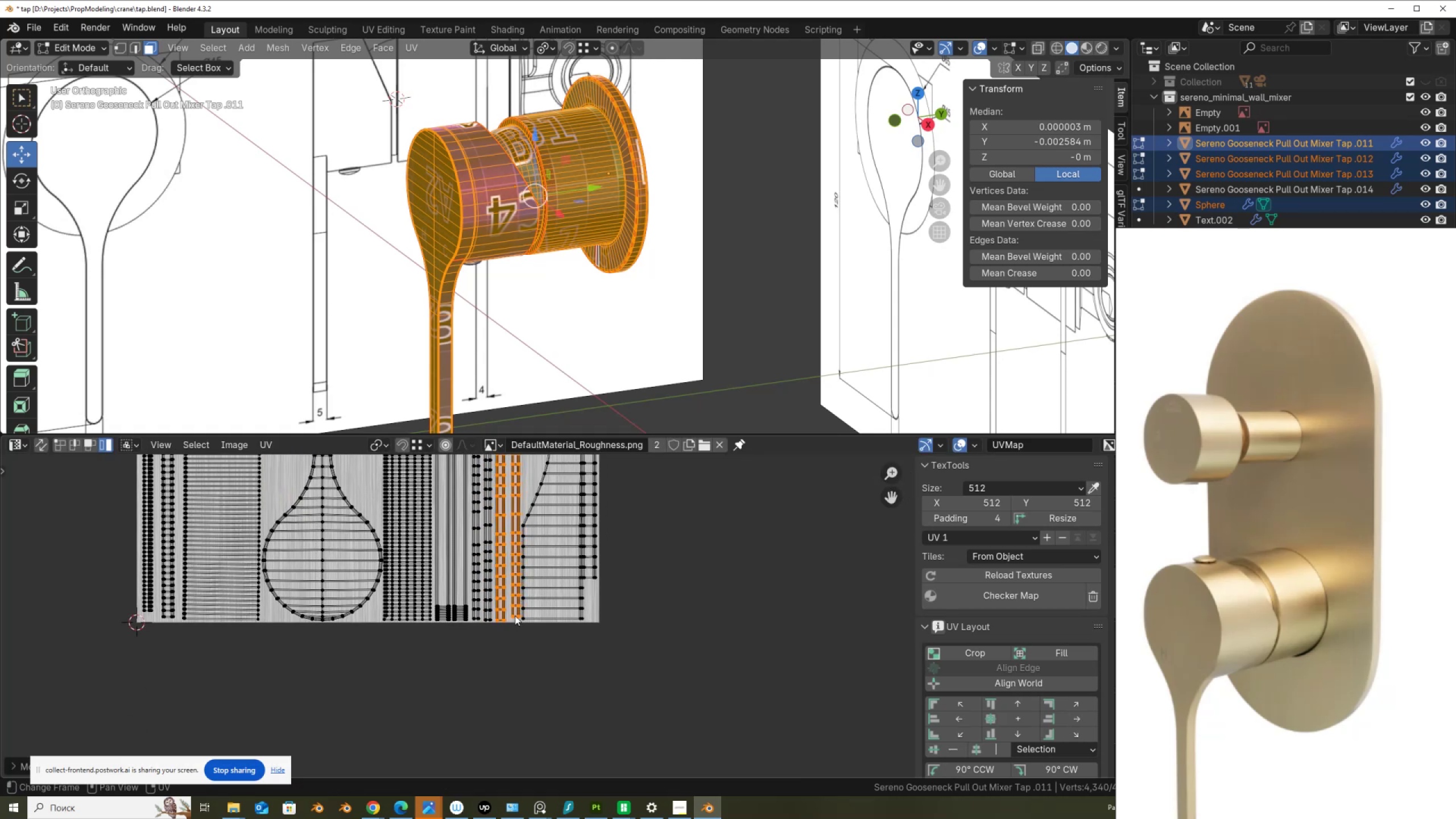 
left_click([515, 615])
 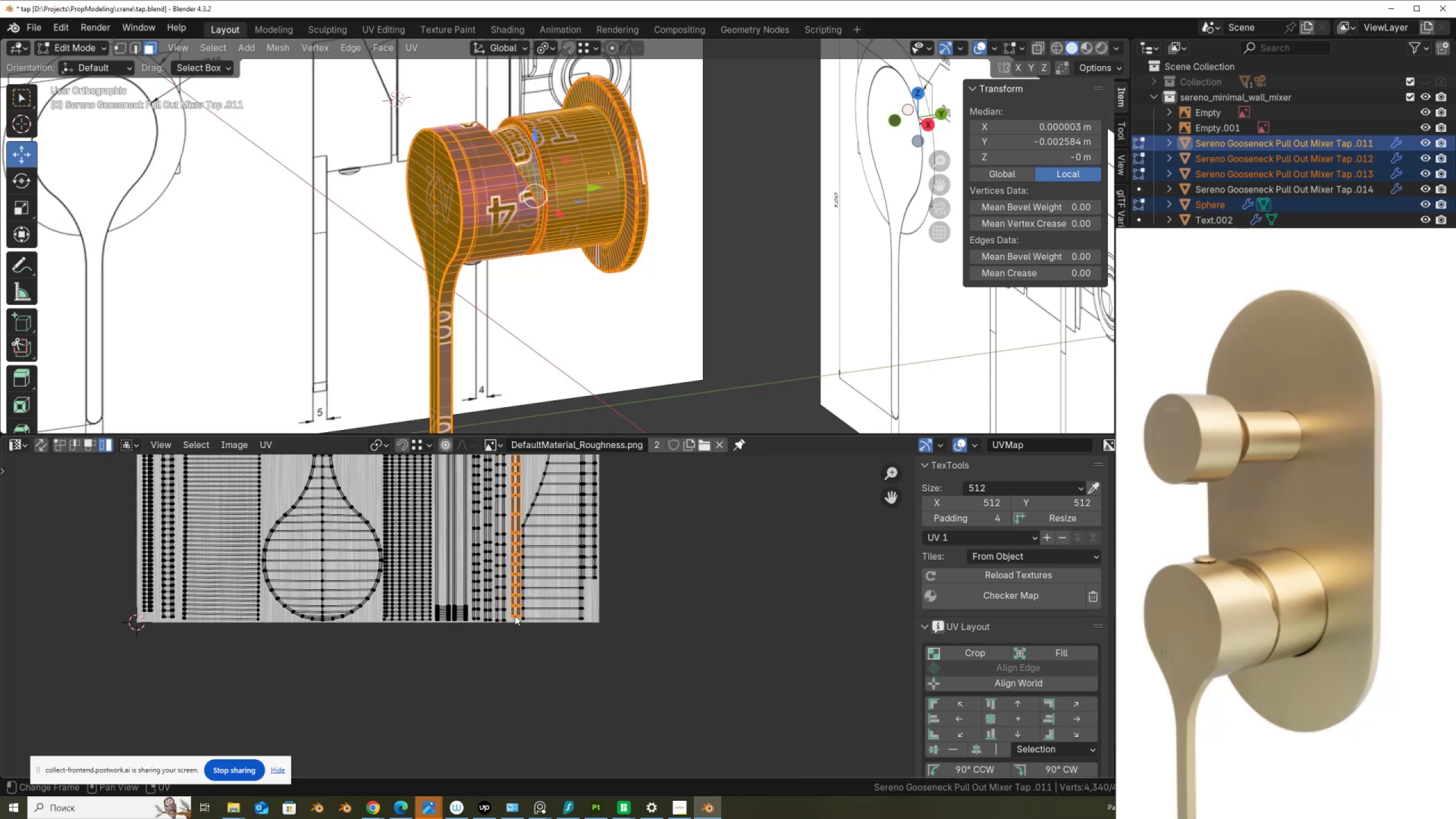 
key(G)
 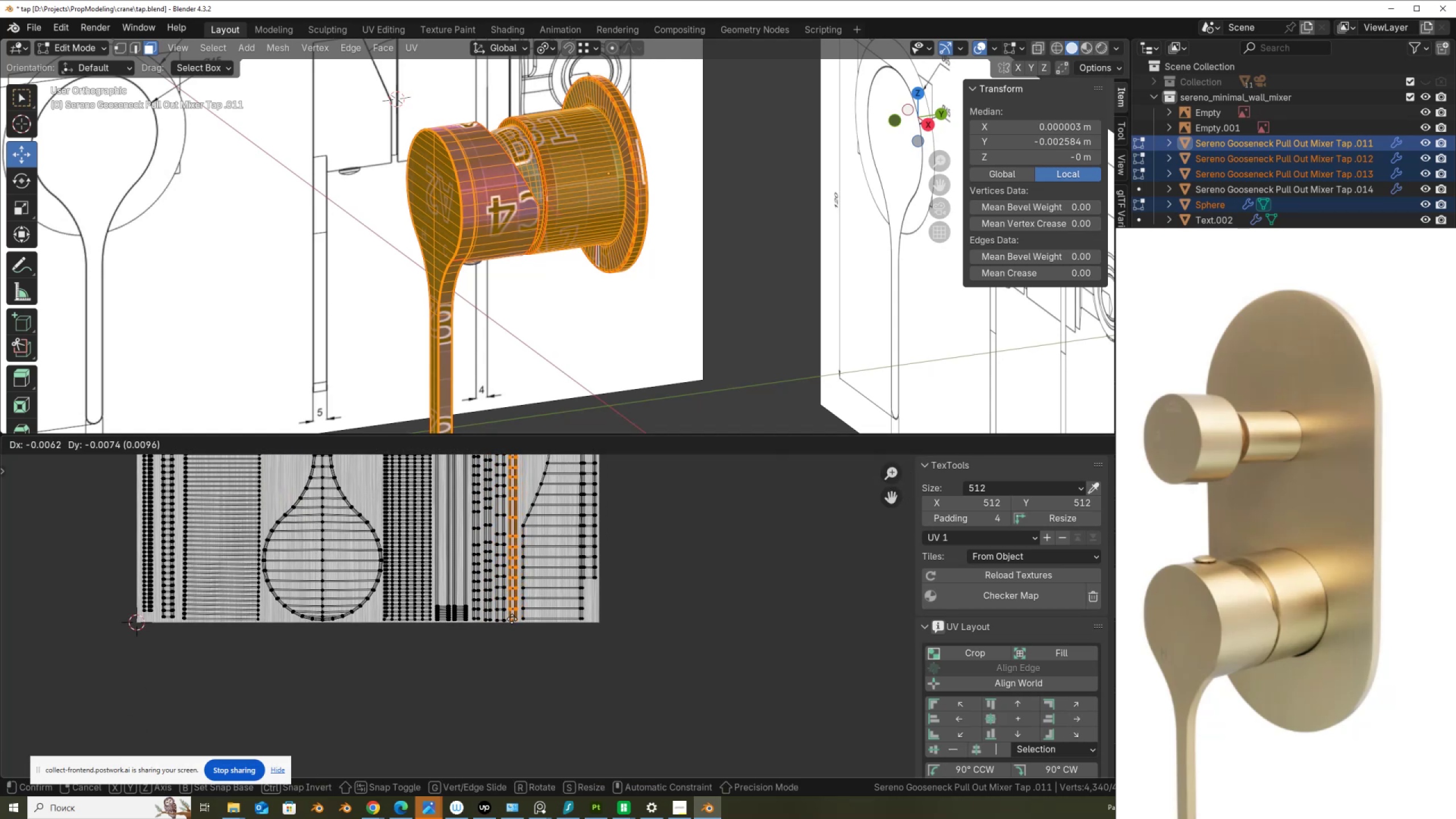 
left_click([512, 619])
 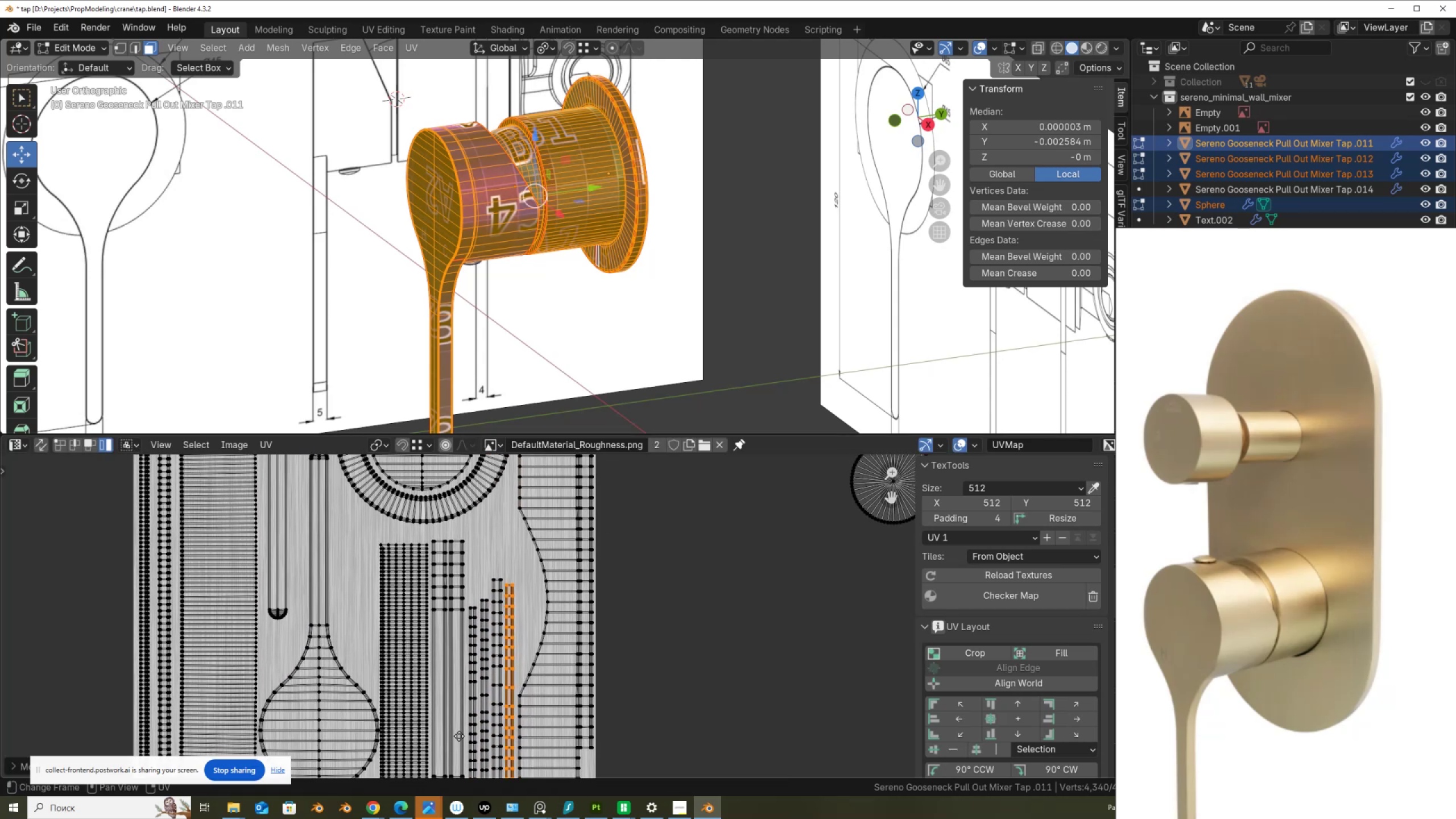 
scroll: coordinate [381, 686], scroll_direction: down, amount: 2.0
 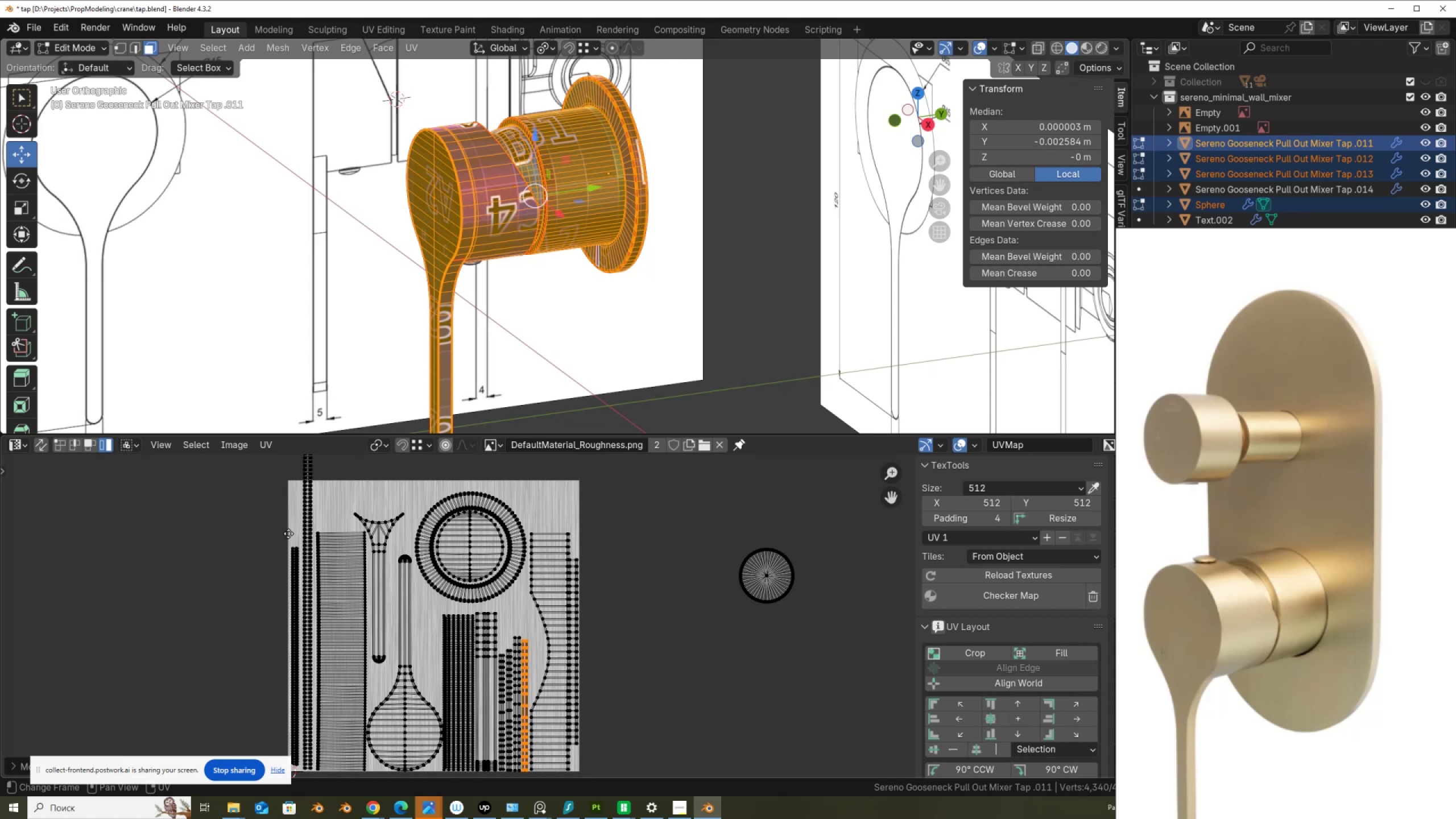 
scroll: coordinate [564, 692], scroll_direction: up, amount: 3.0
 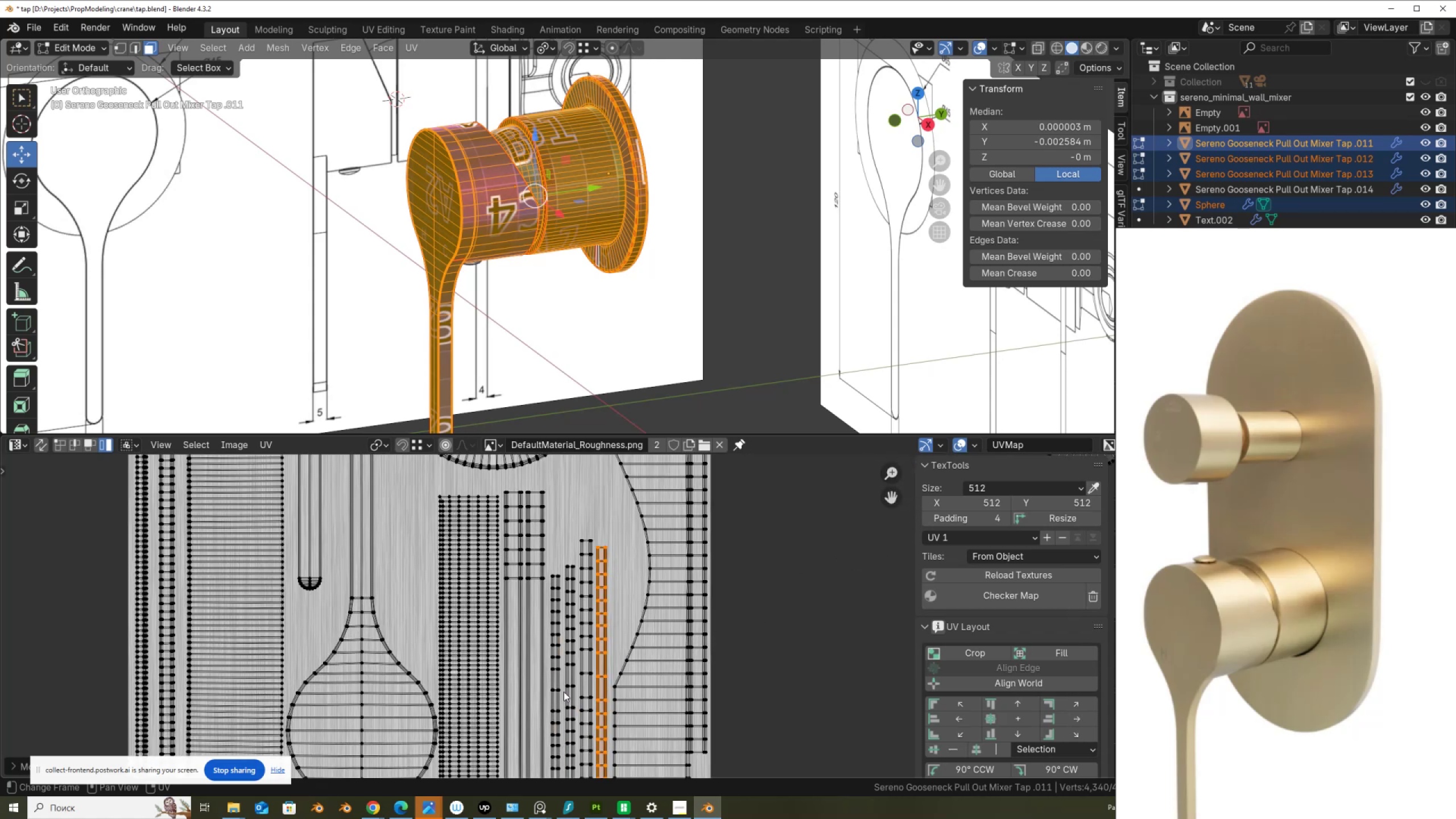 
scroll: coordinate [718, 592], scroll_direction: down, amount: 3.0
 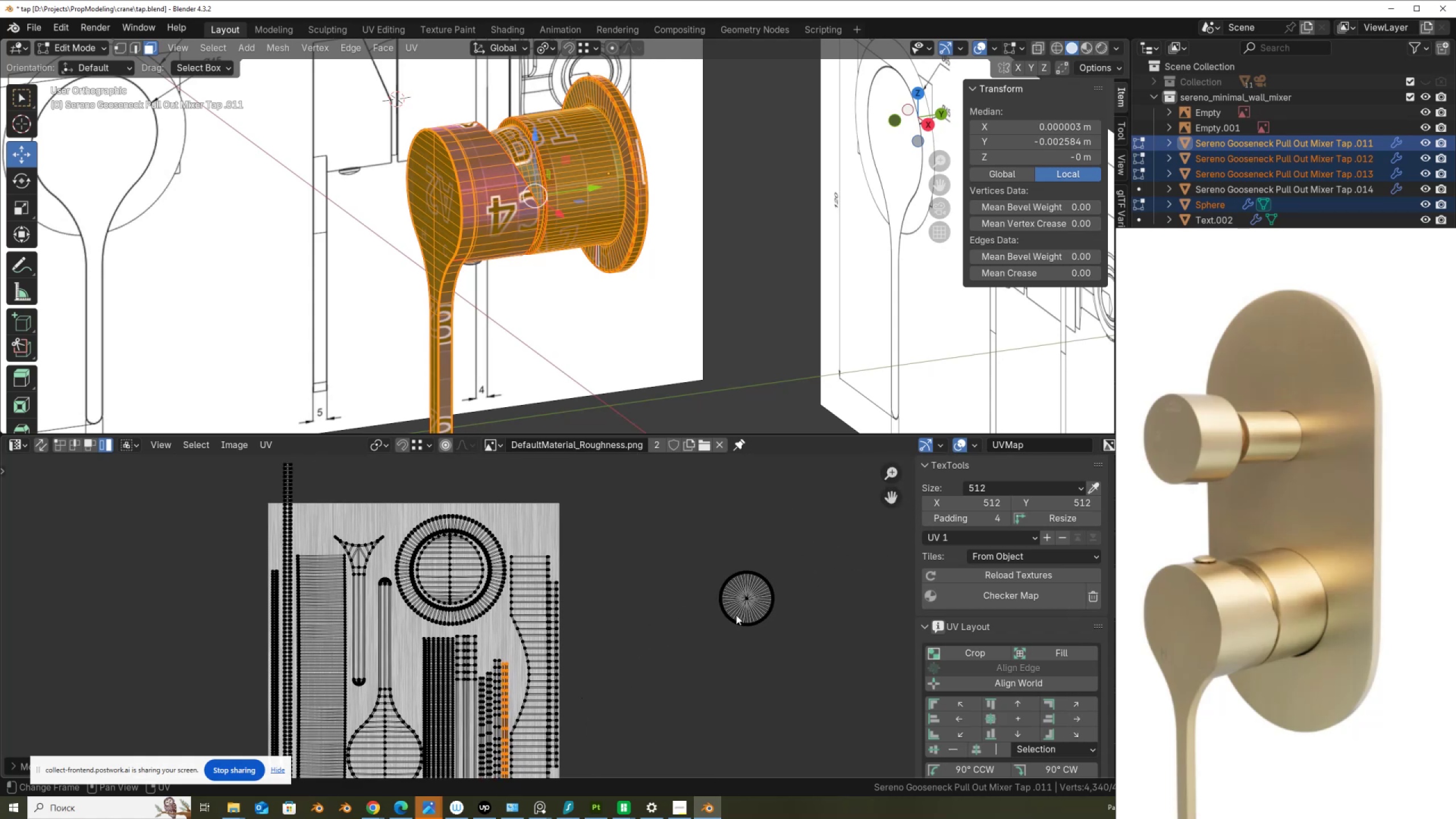 
left_click([741, 609])
 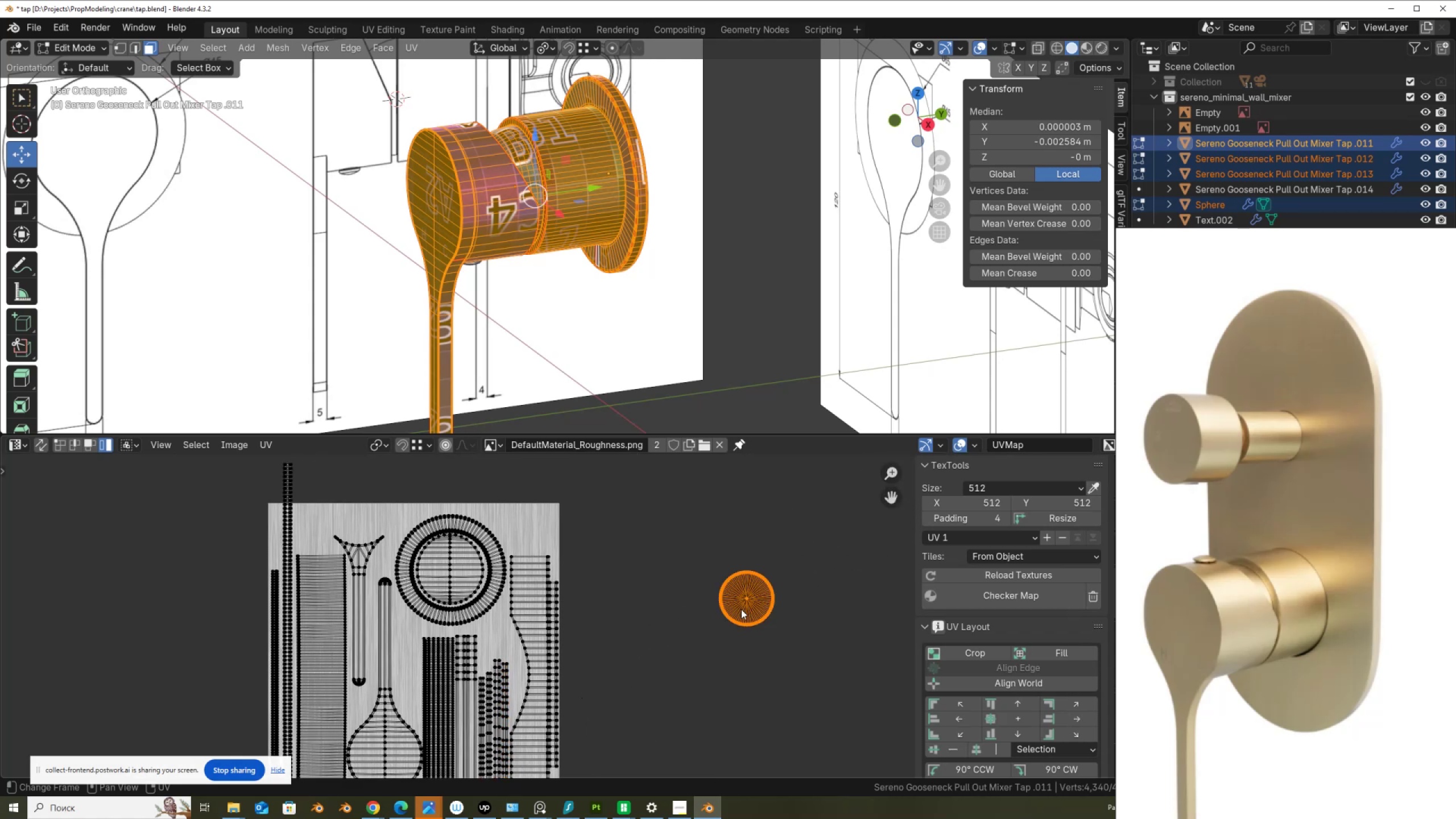 
key(G)
 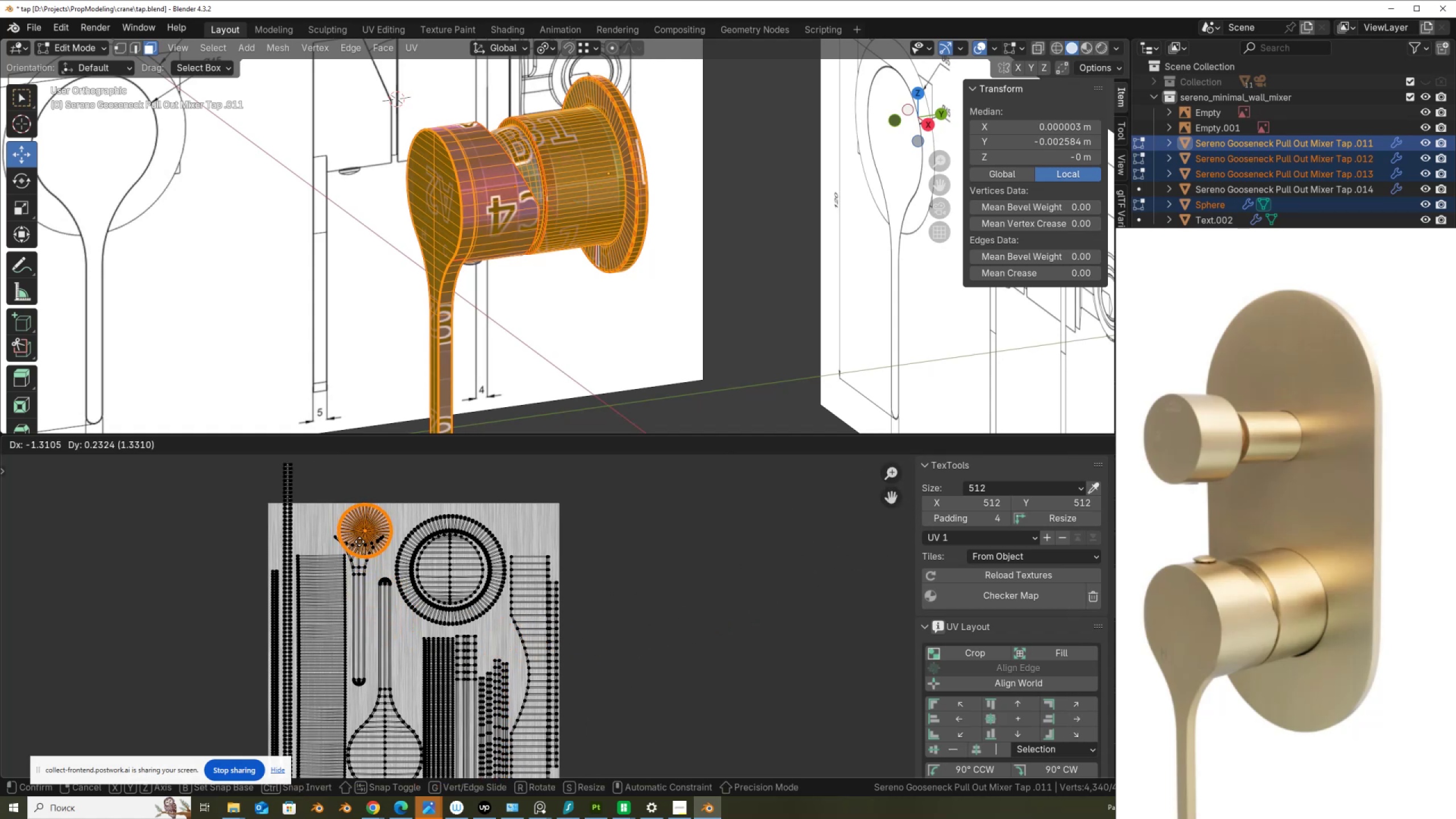 
left_click([362, 545])
 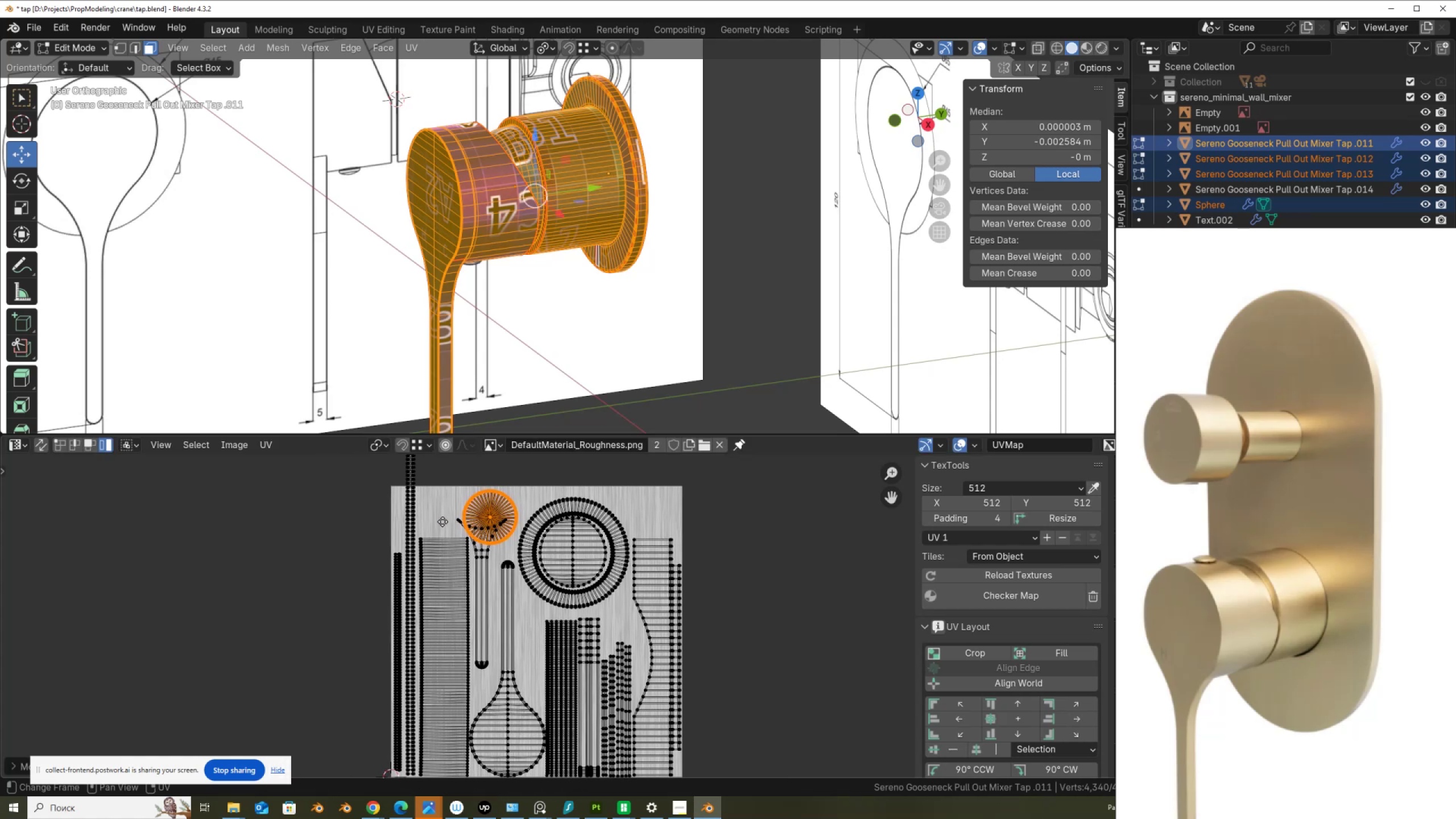 
scroll: coordinate [433, 541], scroll_direction: down, amount: 1.0
 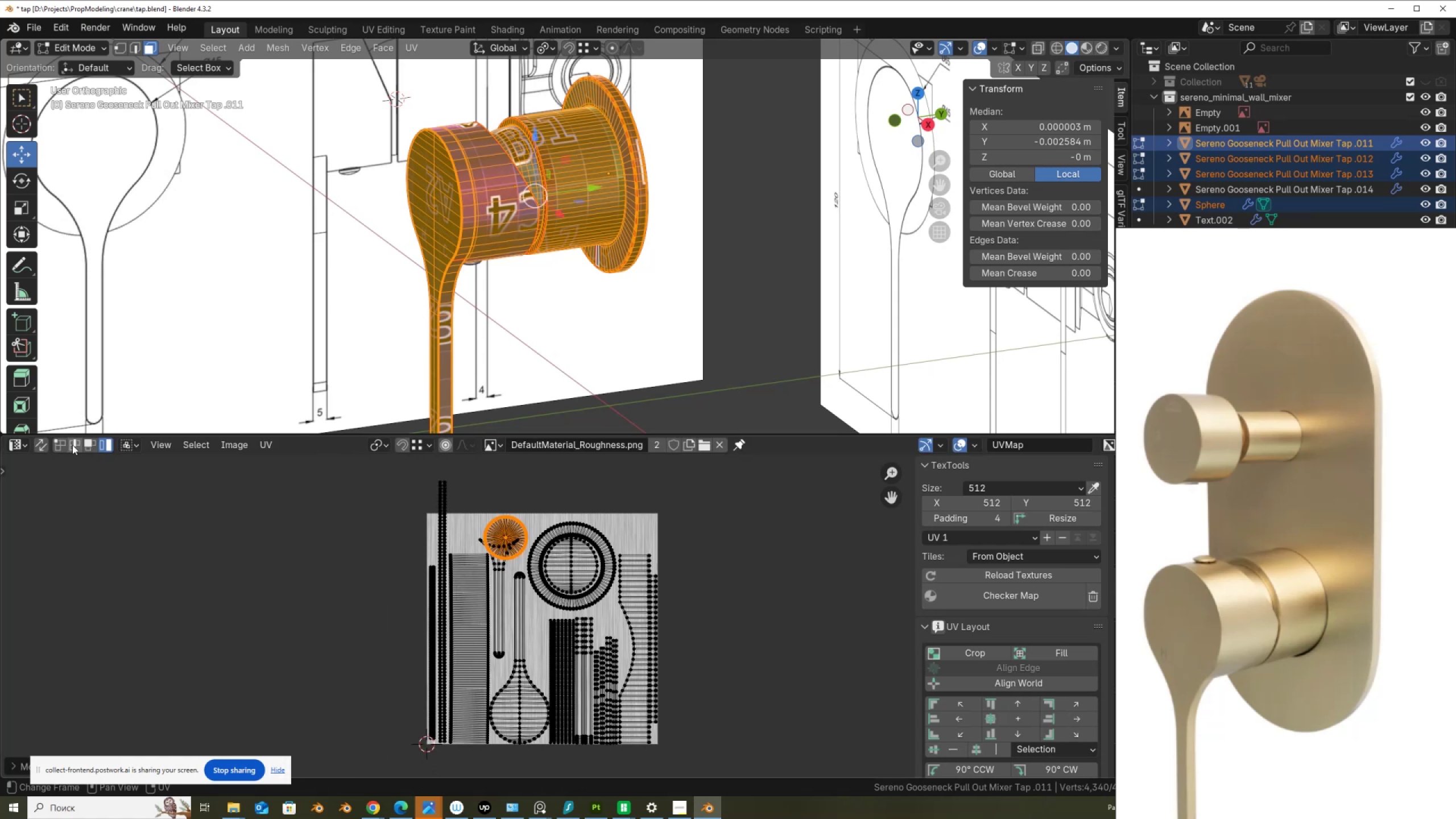 
left_click([73, 445])
 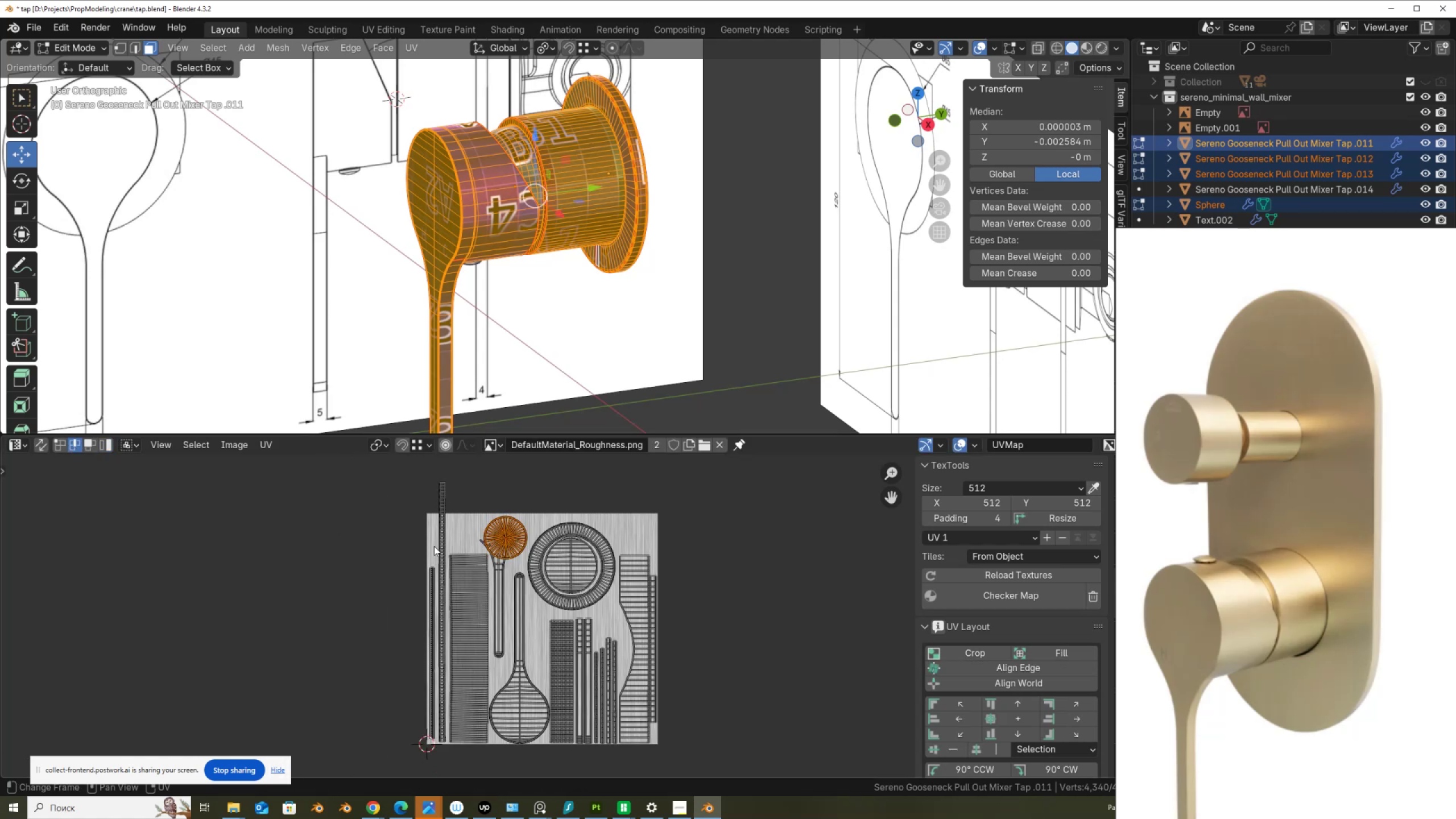 
scroll: coordinate [444, 541], scroll_direction: up, amount: 2.0
 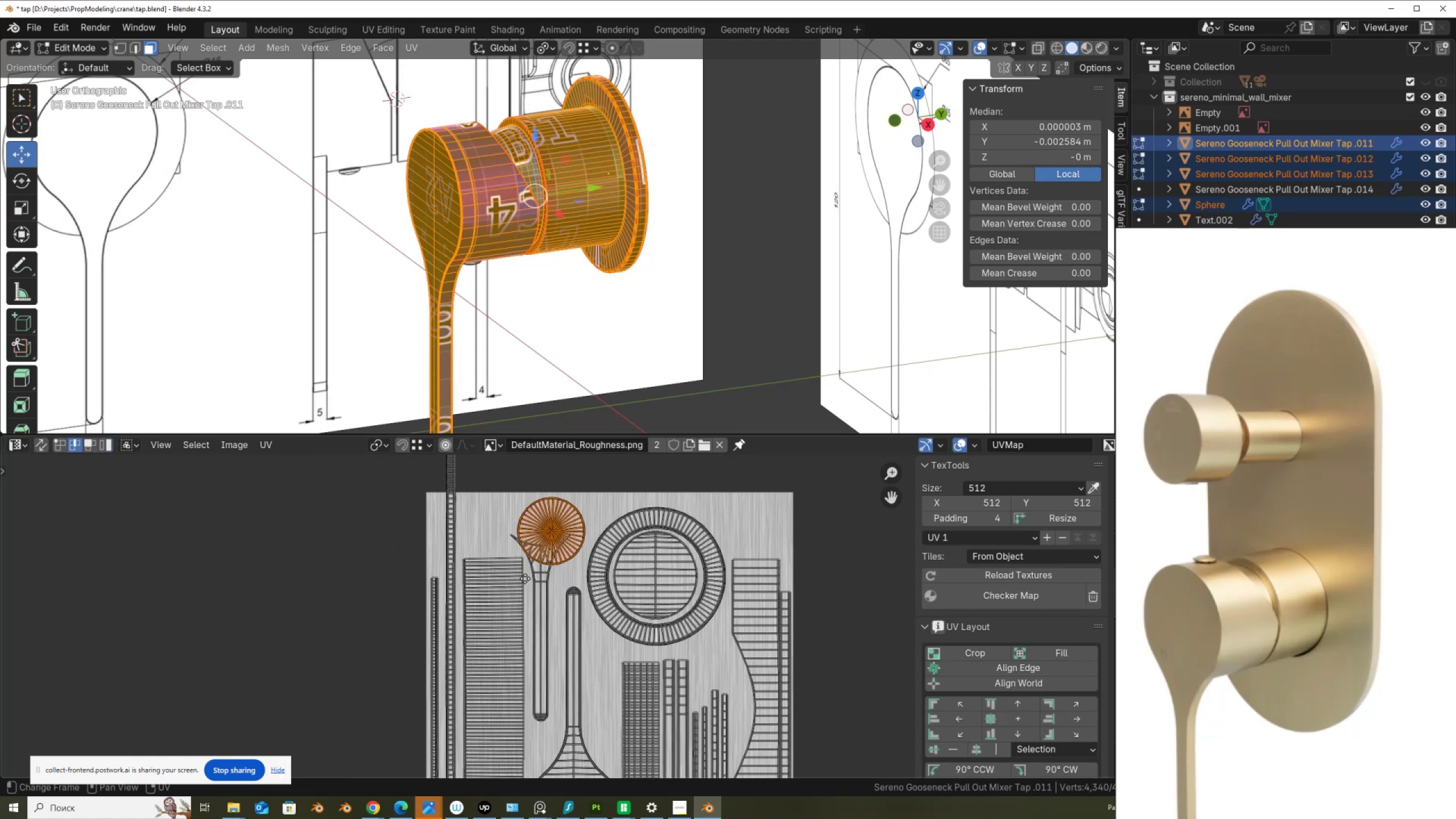 
scroll: coordinate [525, 578], scroll_direction: down, amount: 1.0
 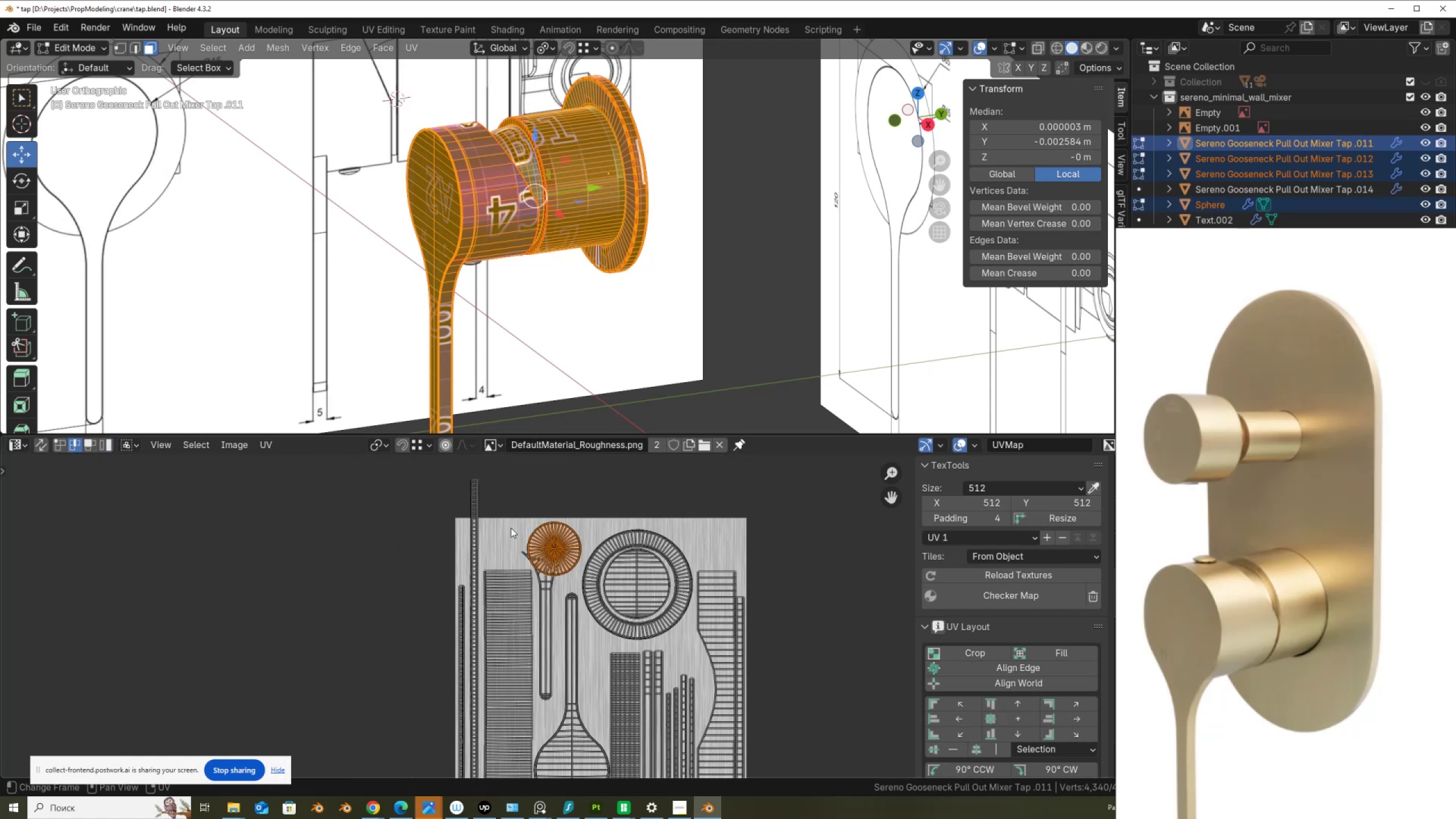 
left_click([477, 511])
 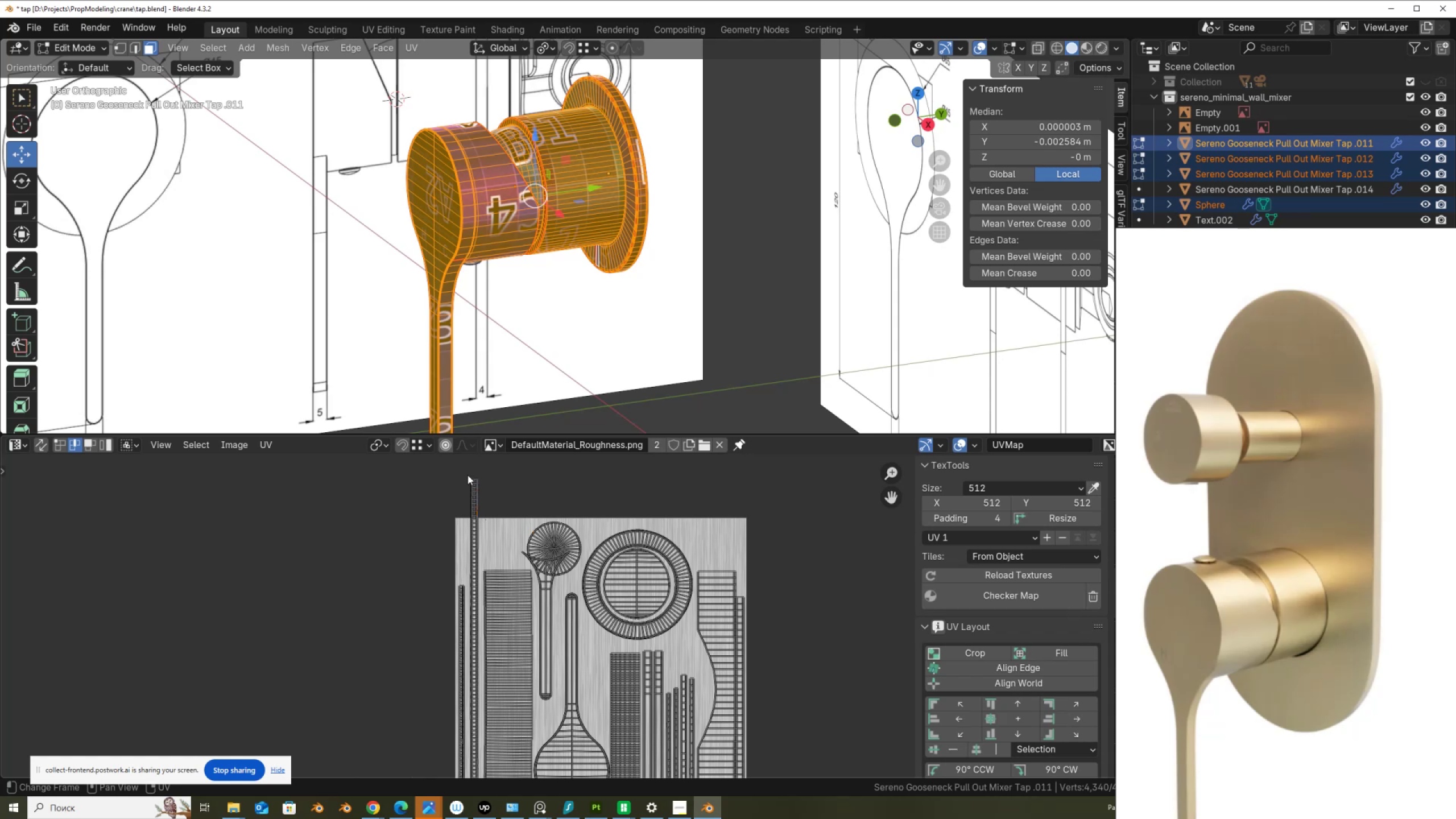 
left_click_drag(start_coordinate=[467, 474], to_coordinate=[481, 519])
 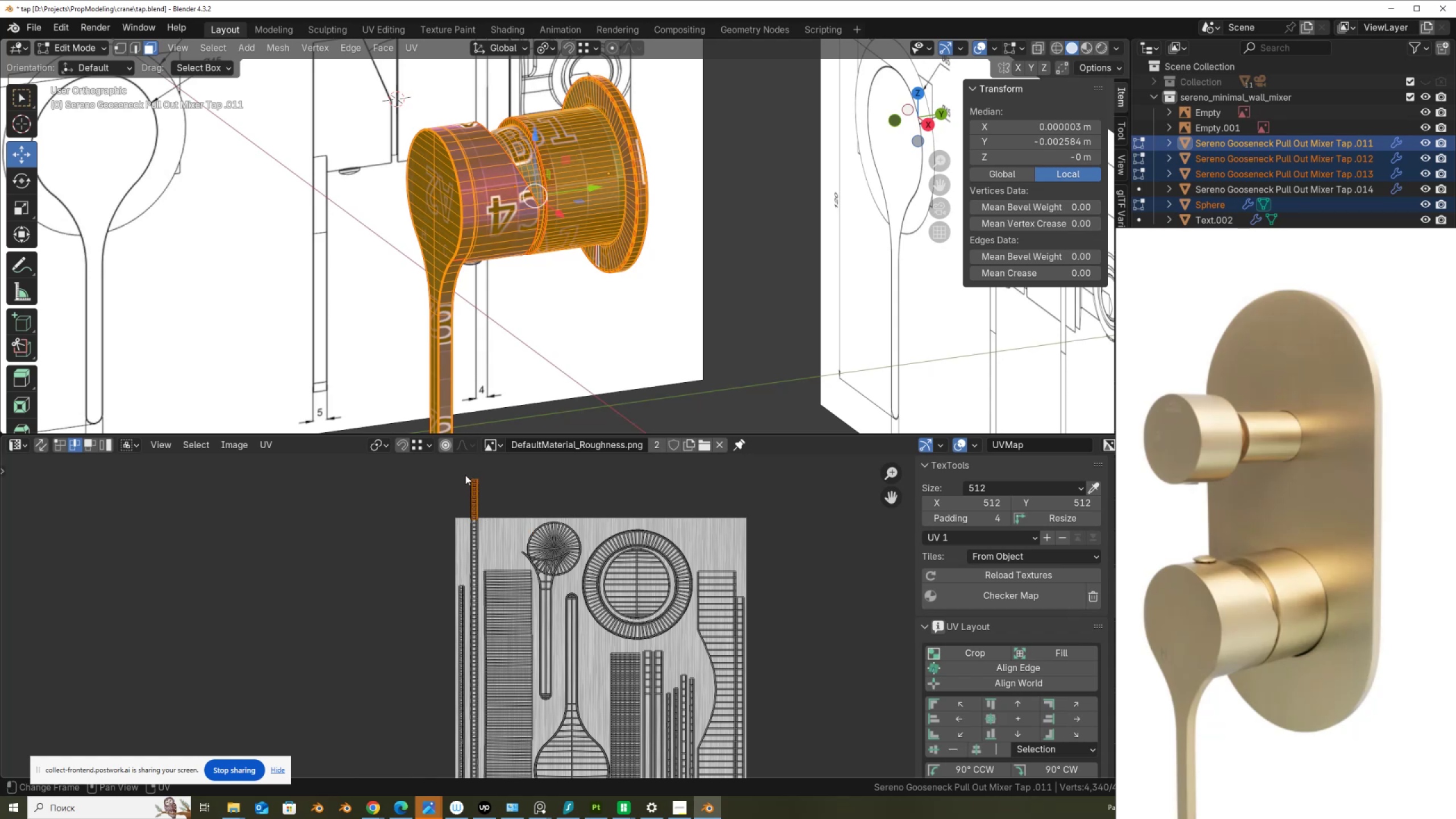 
left_click_drag(start_coordinate=[466, 471], to_coordinate=[483, 817])
 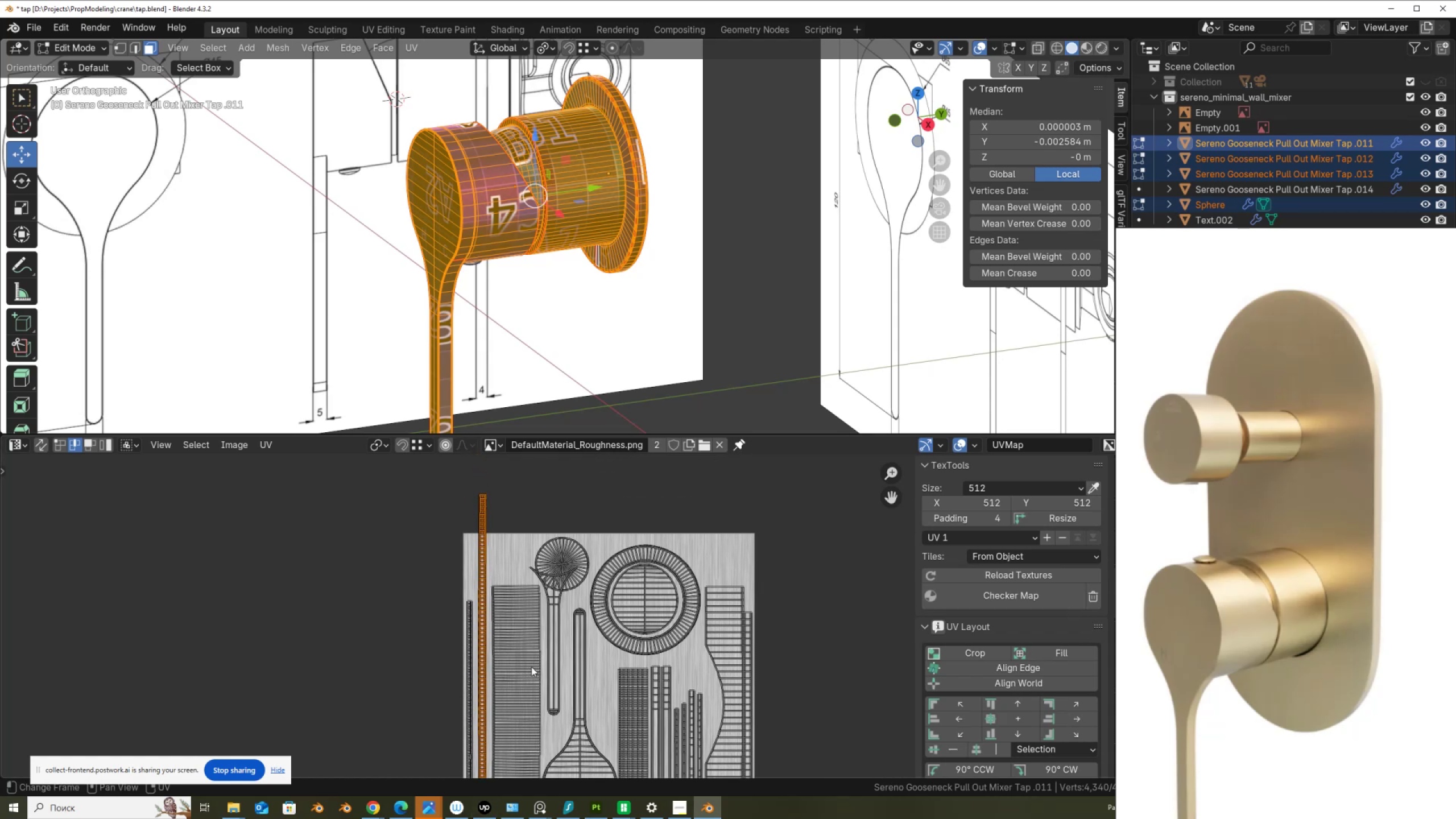 
type(sy)
 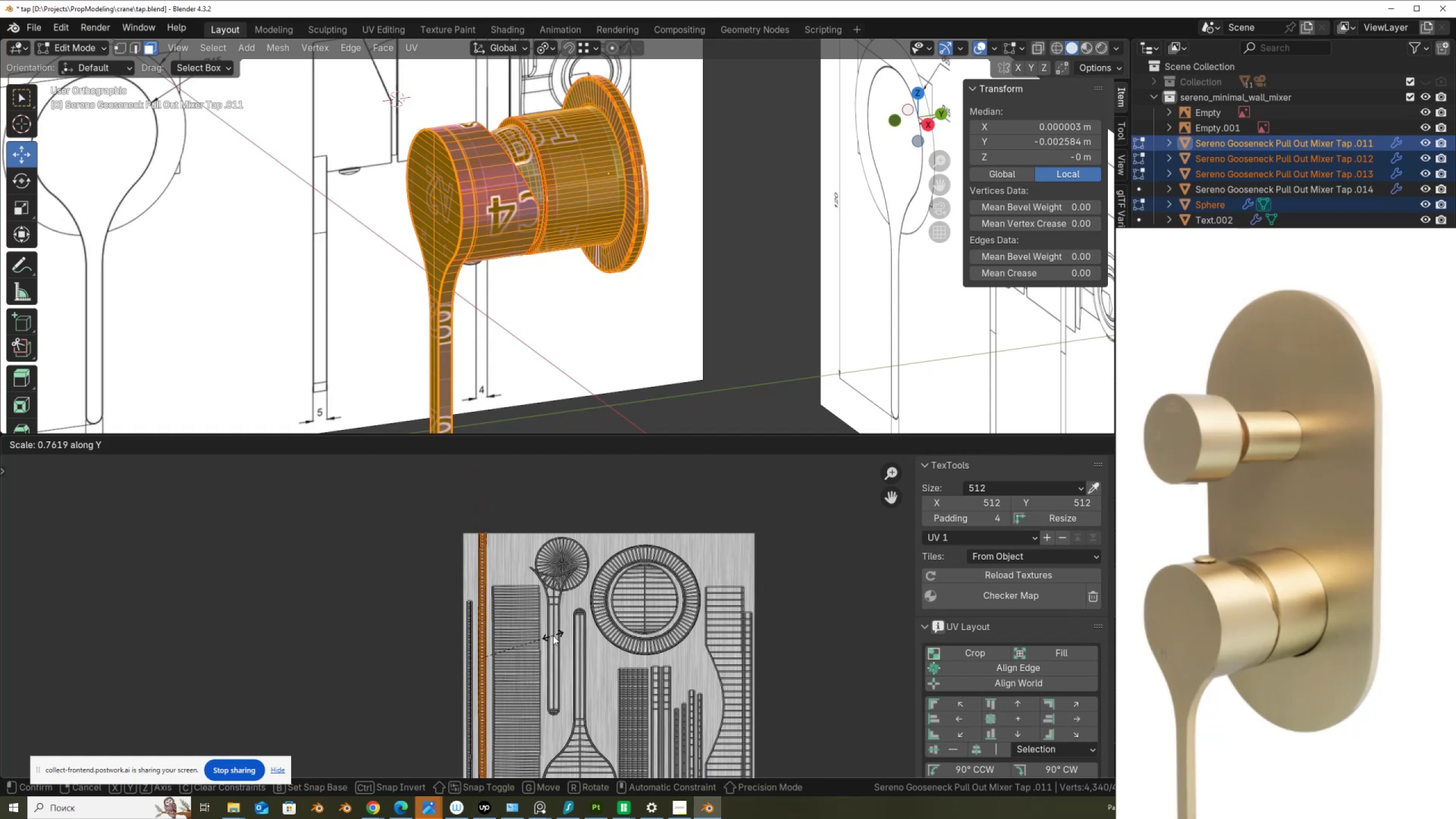 
left_click([553, 635])
 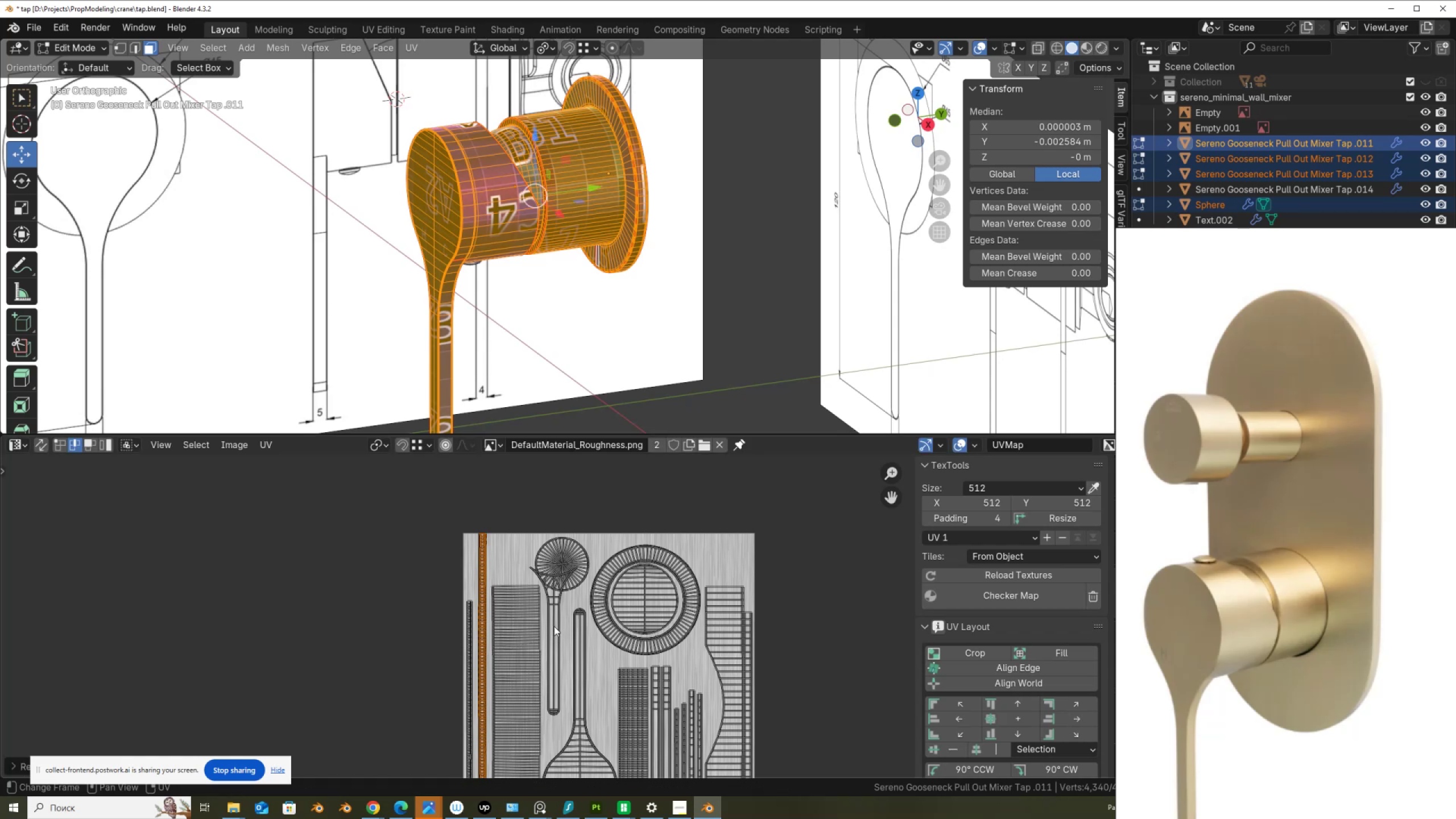 
scroll: coordinate [456, 601], scroll_direction: up, amount: 10.0
 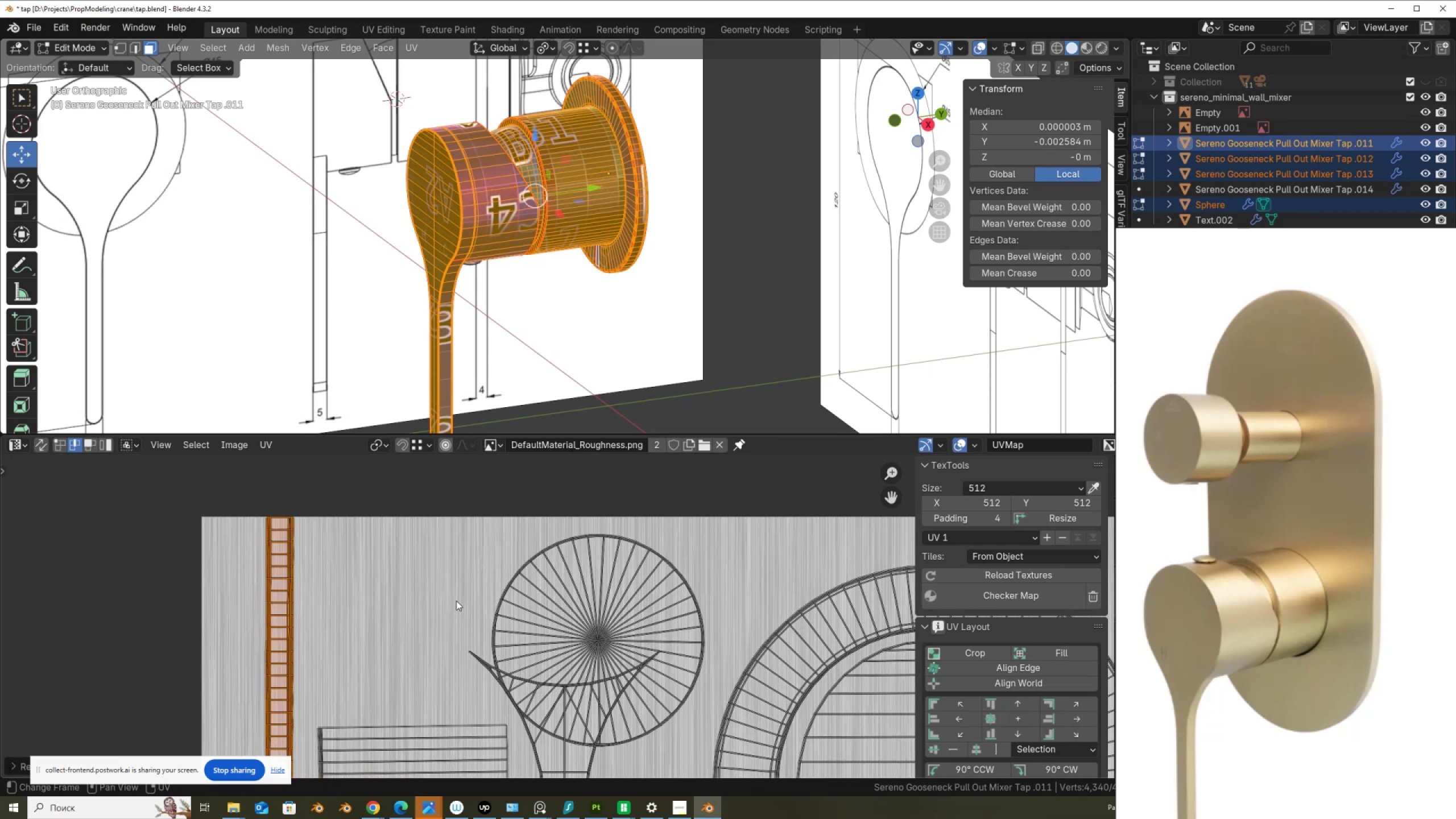 
scroll: coordinate [456, 601], scroll_direction: down, amount: 3.0
 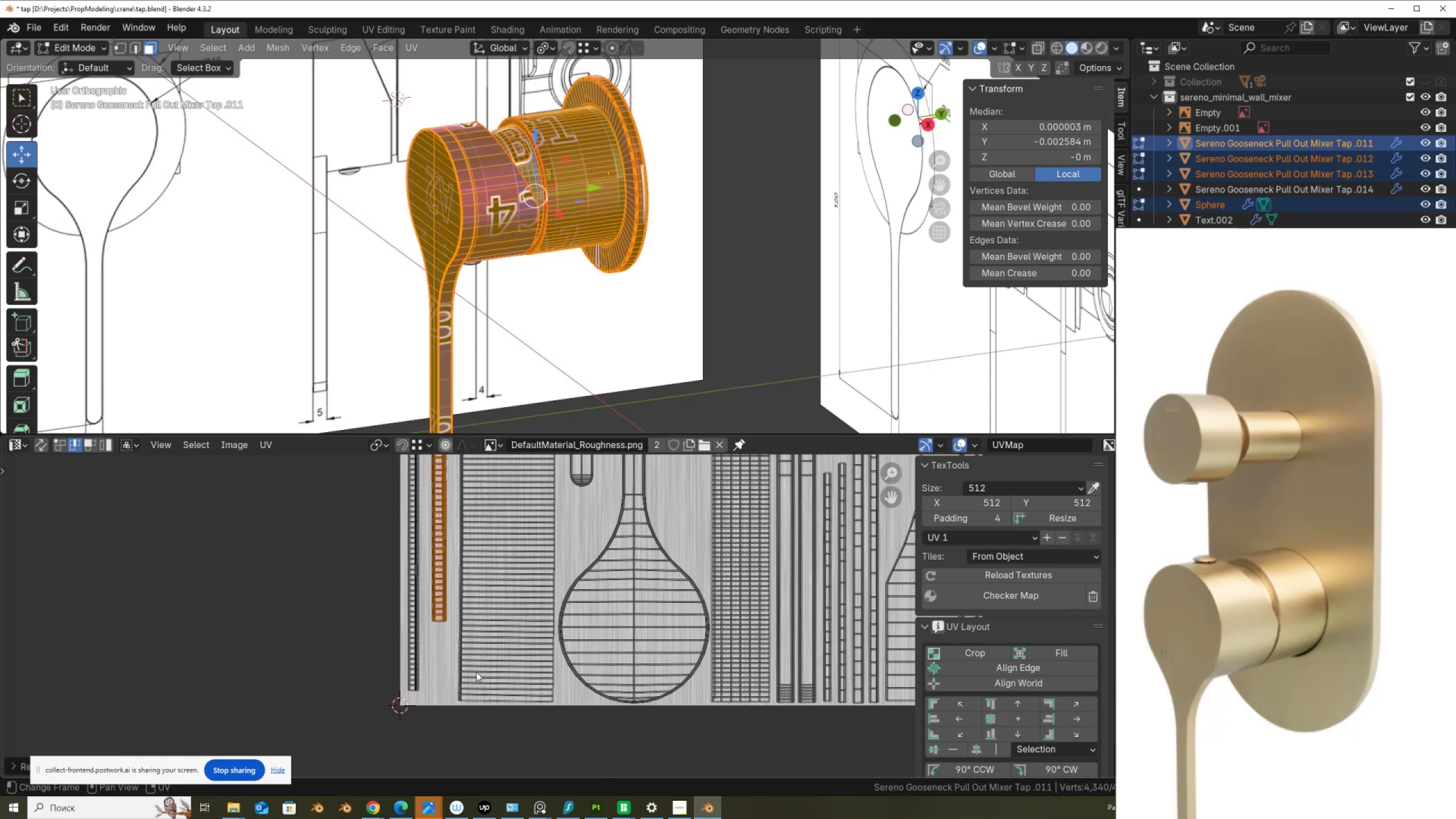 
type(gy)
 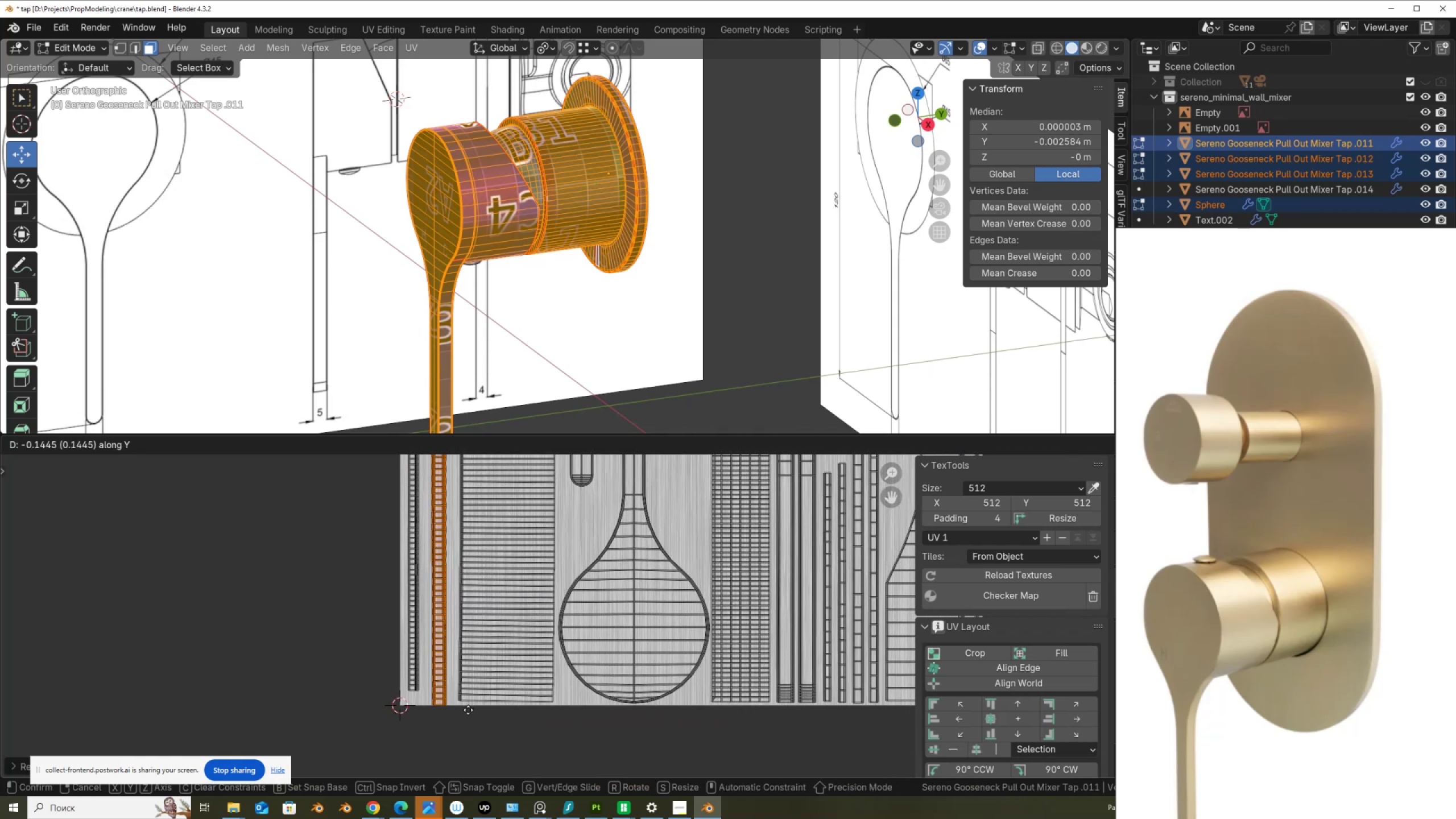 
left_click([468, 710])
 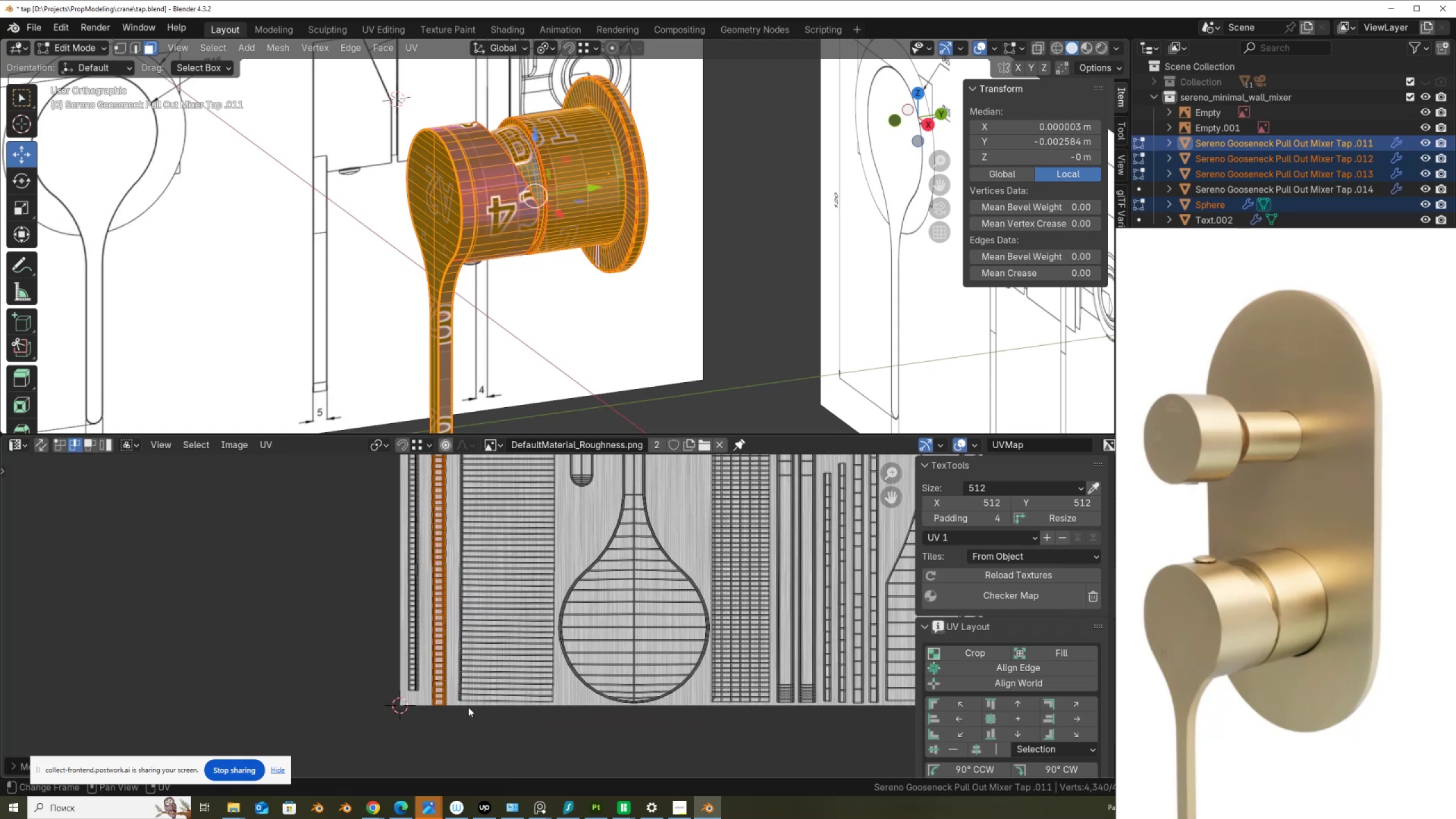 
scroll: coordinate [468, 706], scroll_direction: down, amount: 4.0
 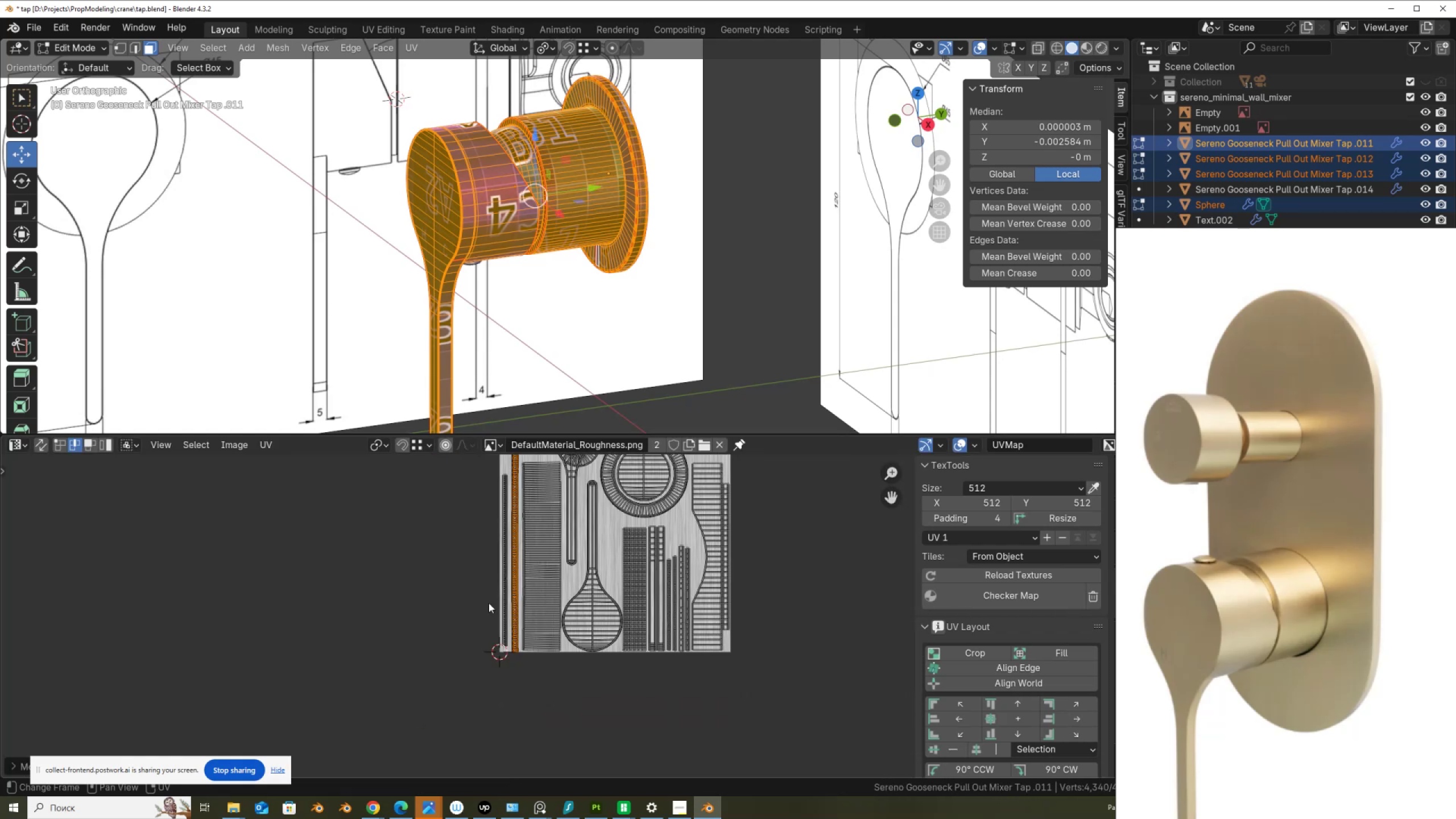 
scroll: coordinate [422, 456], scroll_direction: up, amount: 2.0
 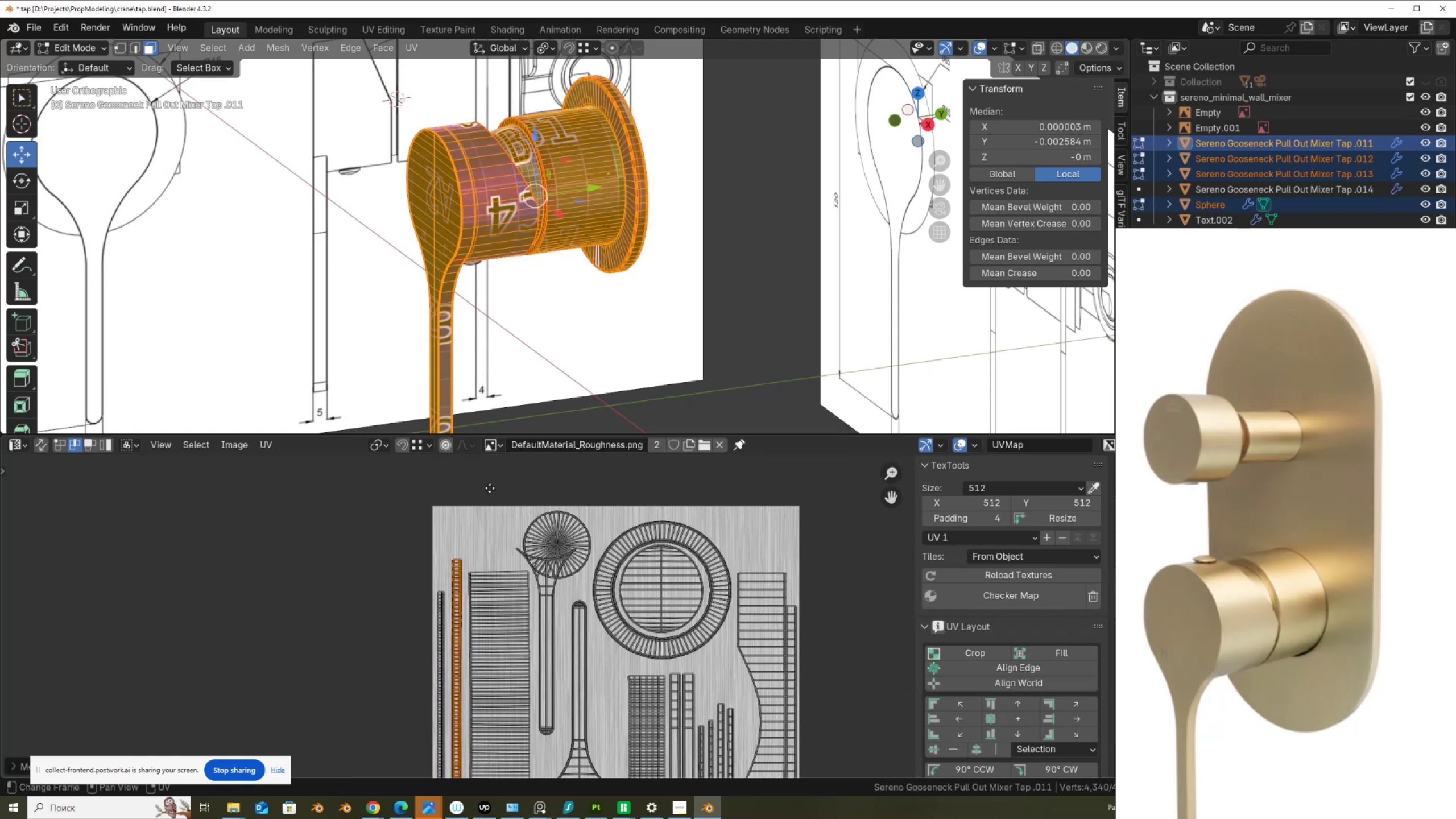 
scroll: coordinate [490, 488], scroll_direction: down, amount: 2.0
 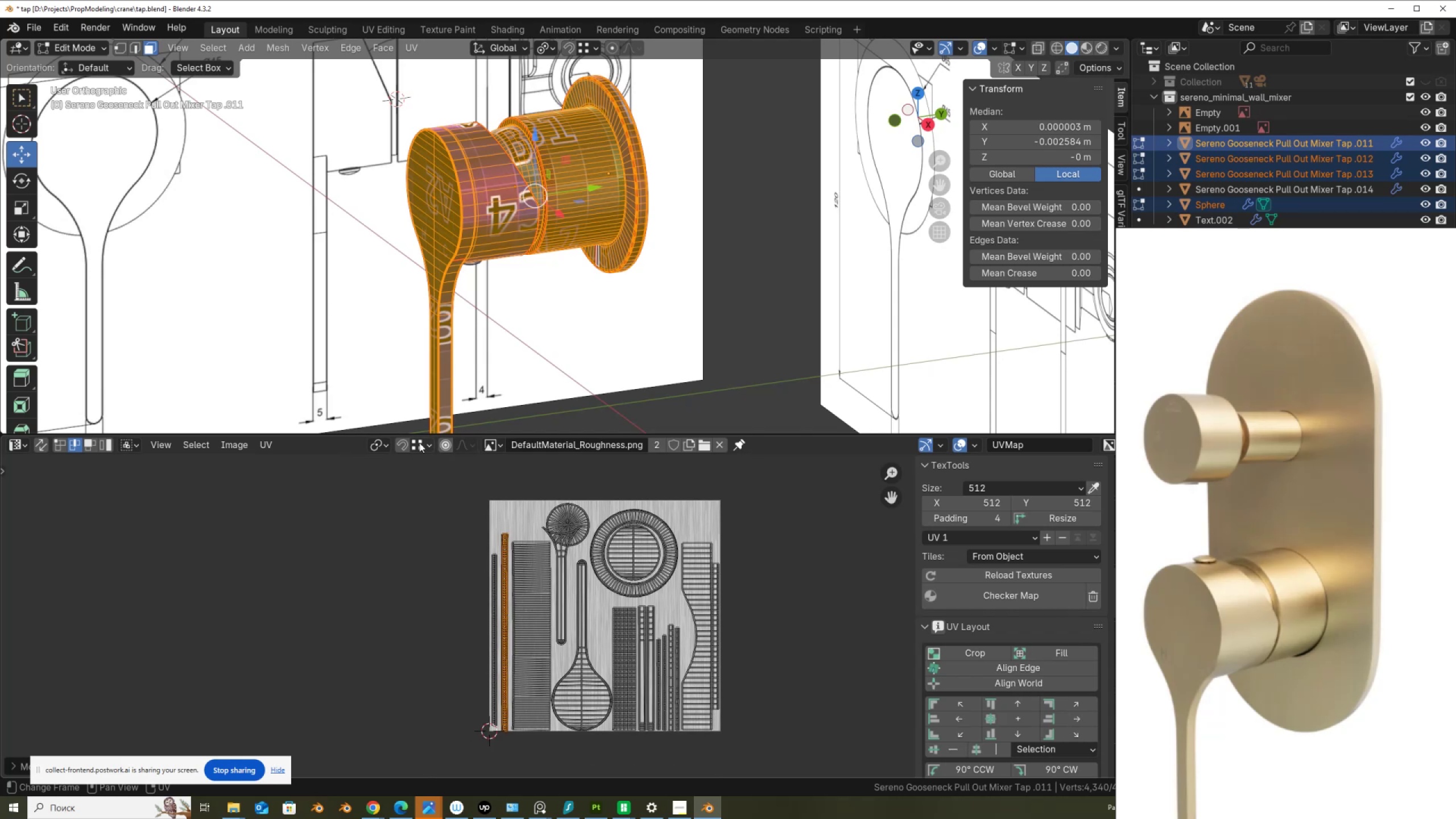 
left_click([373, 442])
 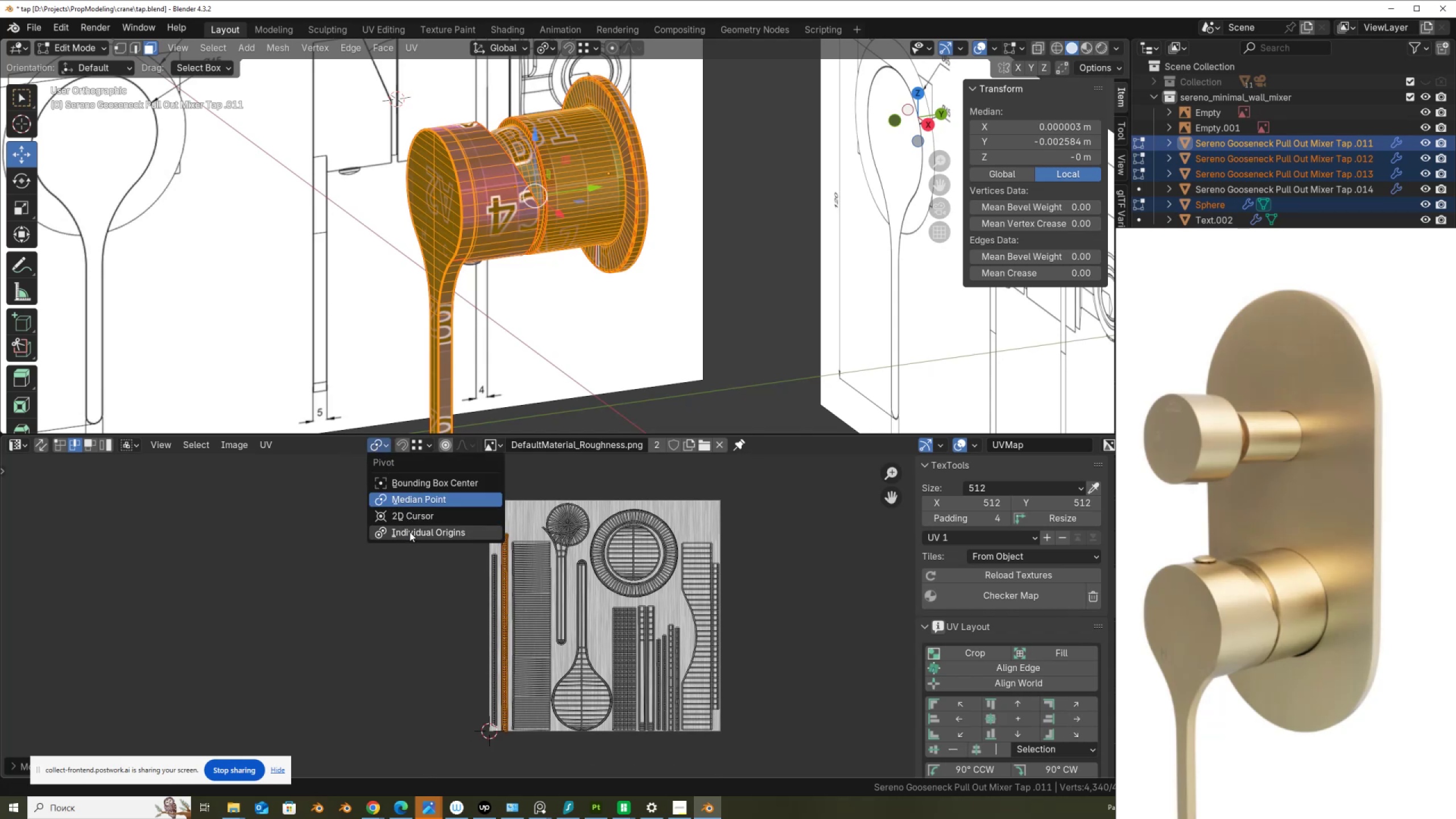 
left_click([412, 518])
 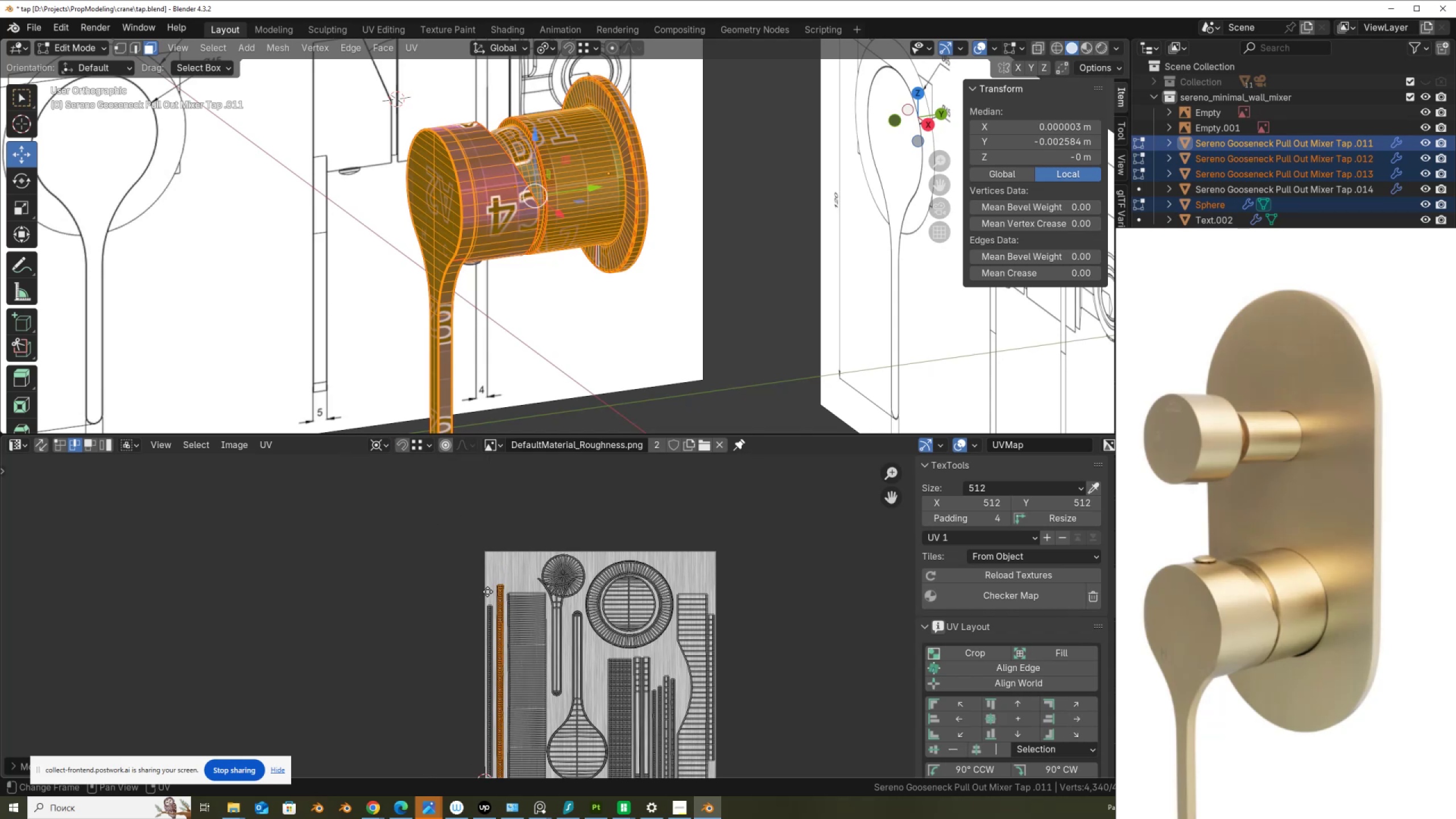 
scroll: coordinate [487, 594], scroll_direction: up, amount: 7.0
 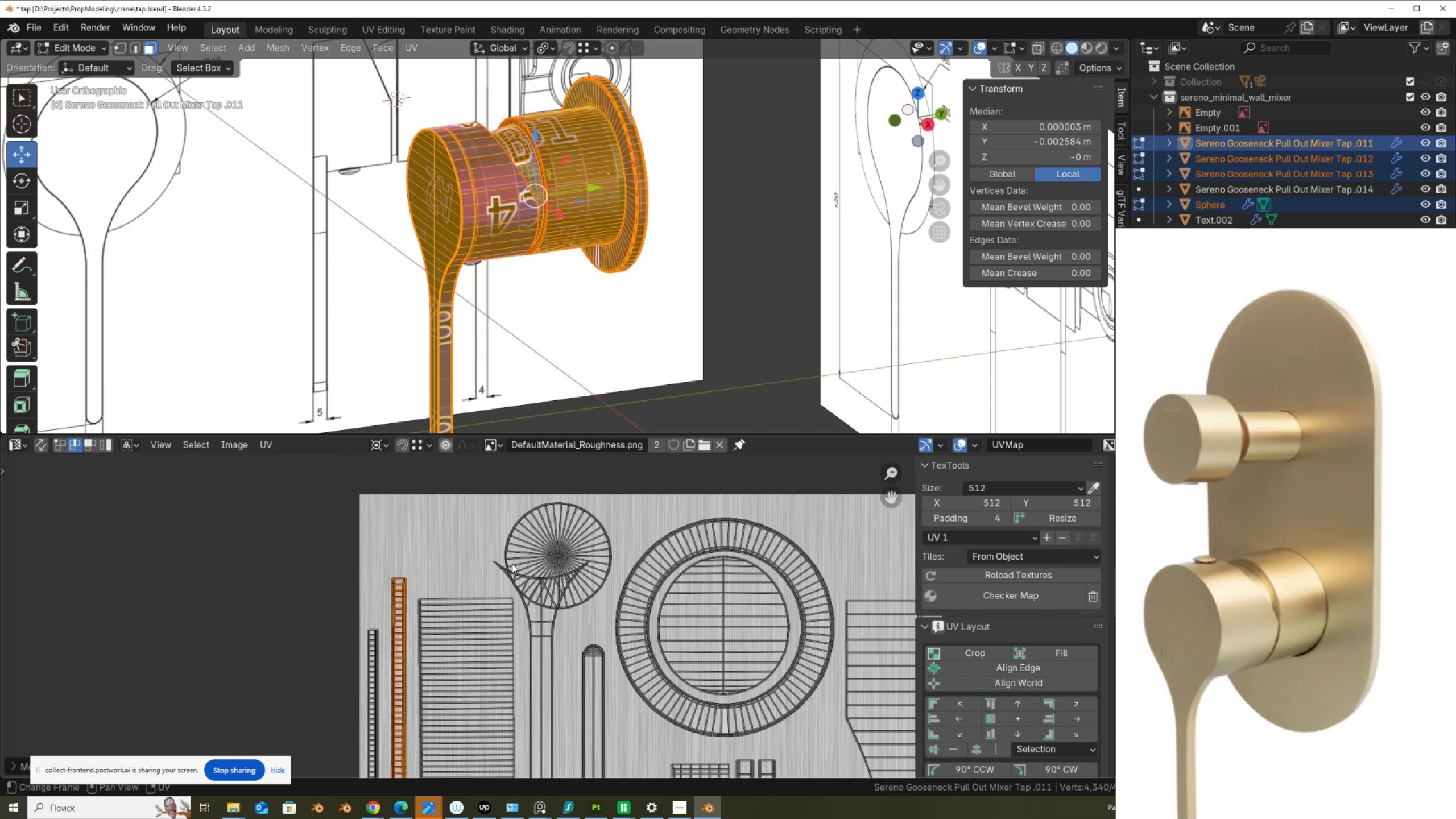 
type(sy)
 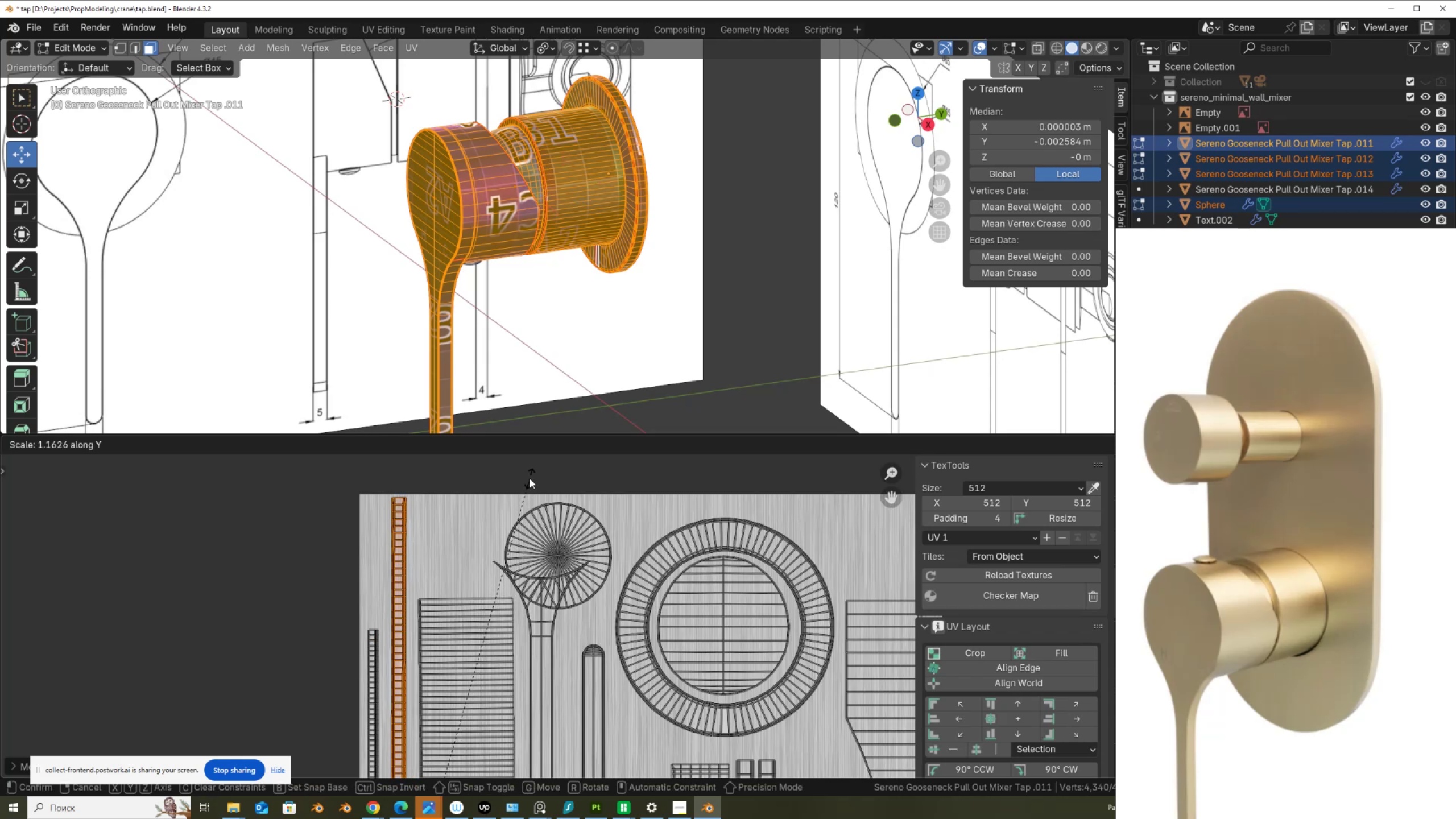 
left_click([530, 478])
 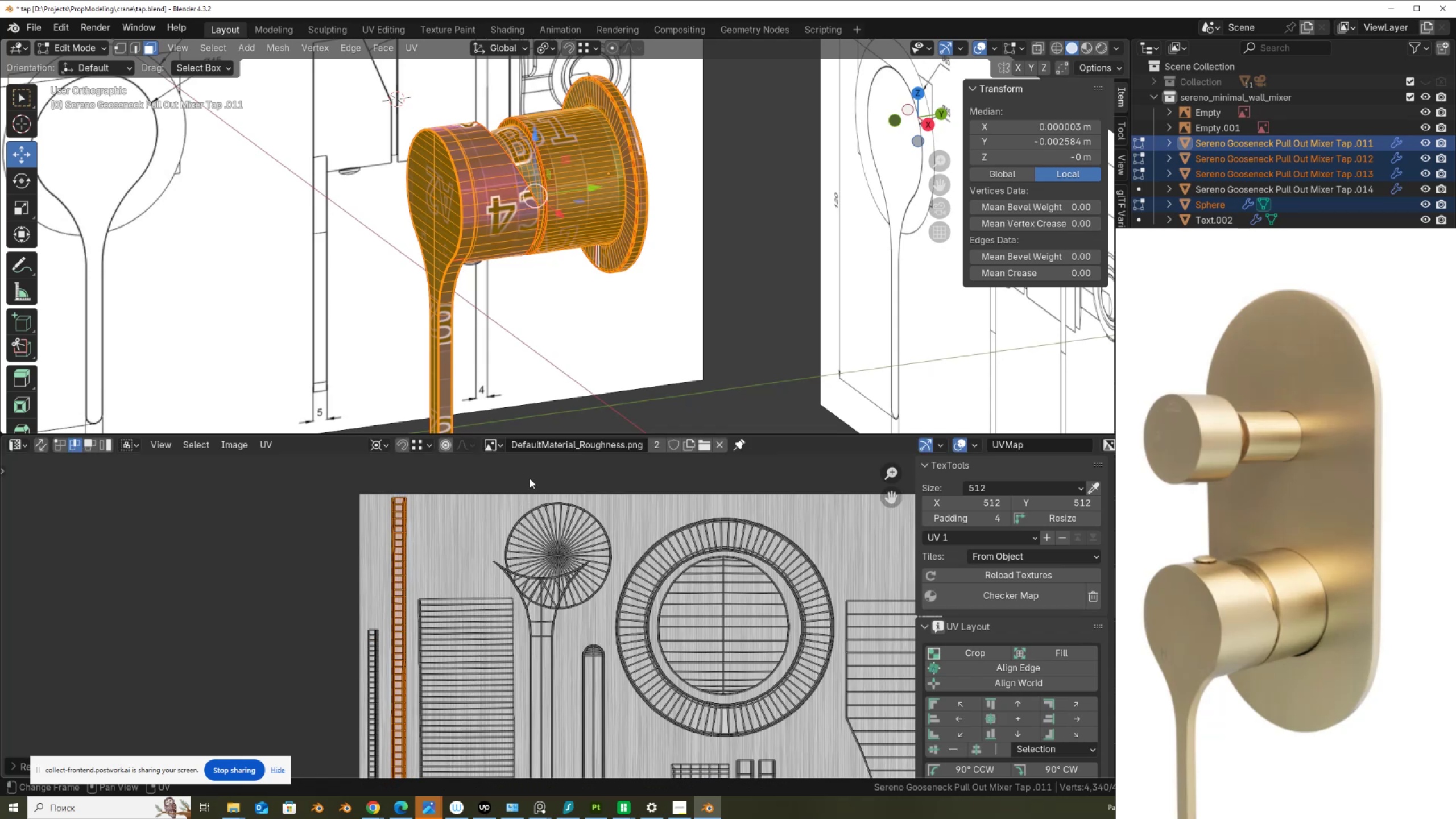 
scroll: coordinate [530, 478], scroll_direction: down, amount: 2.0
 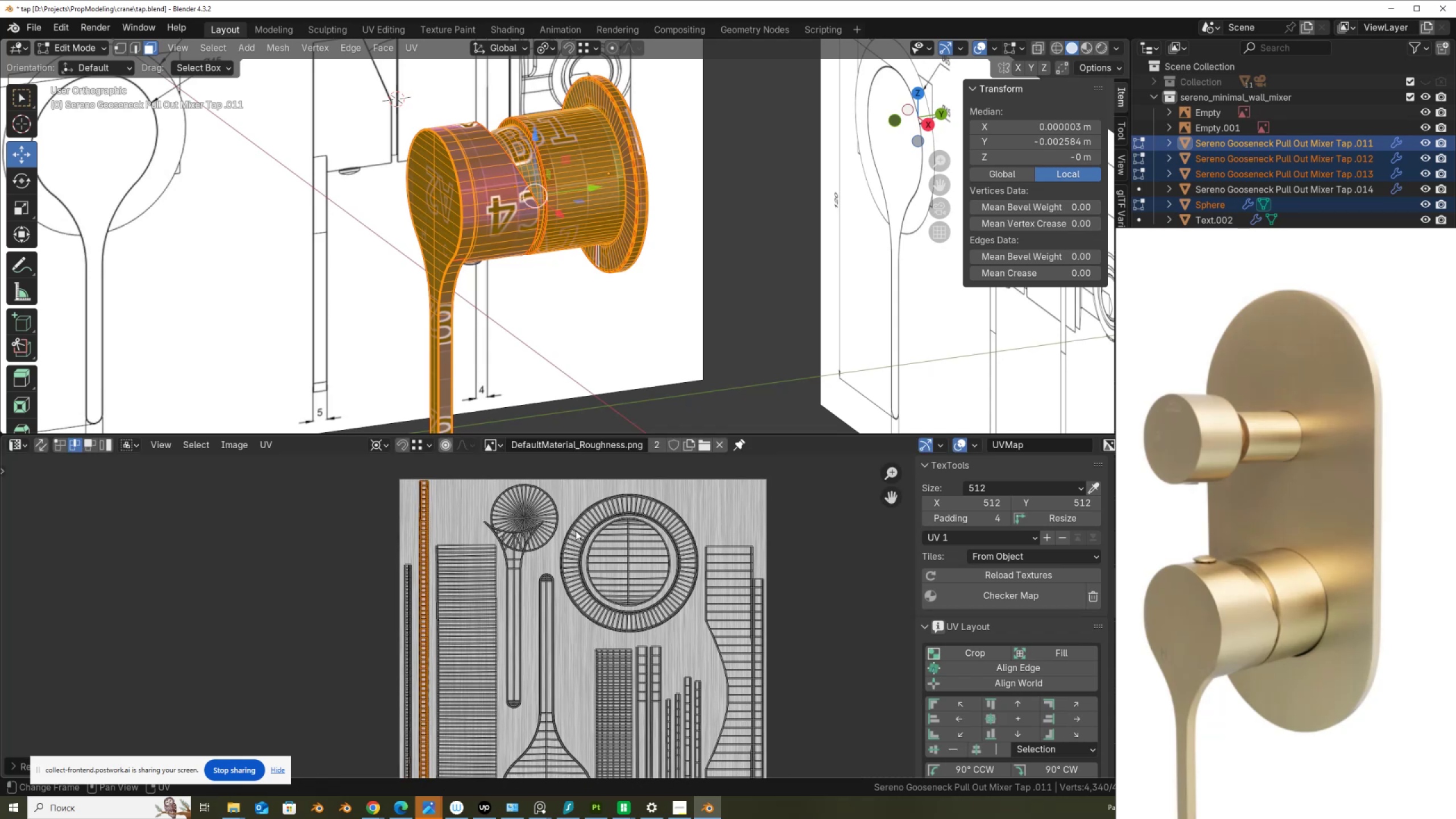 
left_click([521, 515])
 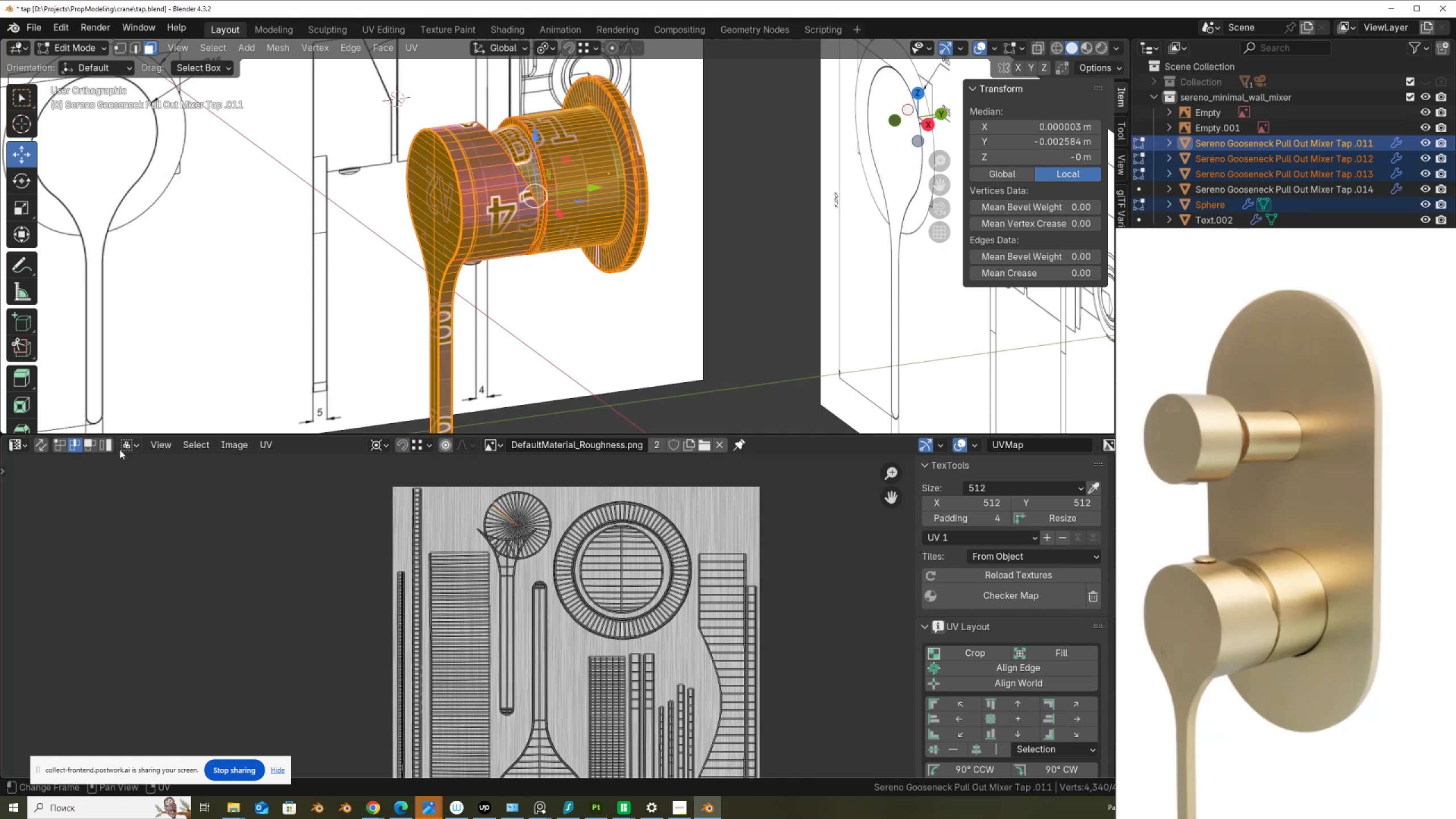 
left_click([100, 441])
 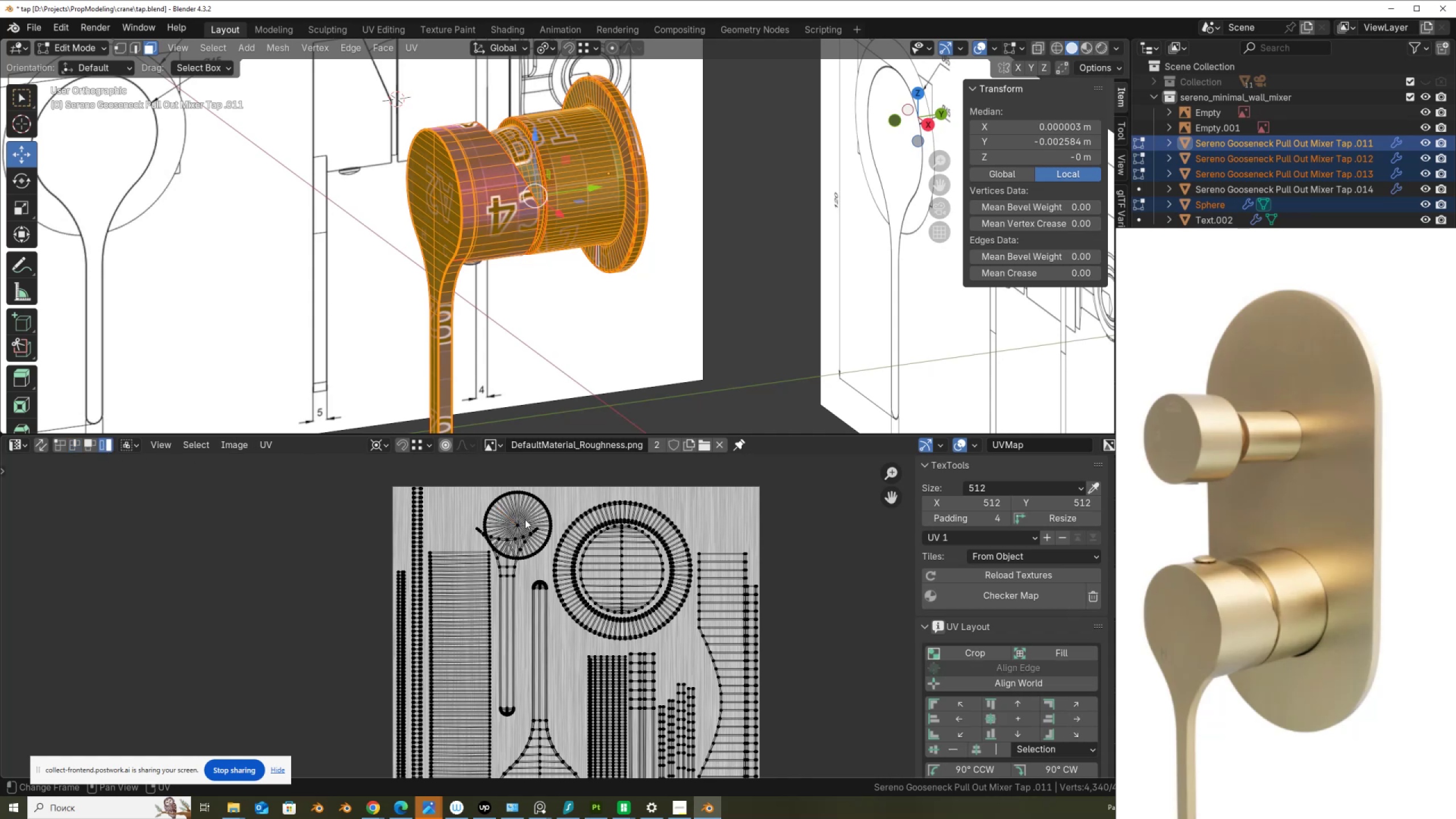 
left_click([534, 515])
 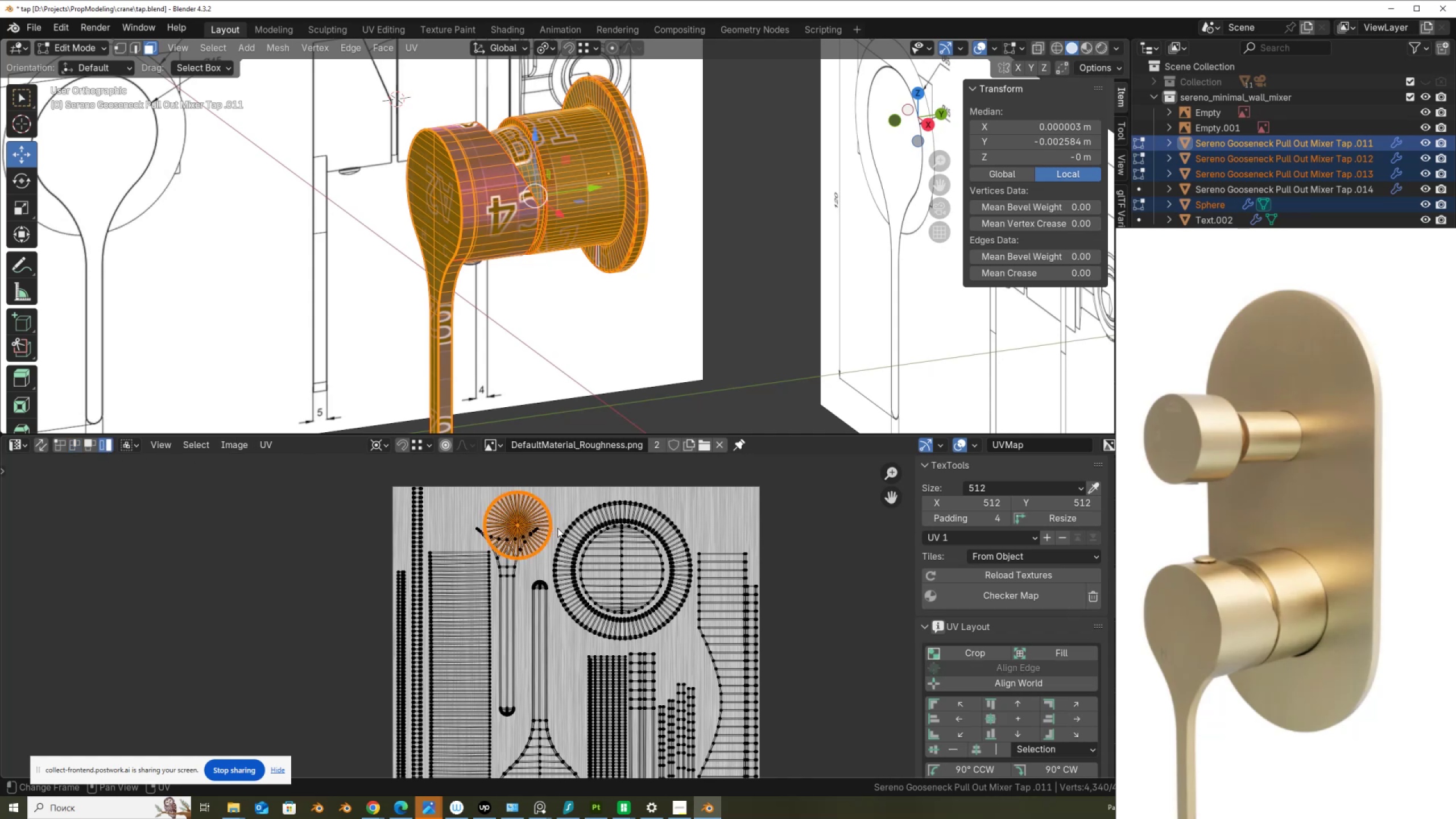 
key(S)
 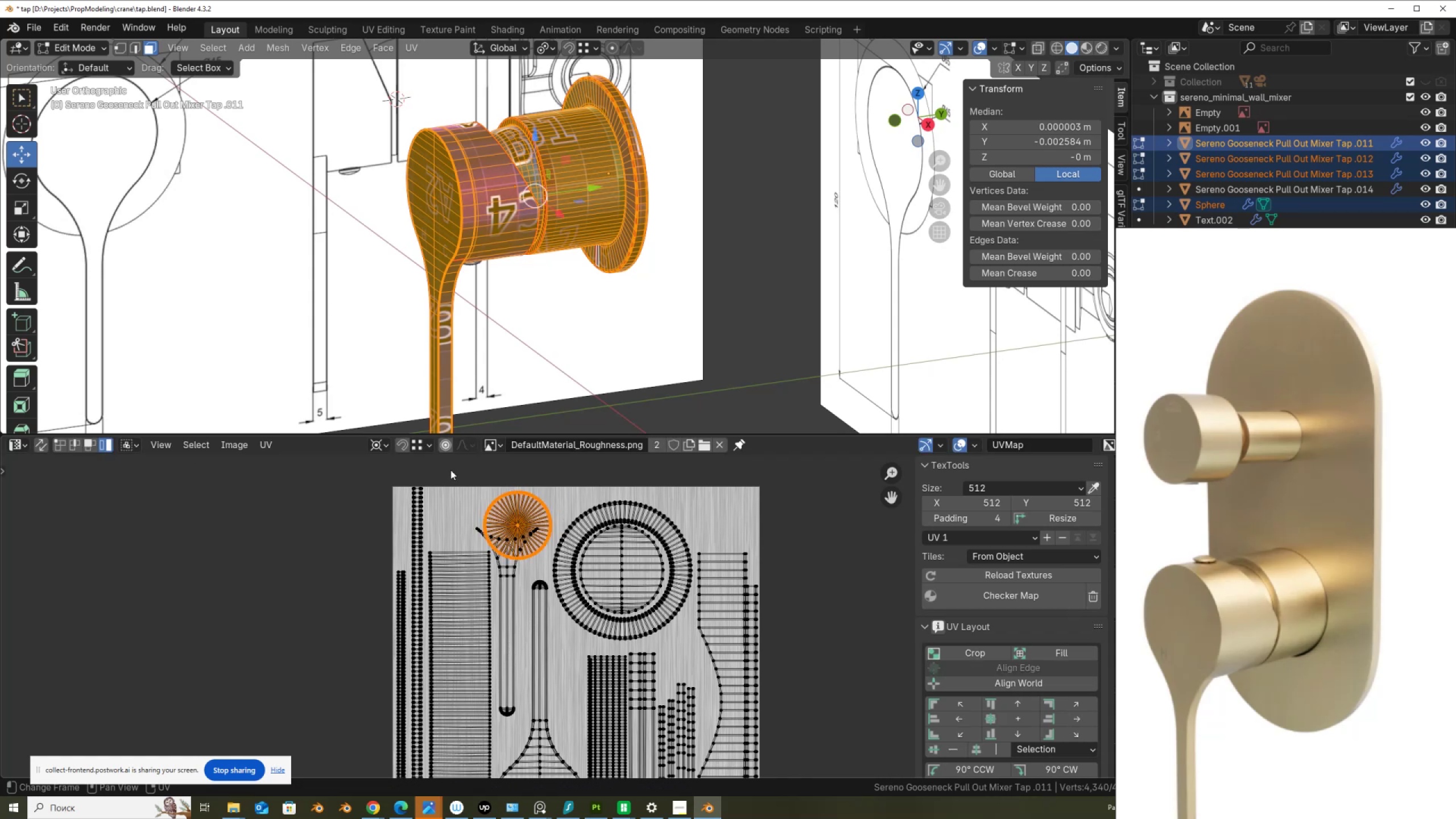 
left_click([375, 443])
 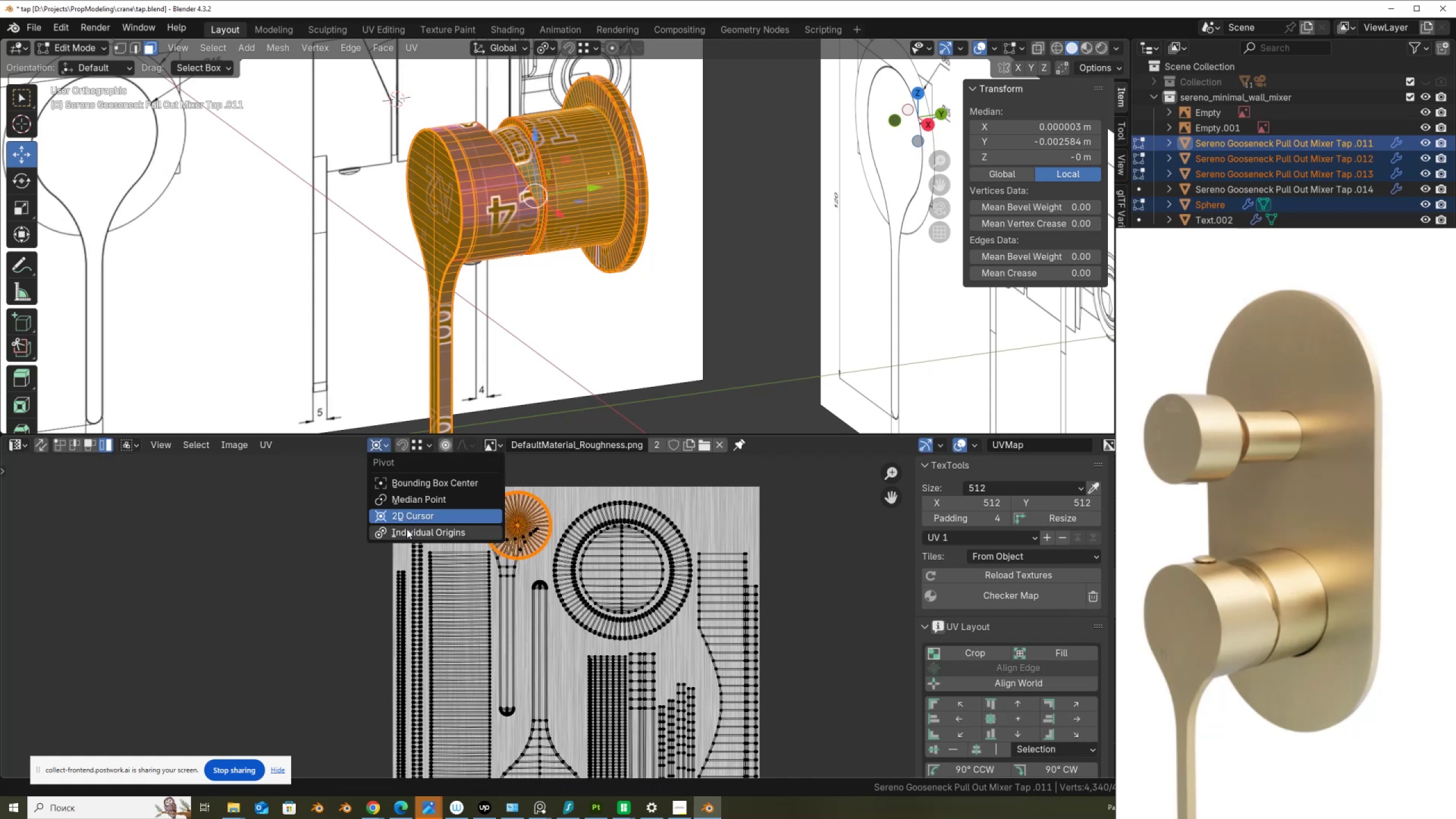 
left_click([407, 529])
 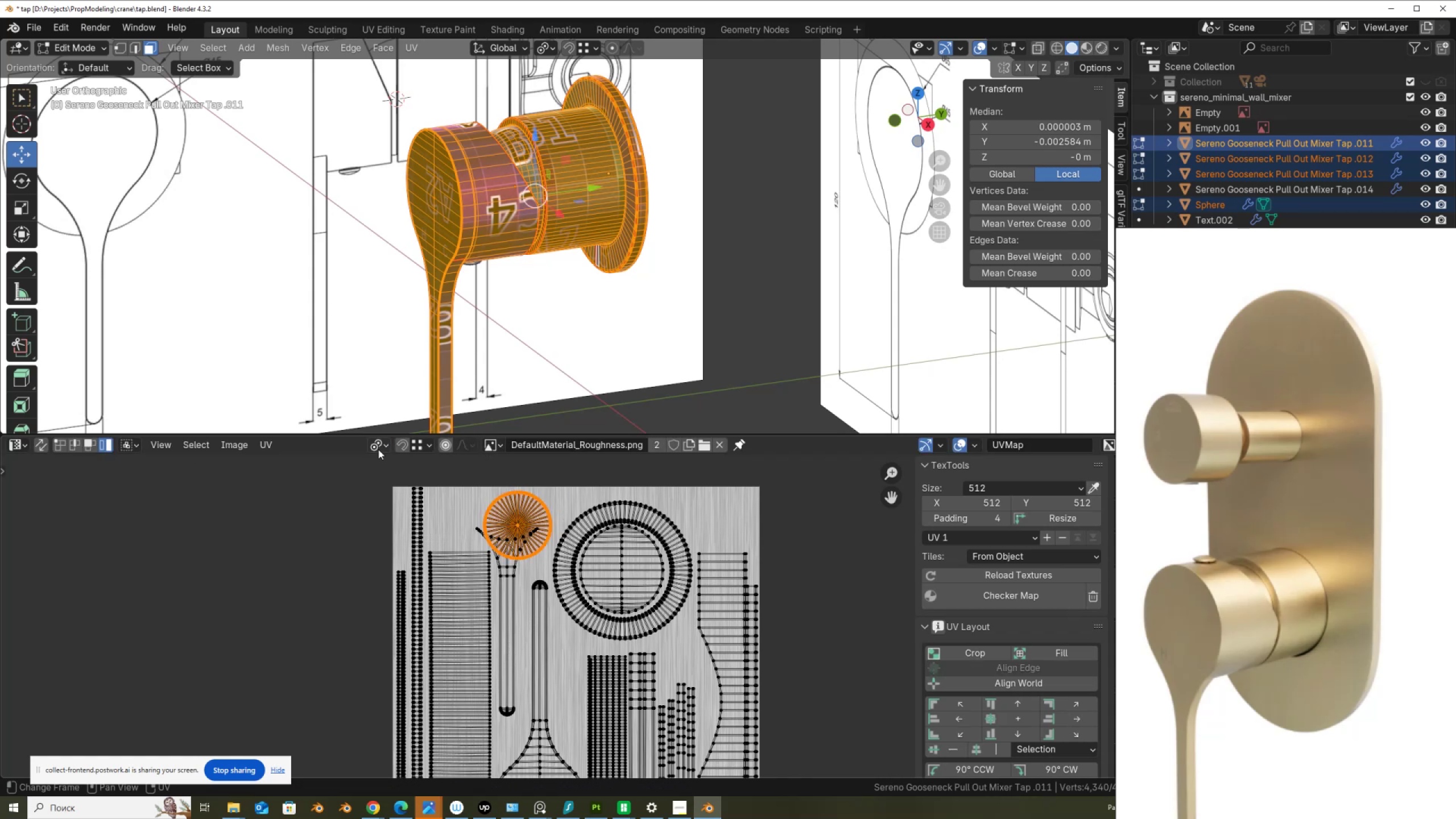 
left_click([378, 449])
 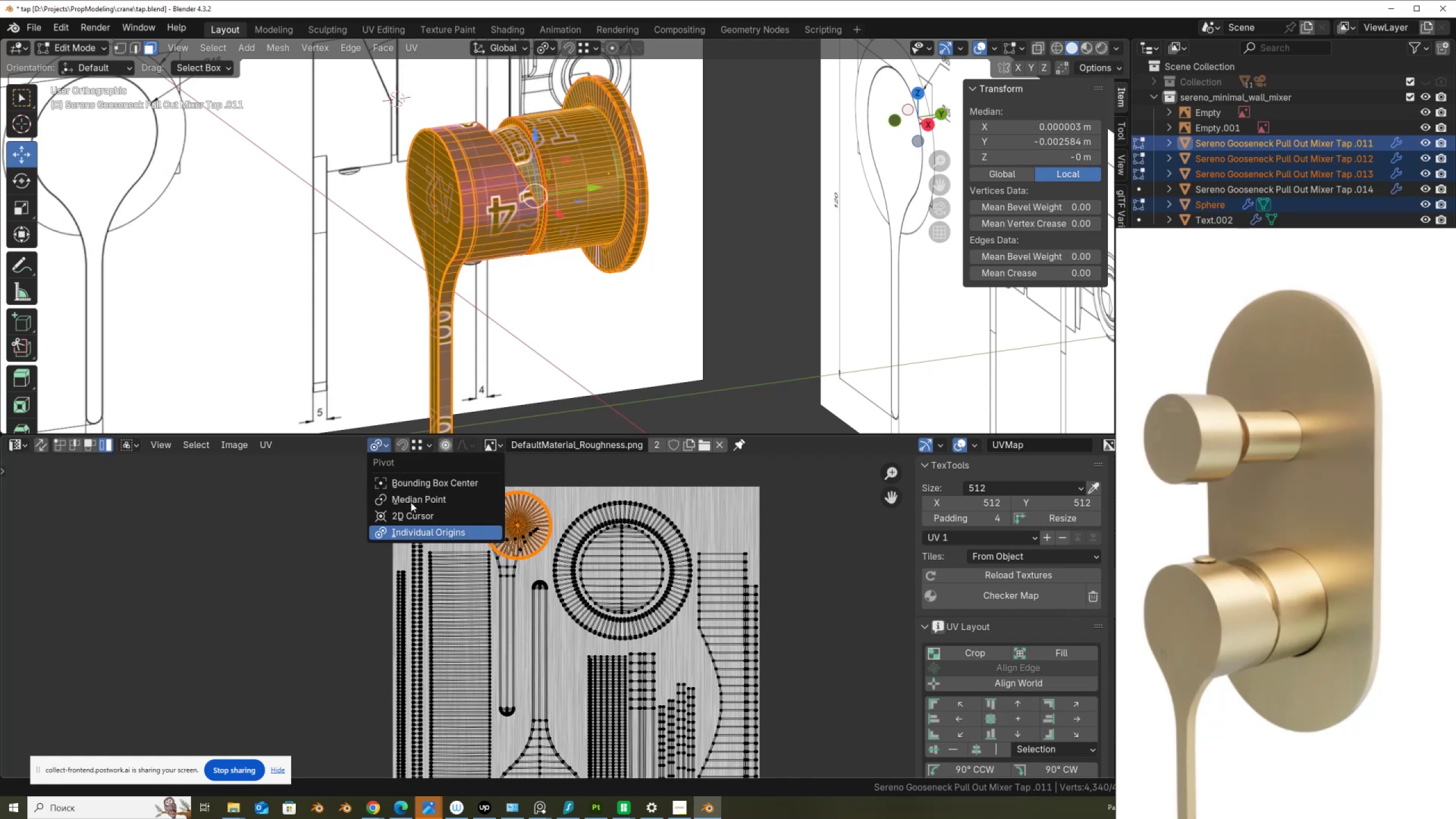 
left_click([411, 499])
 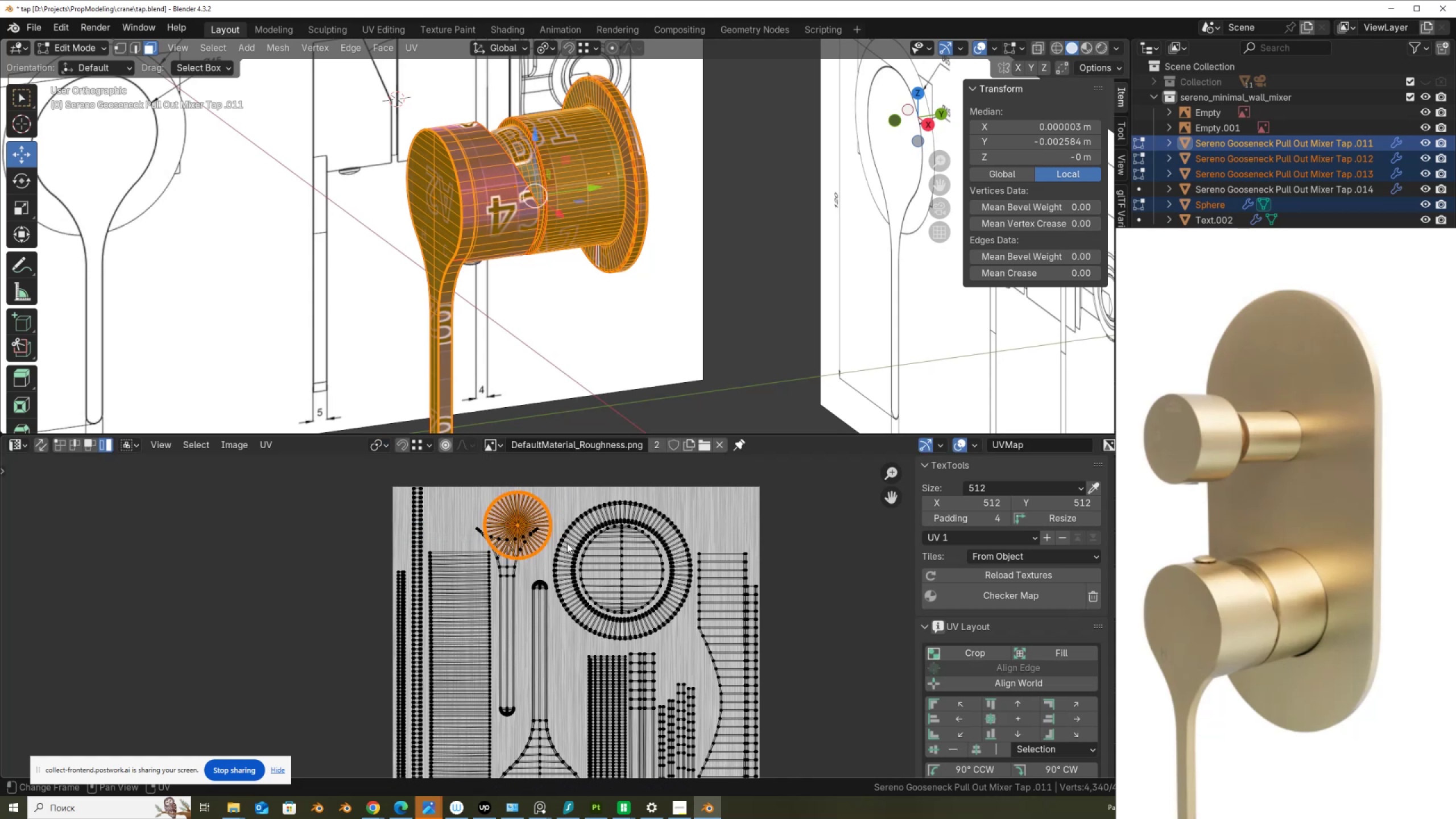 
key(S)
 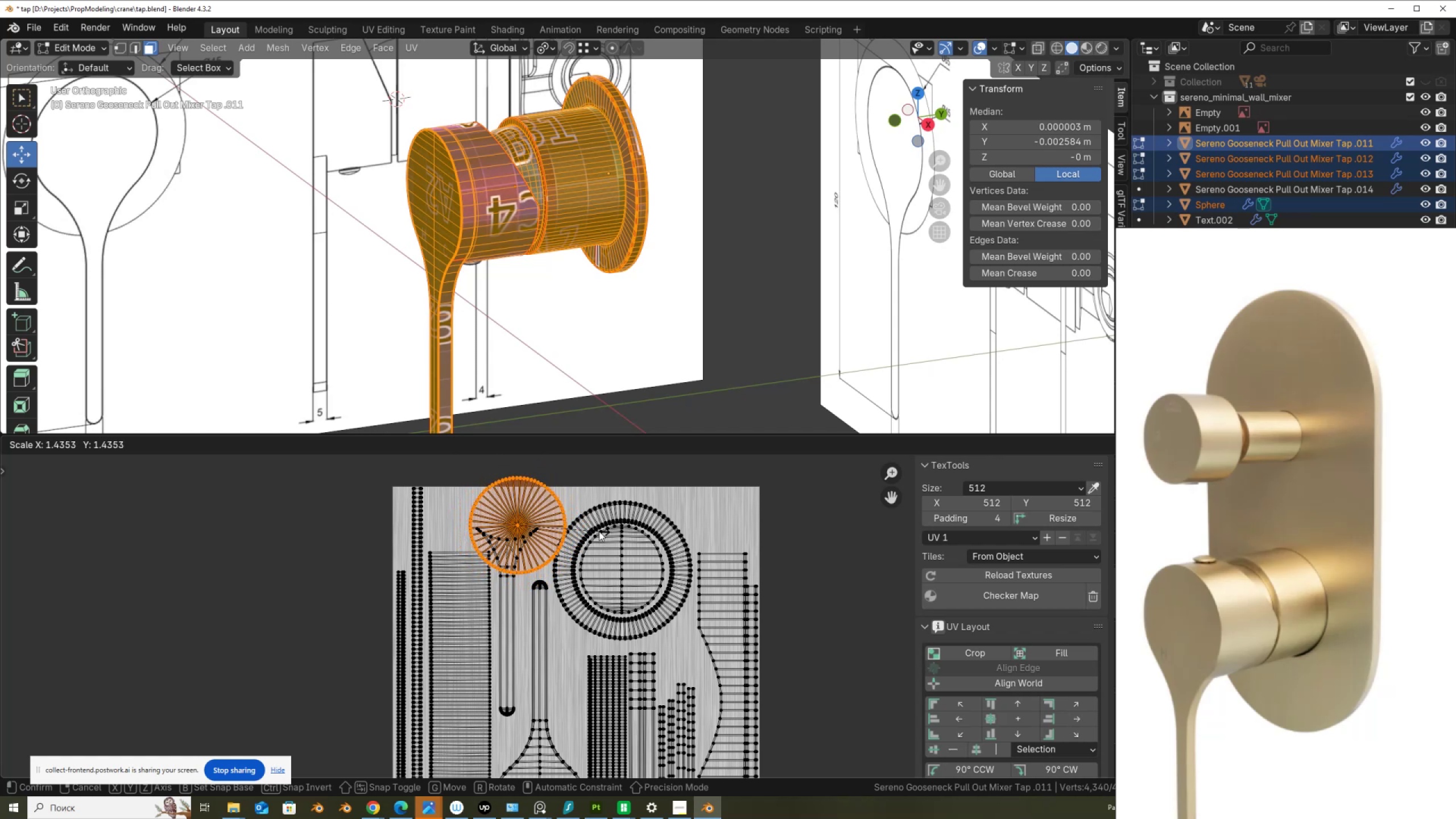 
left_click([595, 533])
 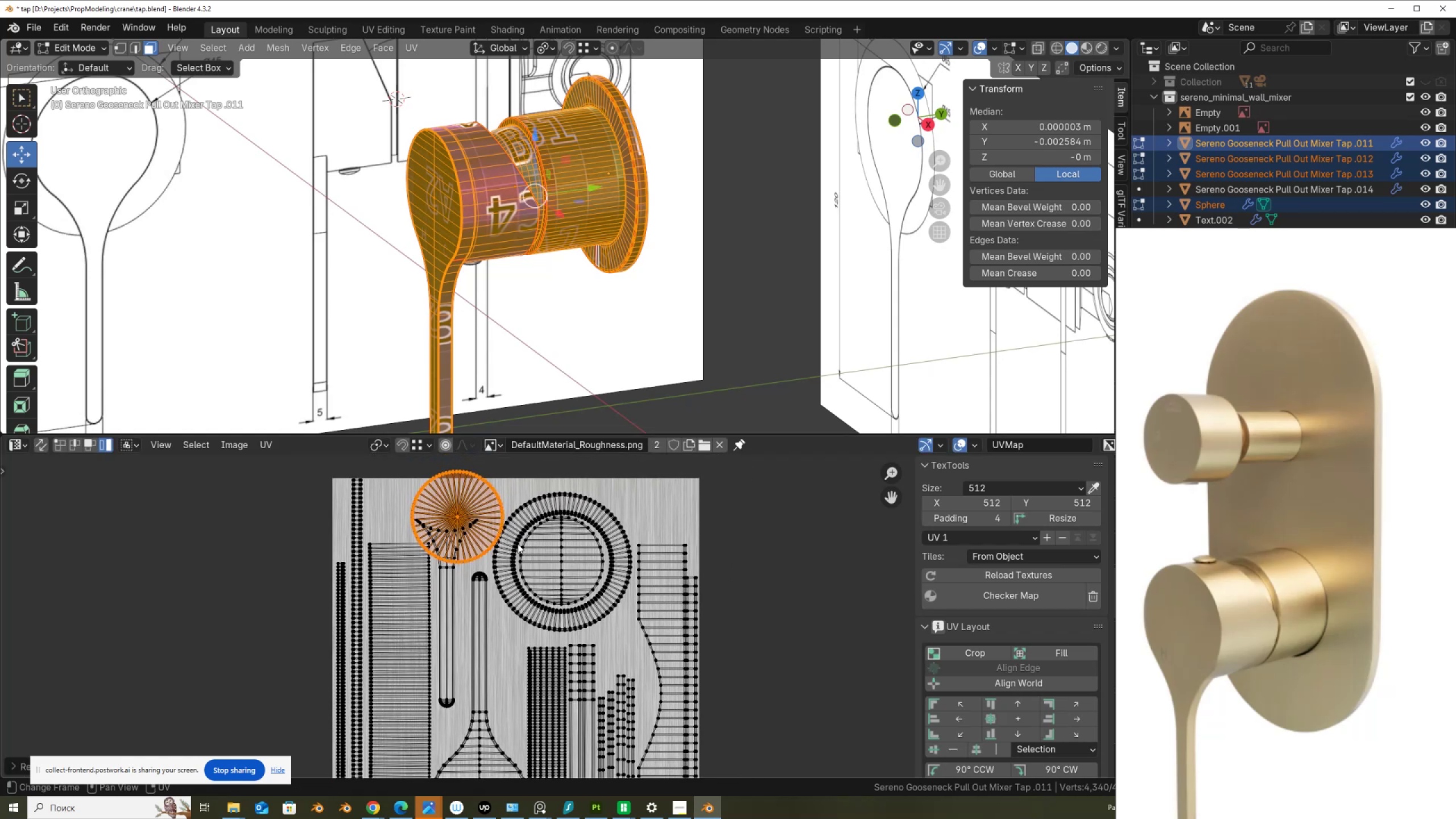 
key(G)
 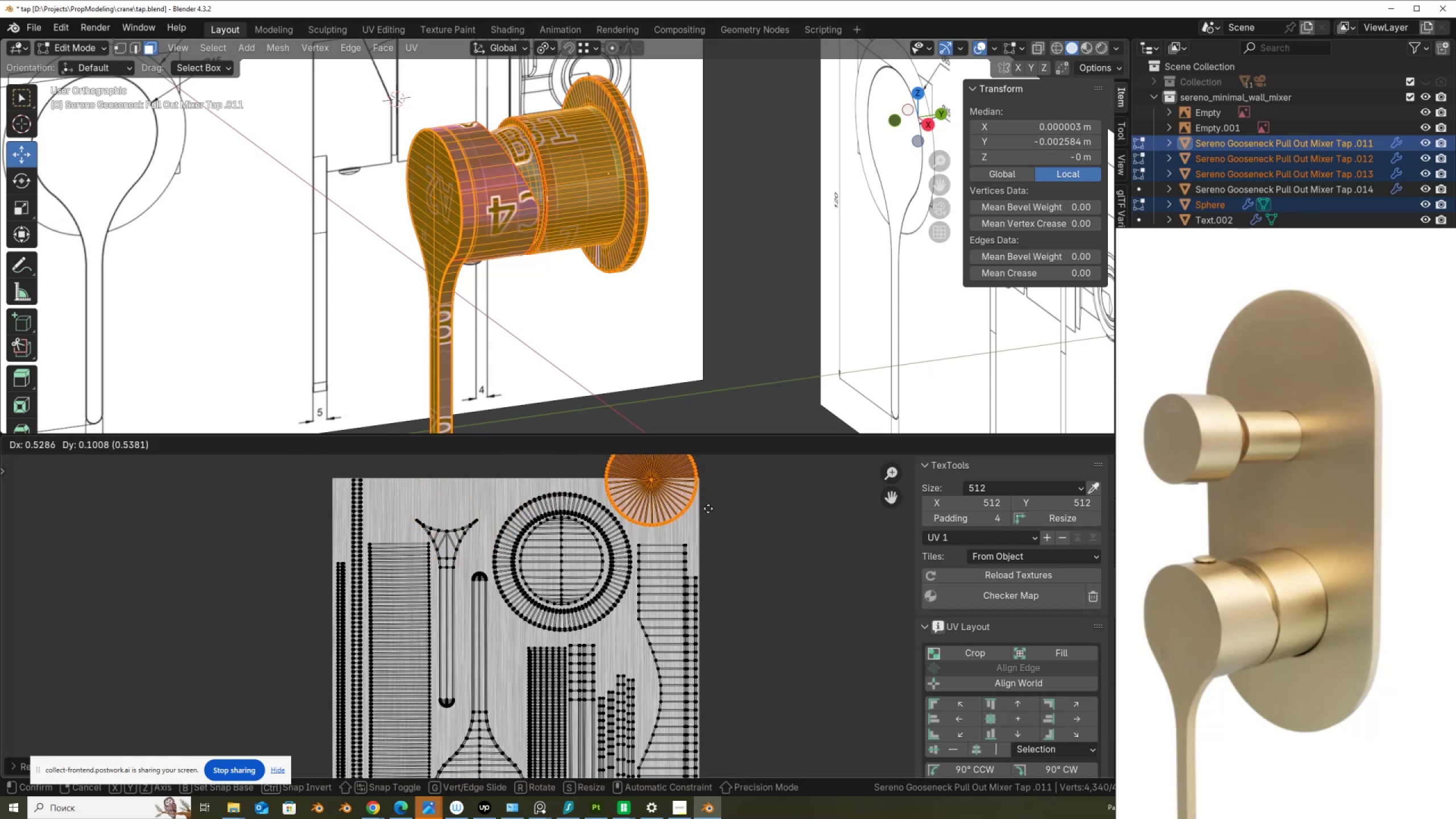 
left_click([707, 510])
 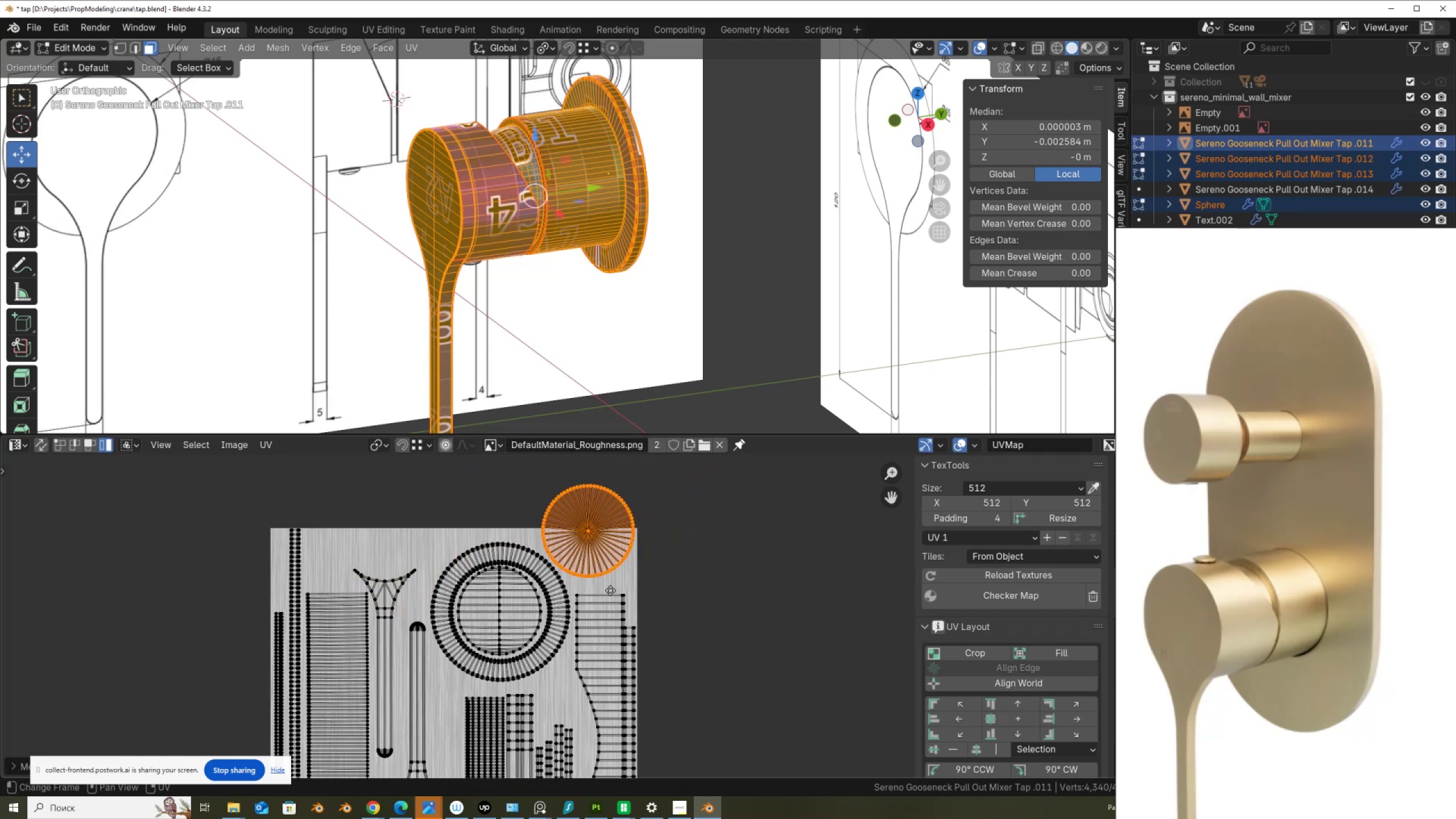 
scroll: coordinate [603, 599], scroll_direction: up, amount: 6.0
 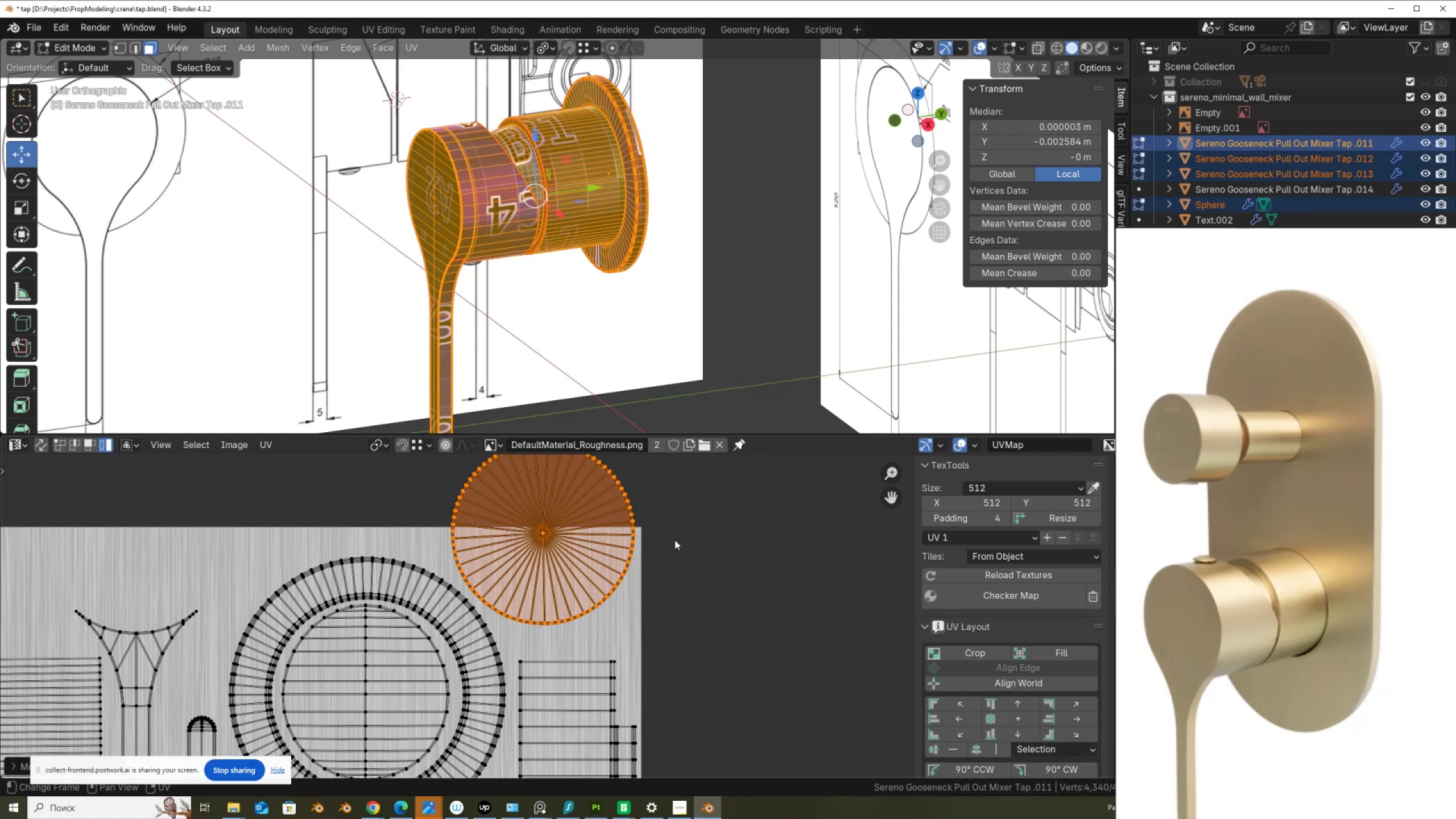 
key(R)
 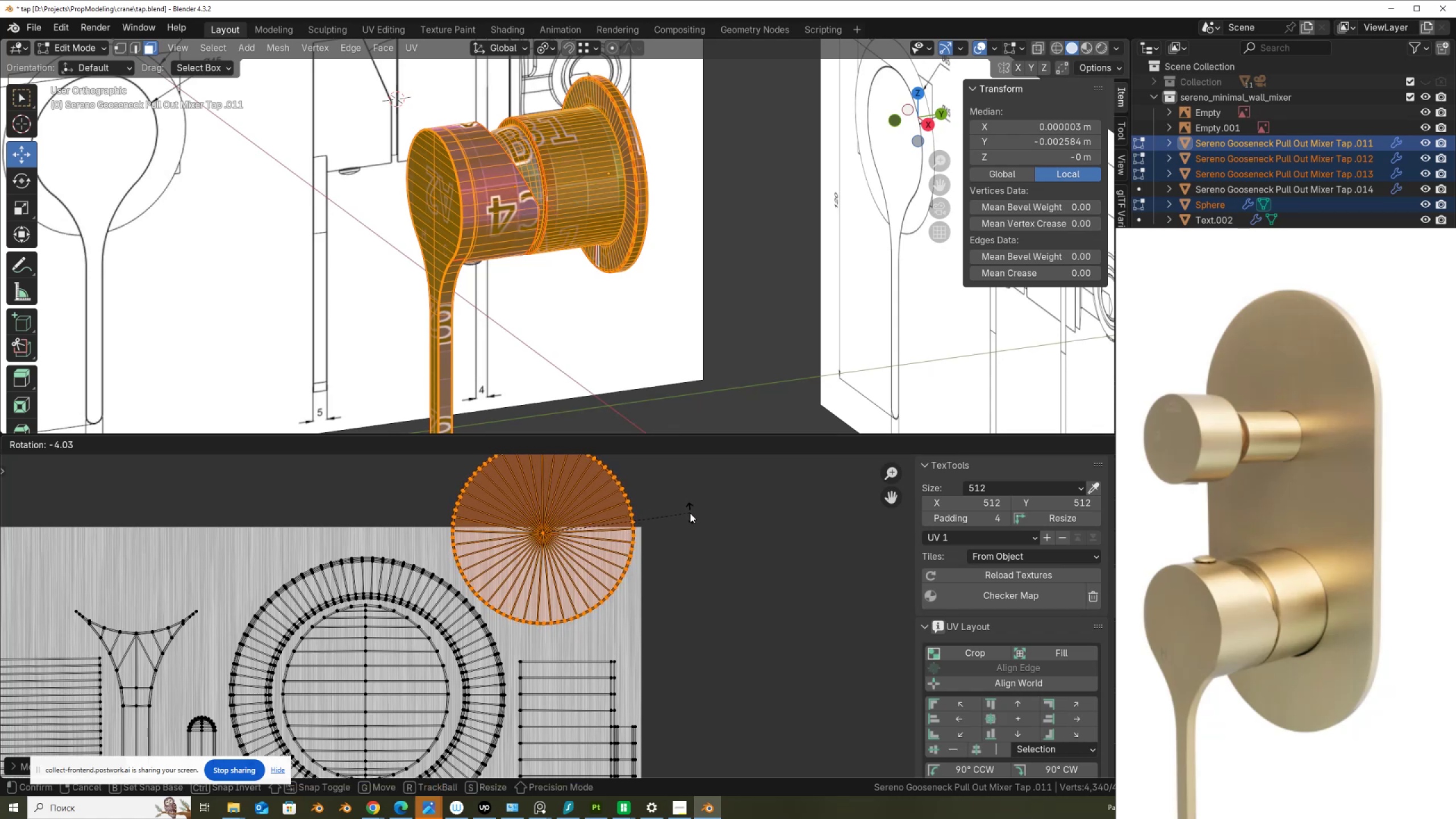 
wait(6.86)
 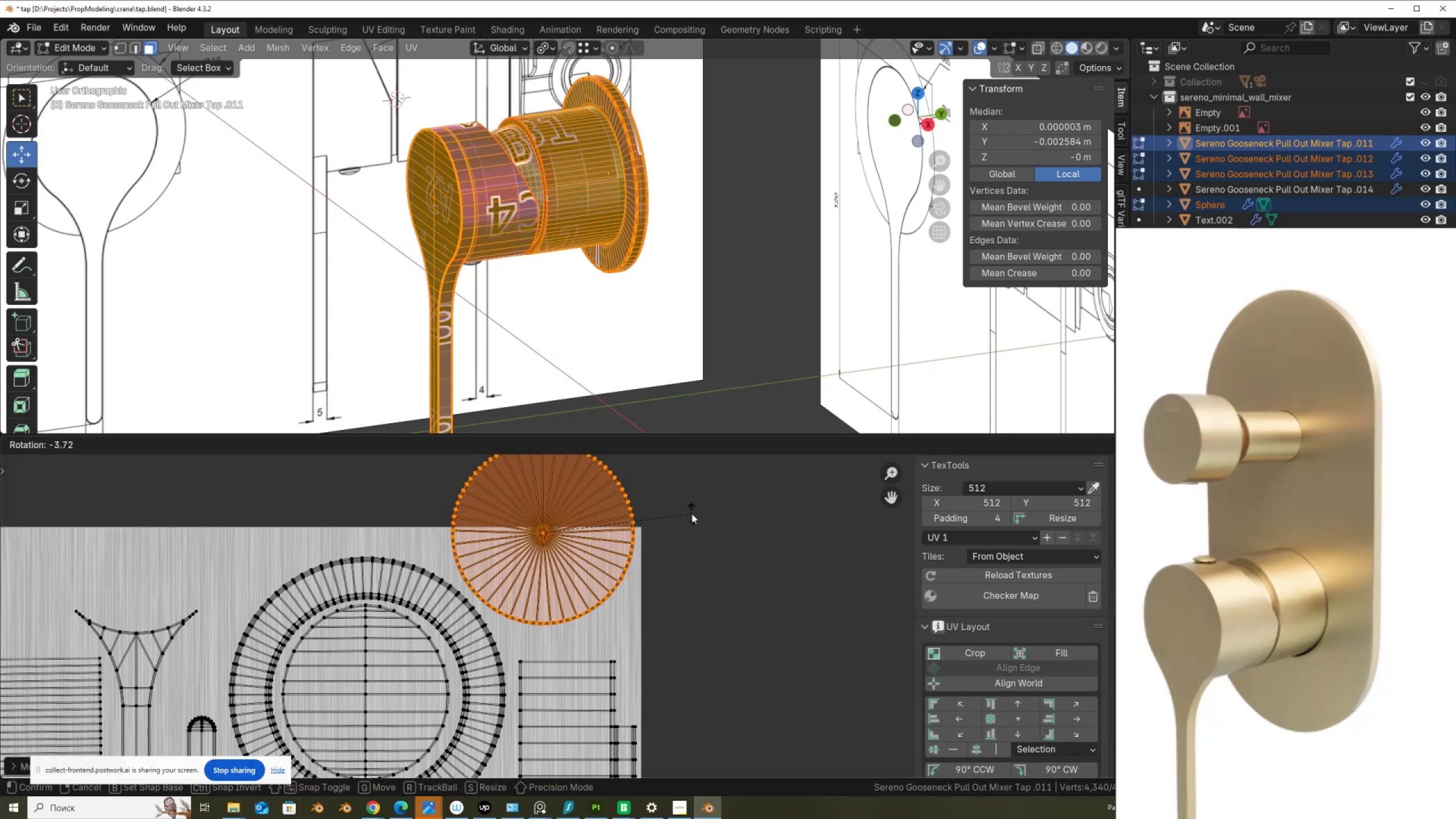 
left_click([690, 514])
 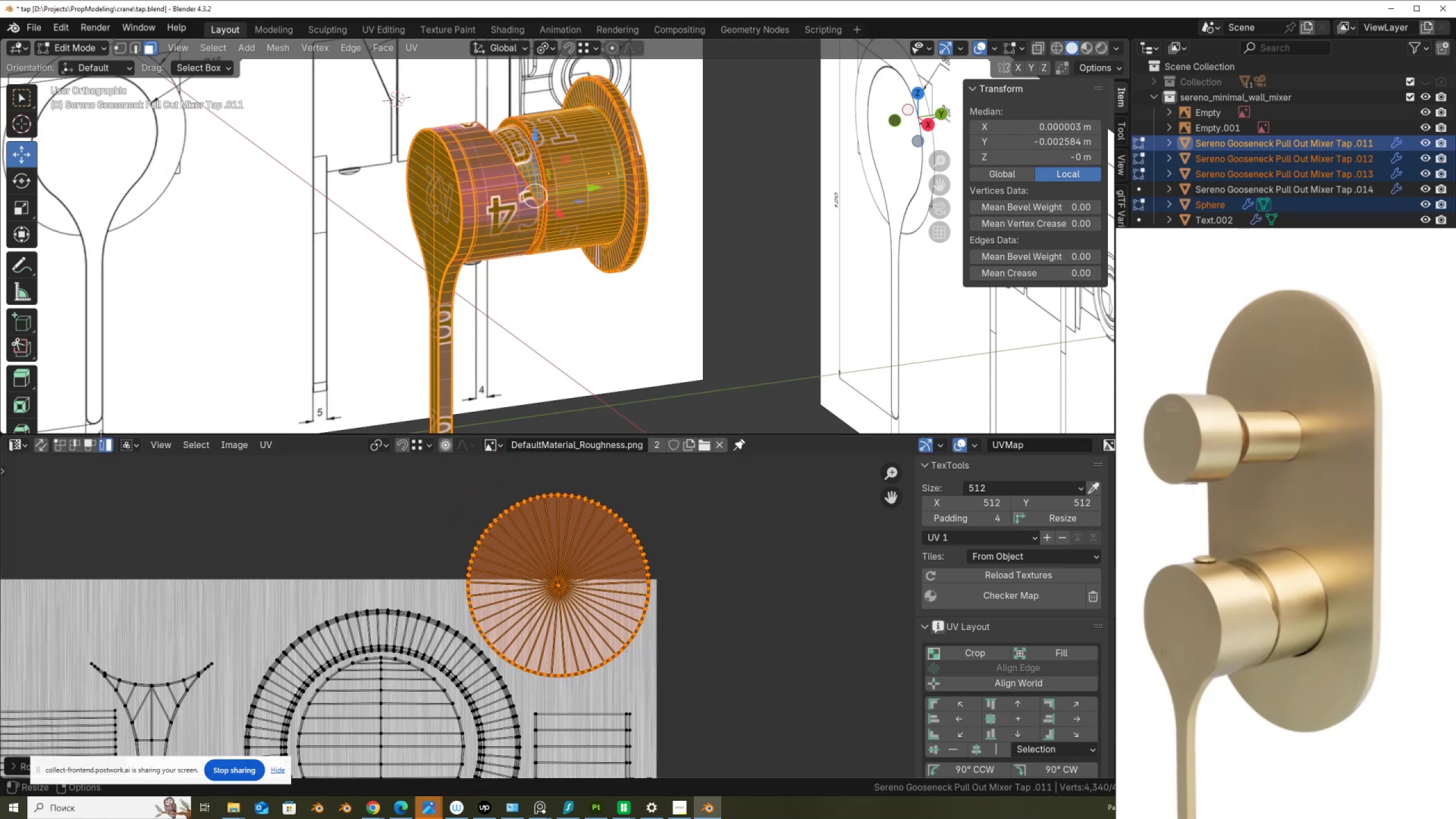 
left_click([93, 445])
 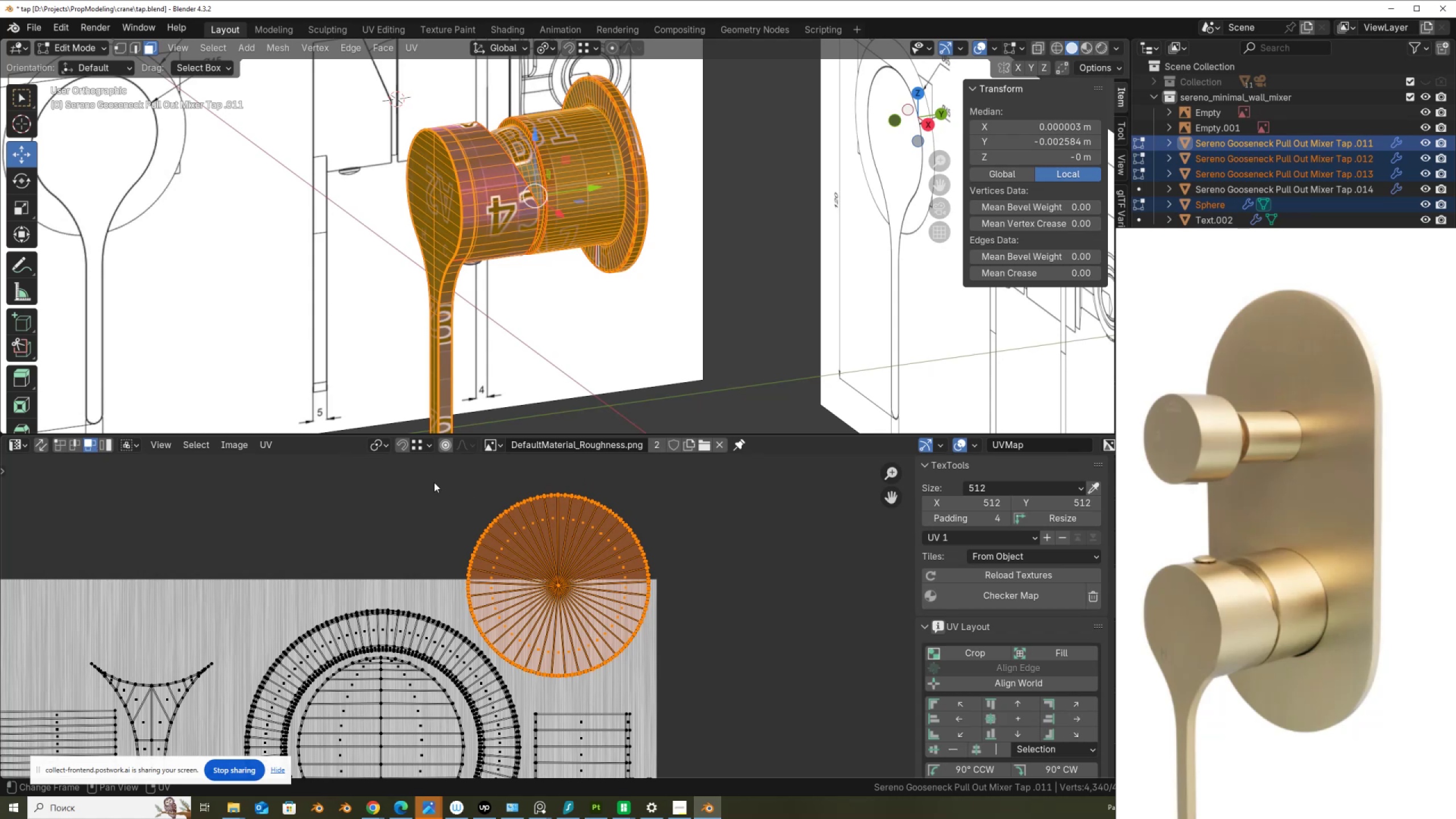 
left_click_drag(start_coordinate=[433, 482], to_coordinate=[700, 584])
 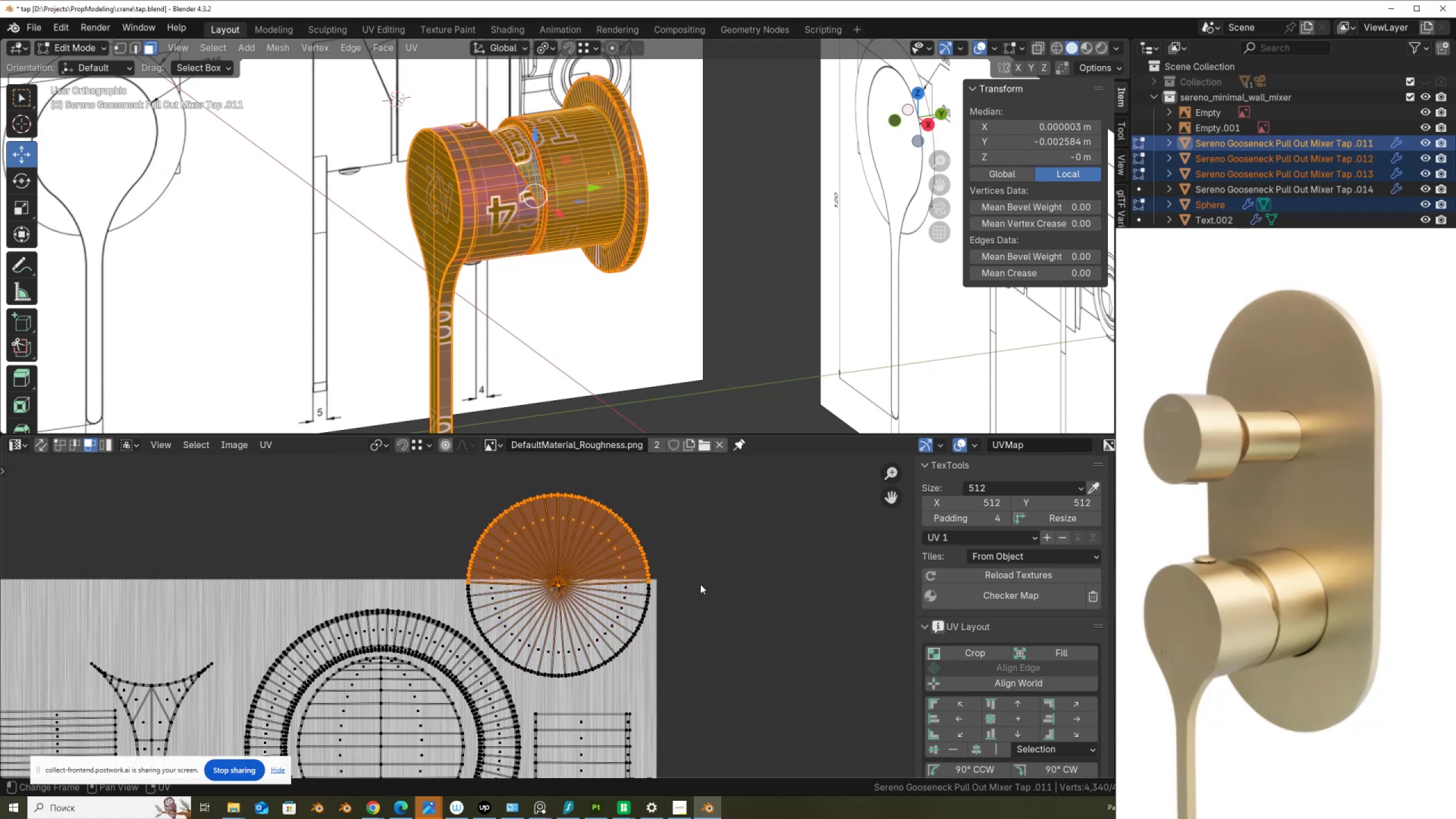 
scroll: coordinate [386, 561], scroll_direction: up, amount: 6.0
 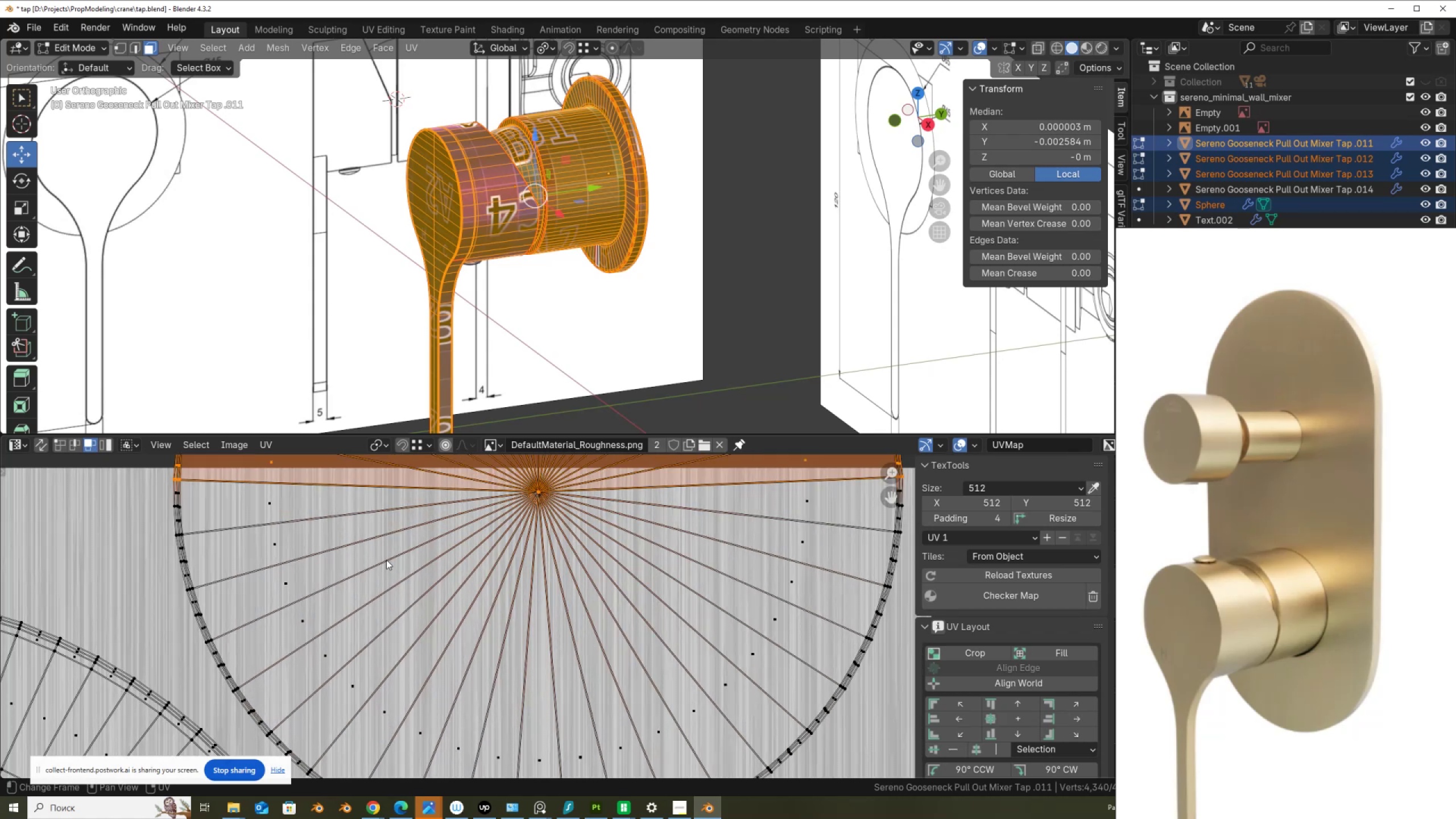 
scroll: coordinate [386, 560], scroll_direction: down, amount: 6.0
 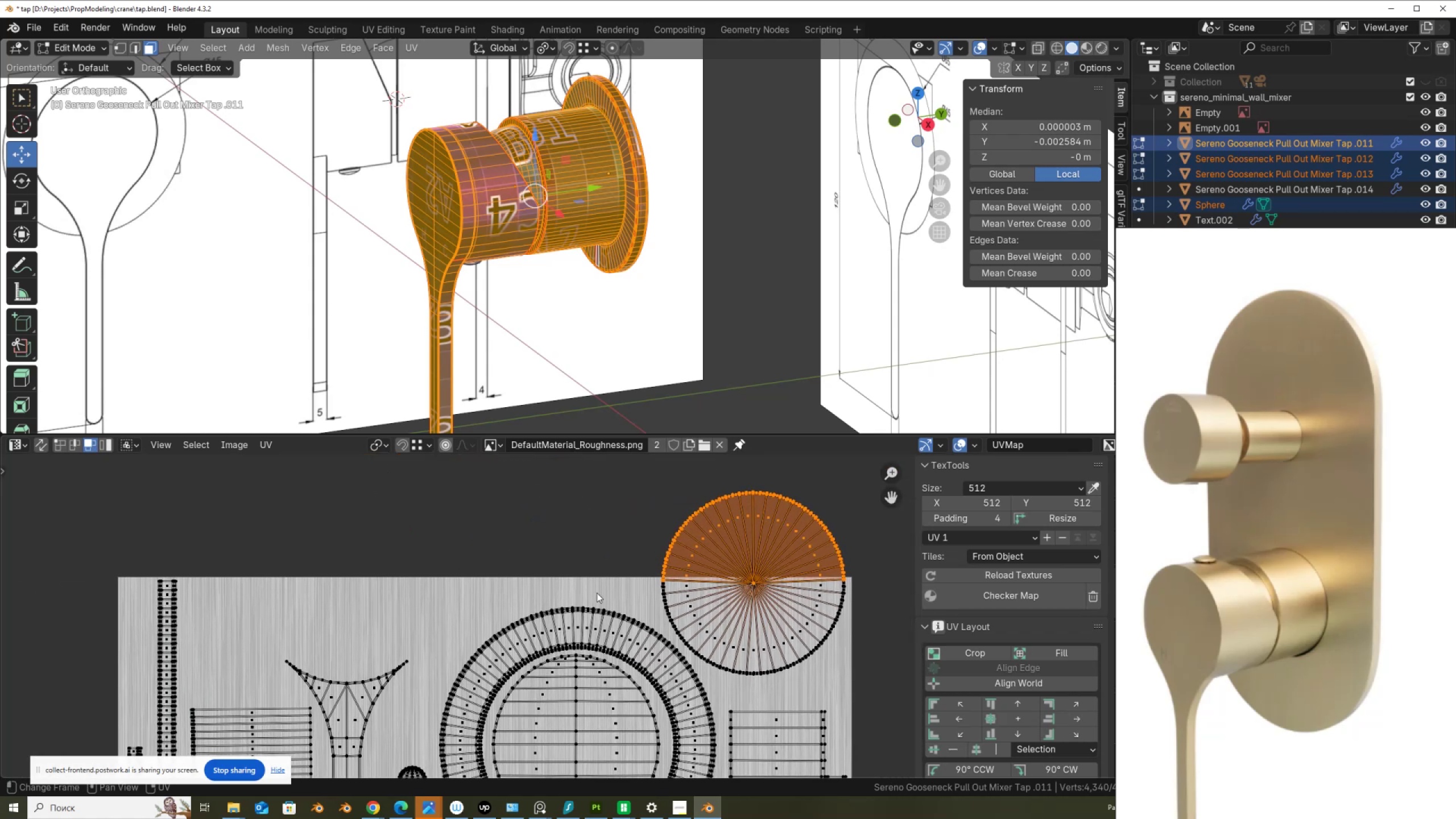 
key(V)
 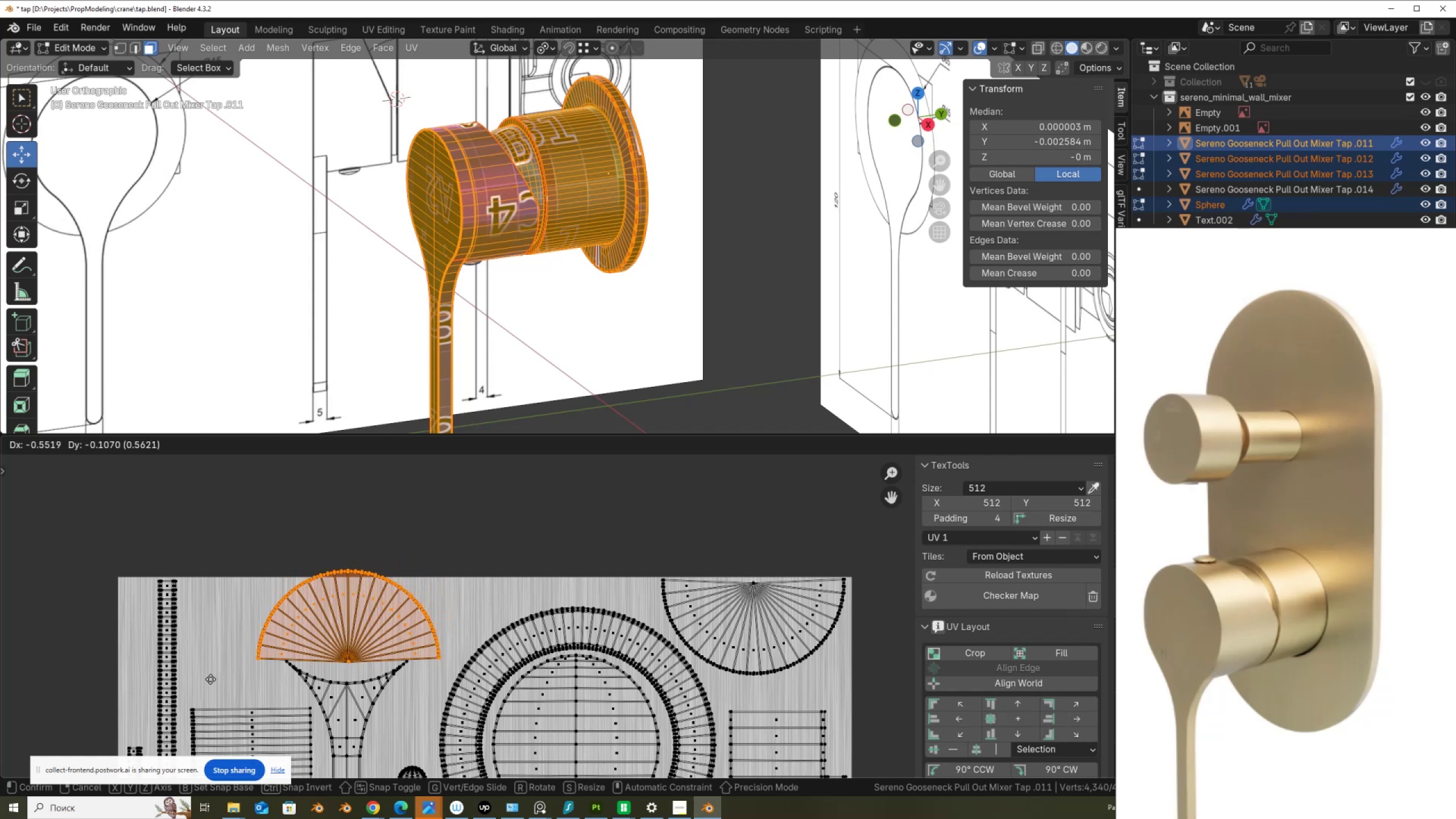 
left_click([210, 679])
 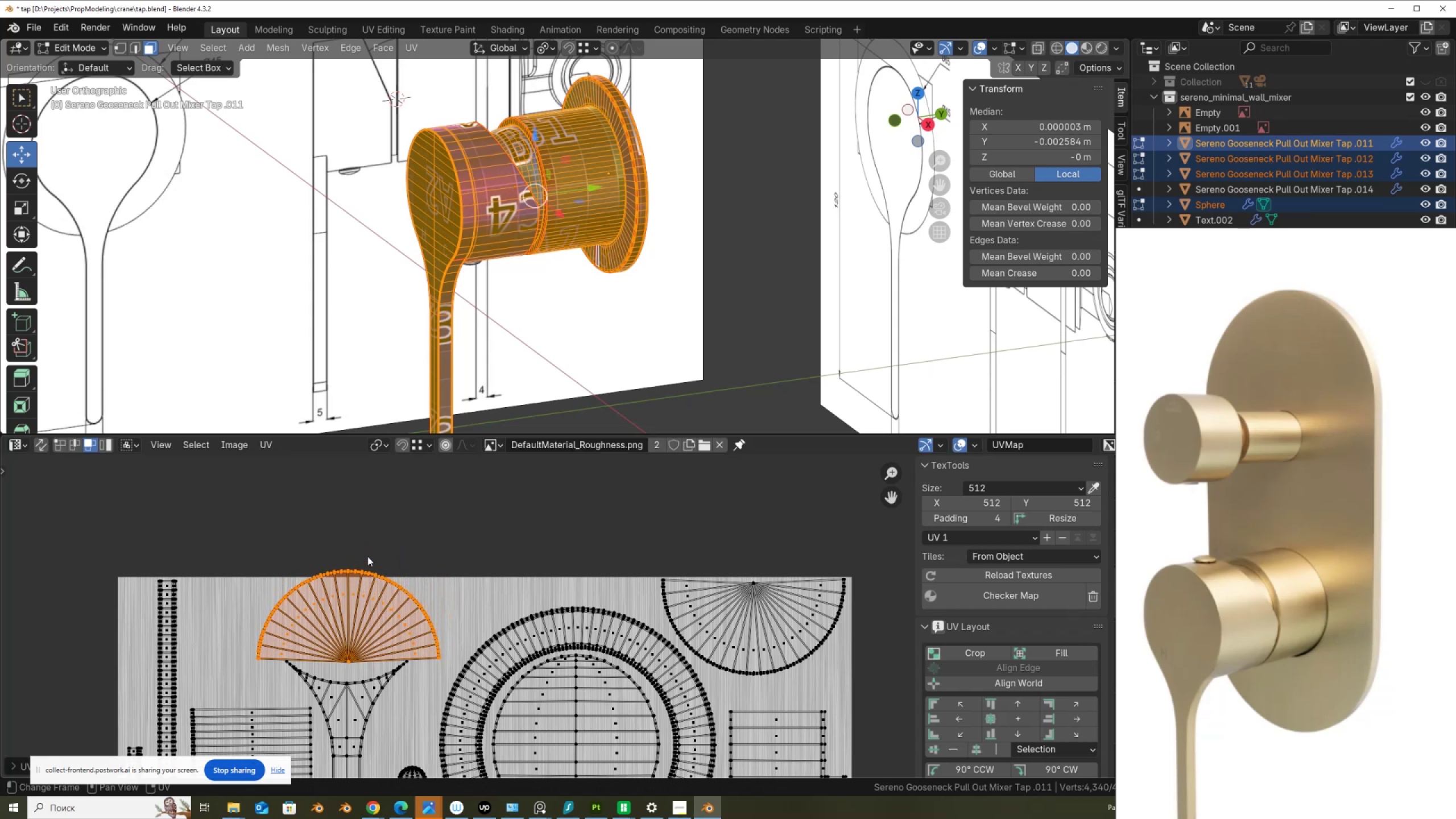 
key(R)
 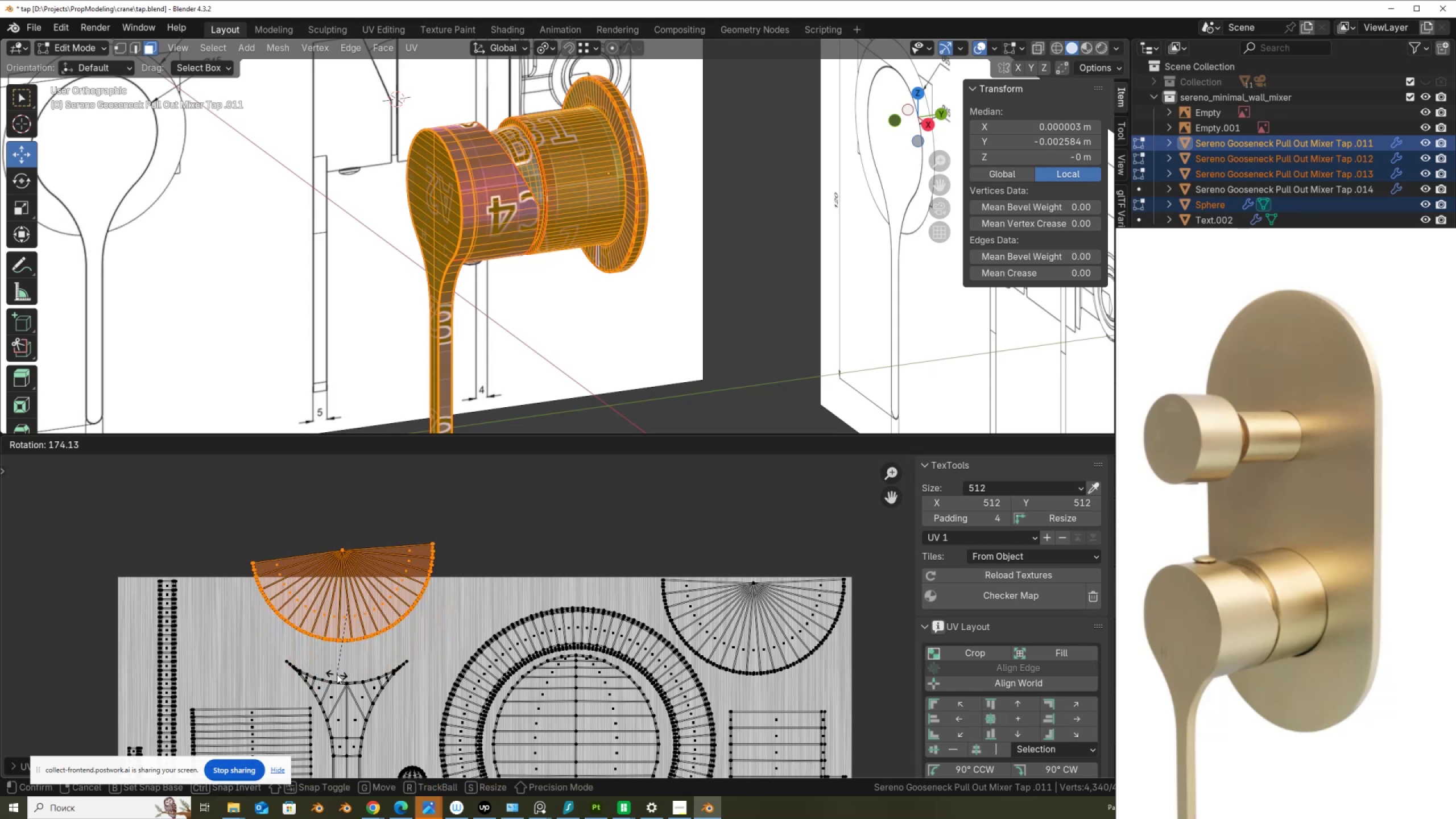 
hold_key(key=ControlLeft, duration=1.1)
left_click([331, 664])
 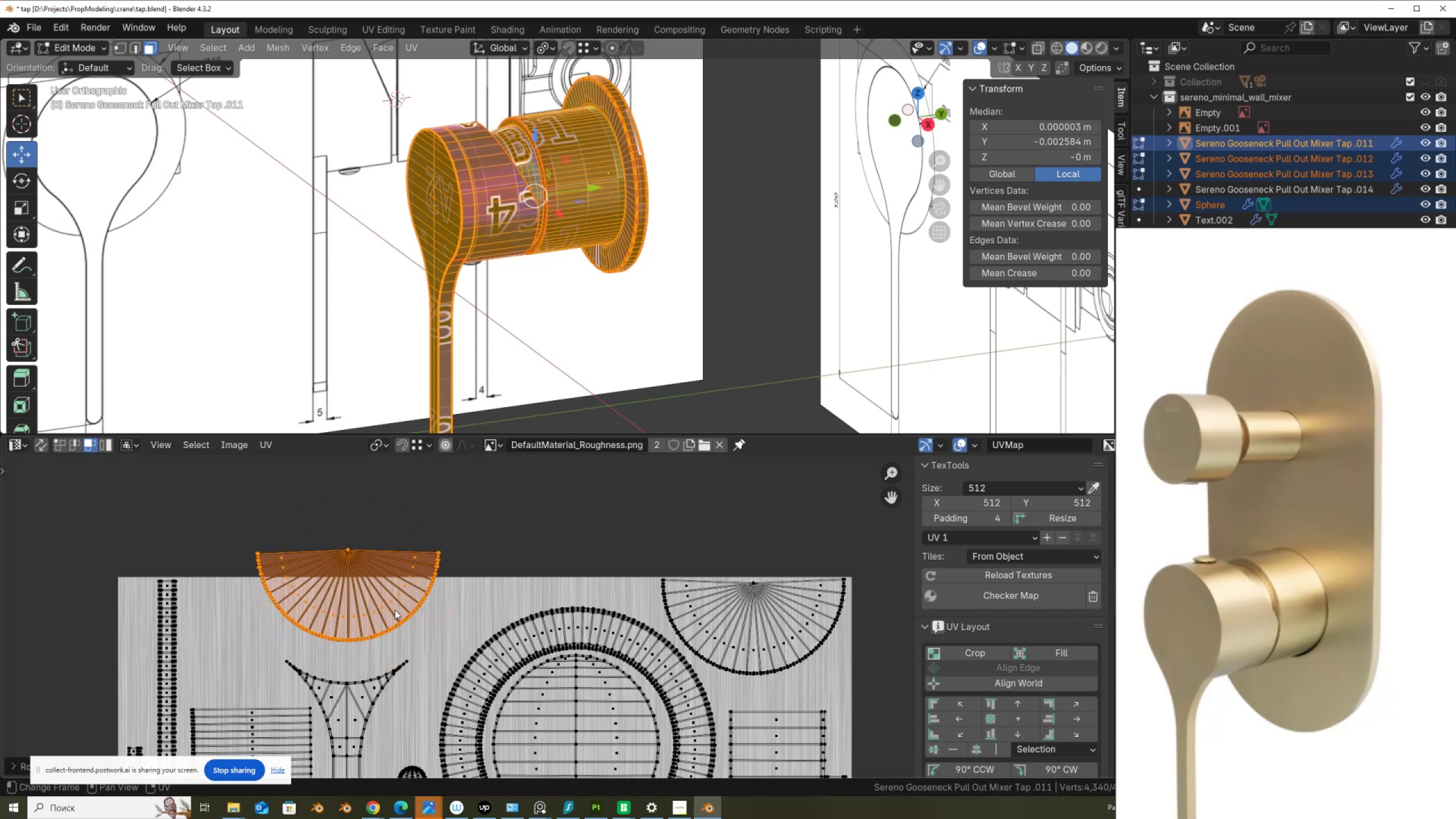 
key(G)
 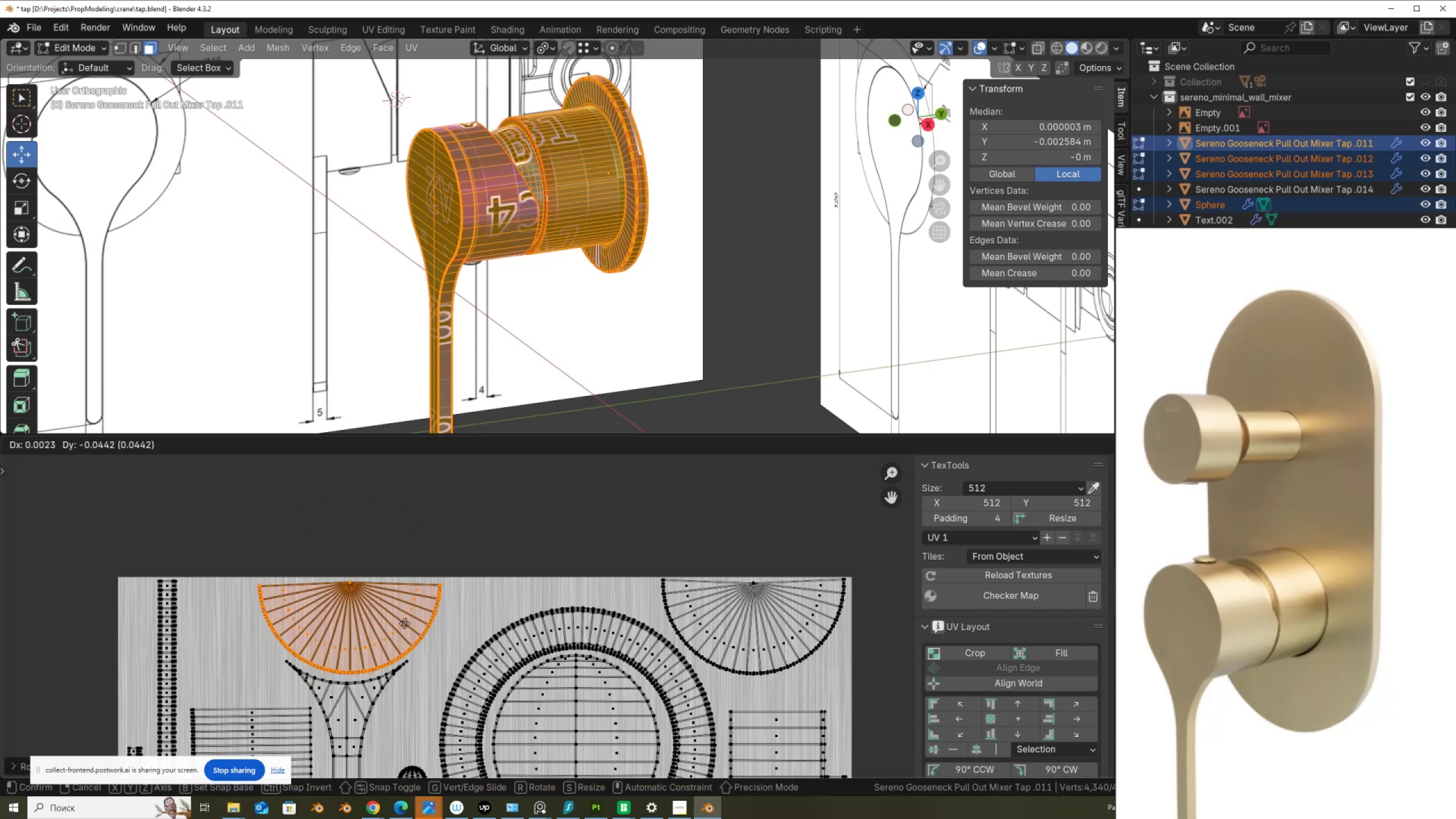 
left_click([404, 623])
 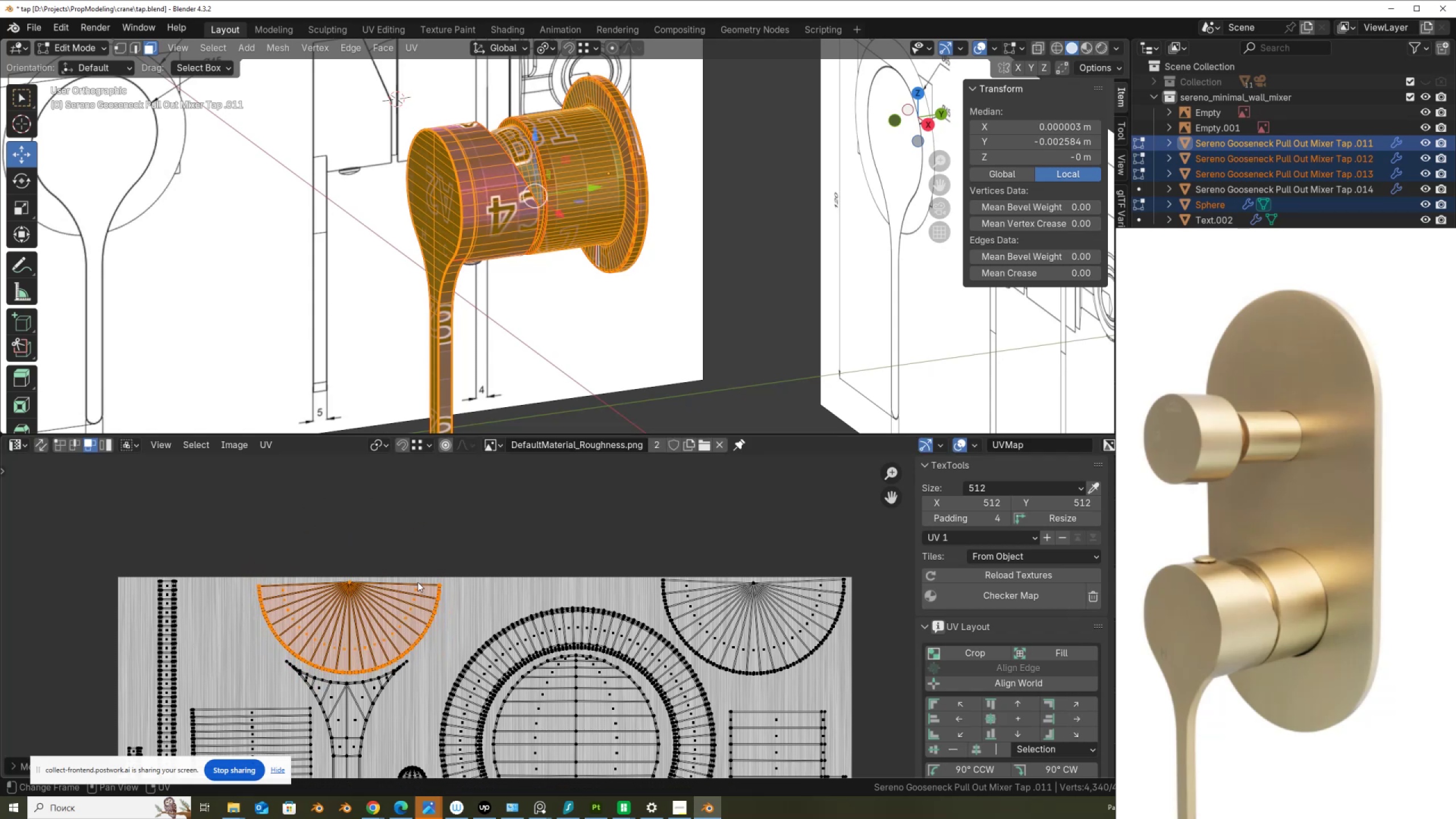 
scroll: coordinate [417, 582], scroll_direction: down, amount: 5.0
 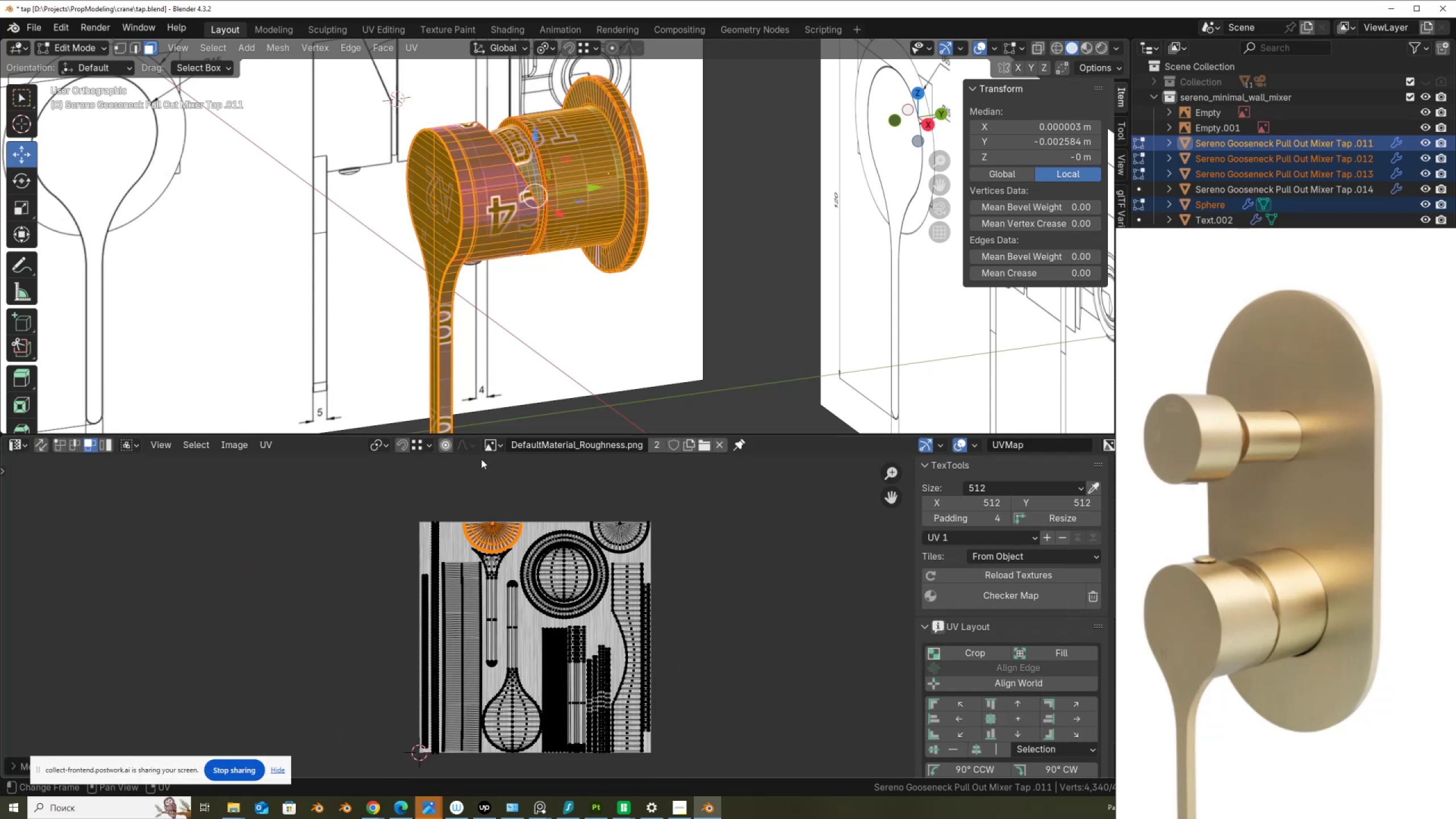 
left_click_drag(start_coordinate=[476, 432], to_coordinate=[504, 707])
 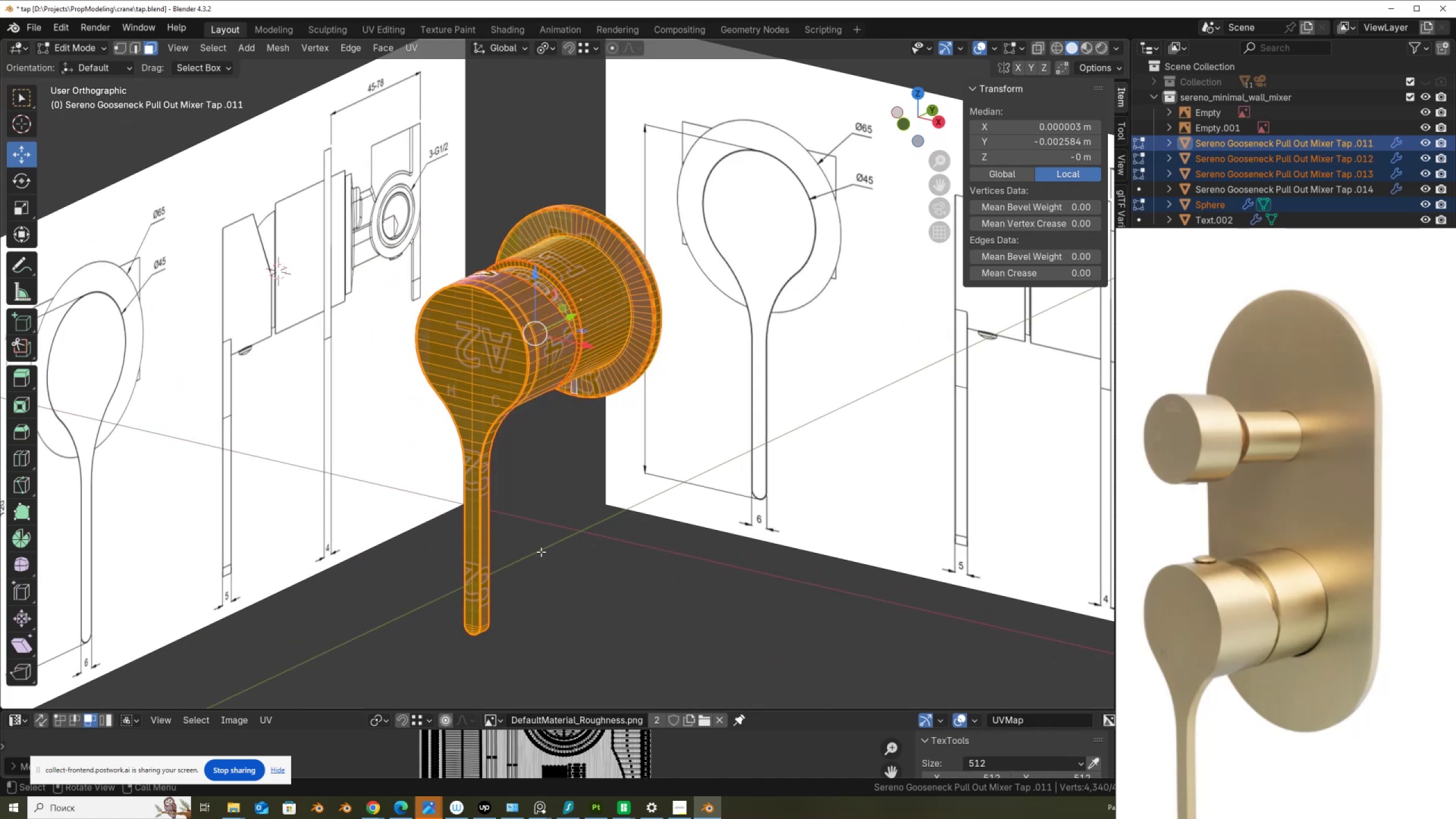 
key(Tab)
 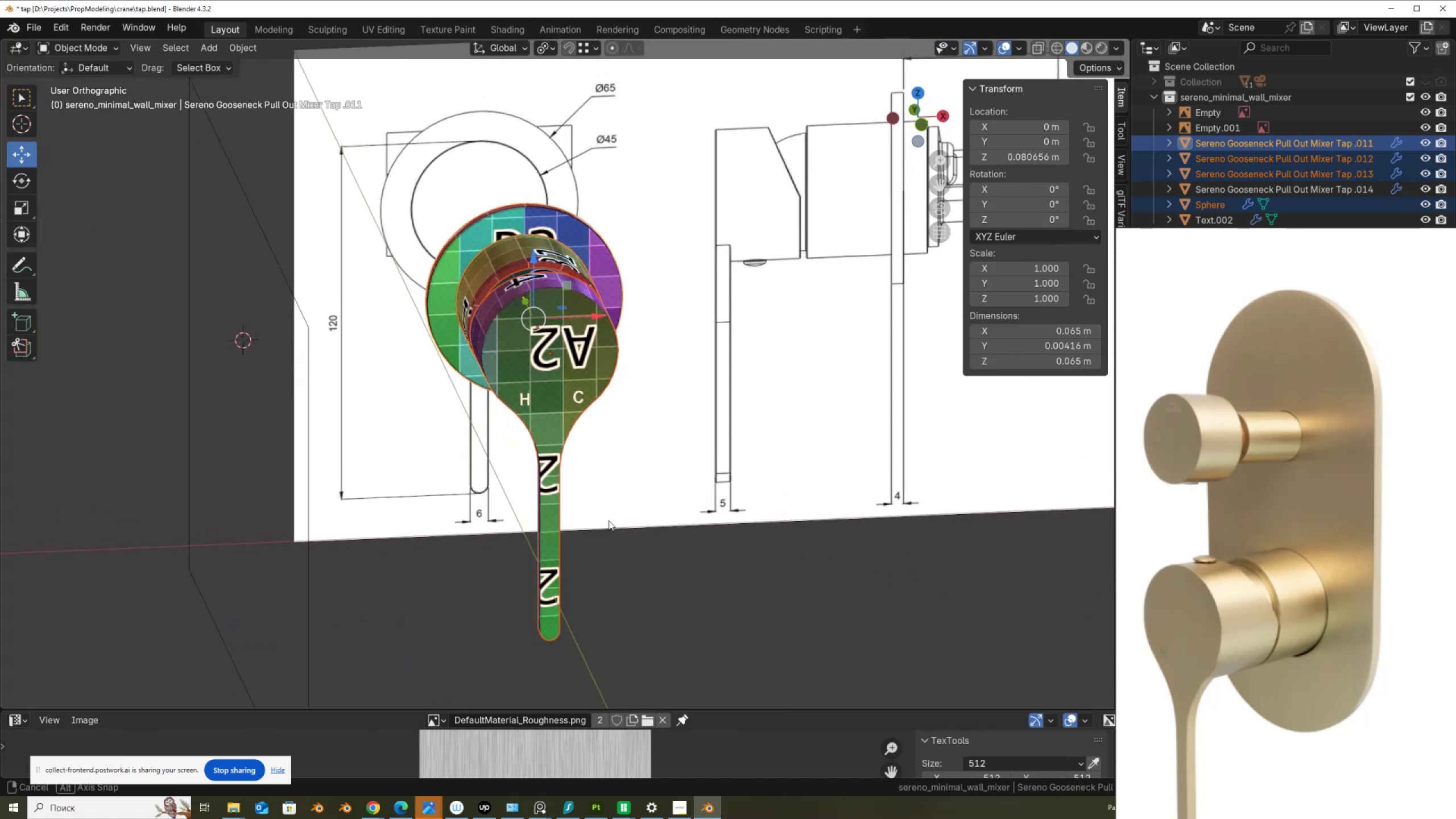 
hold_key(key=ControlLeft, duration=0.33)
 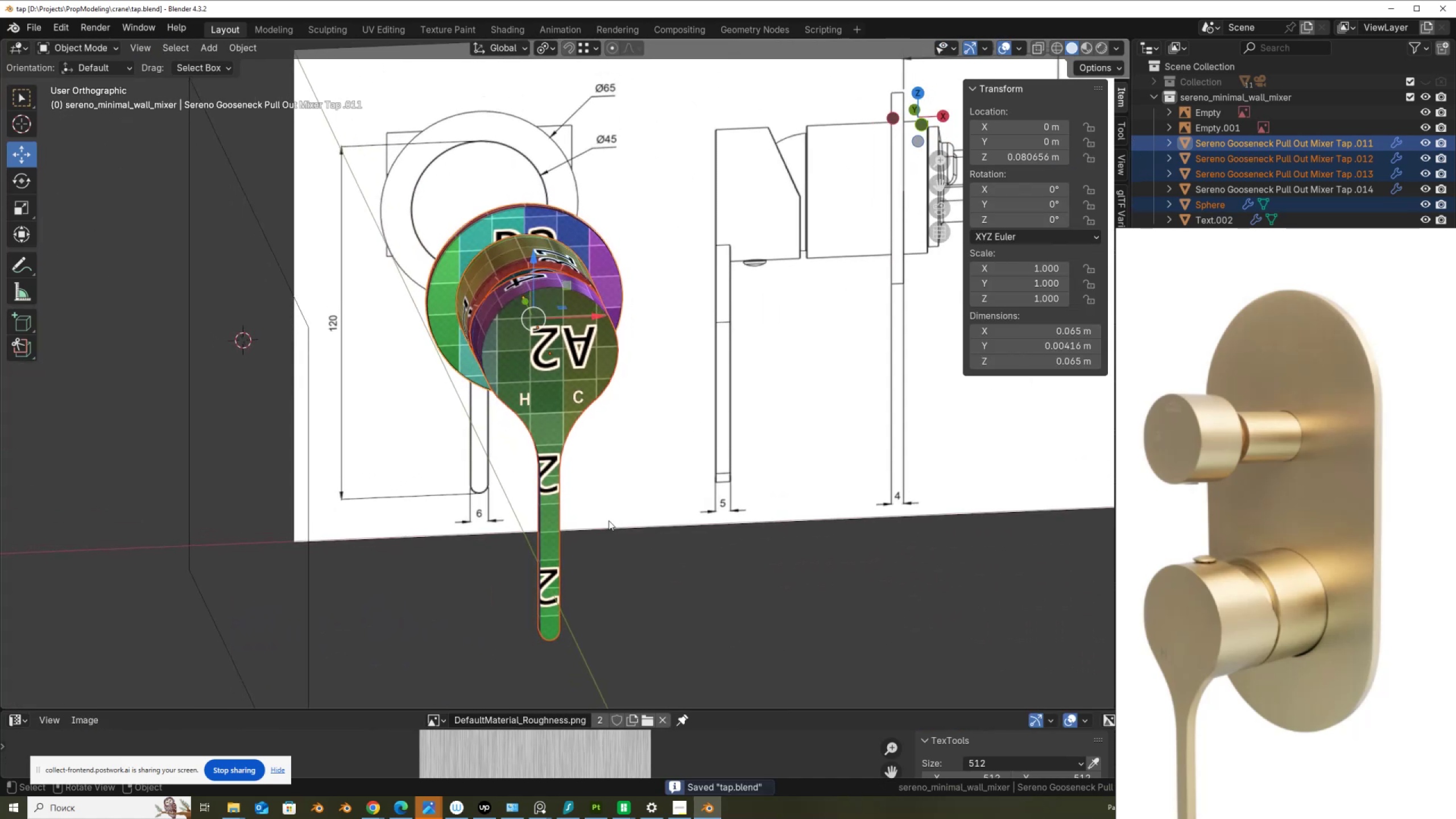 
key(S)
 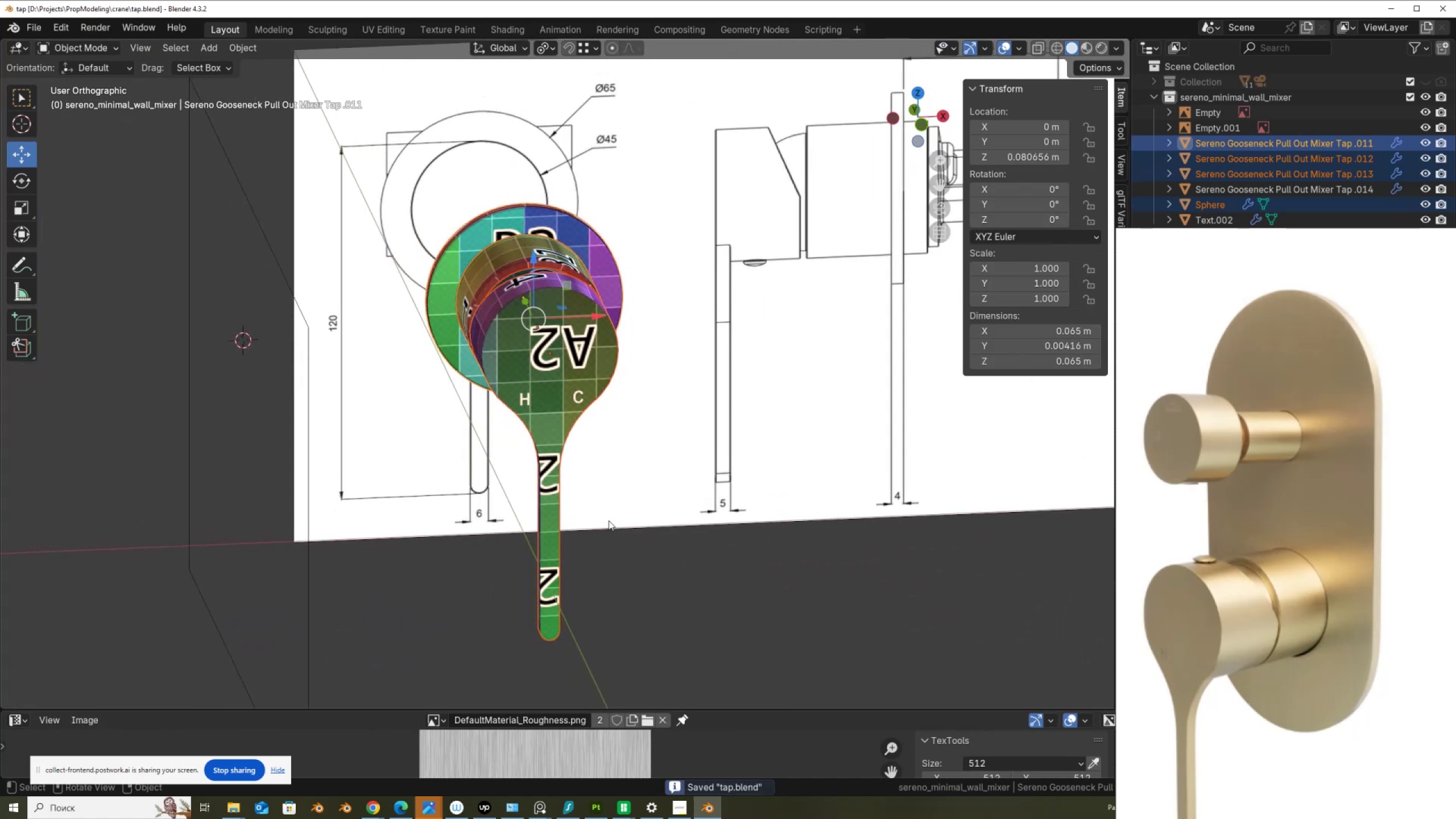 
scroll: coordinate [609, 520], scroll_direction: down, amount: 3.0
 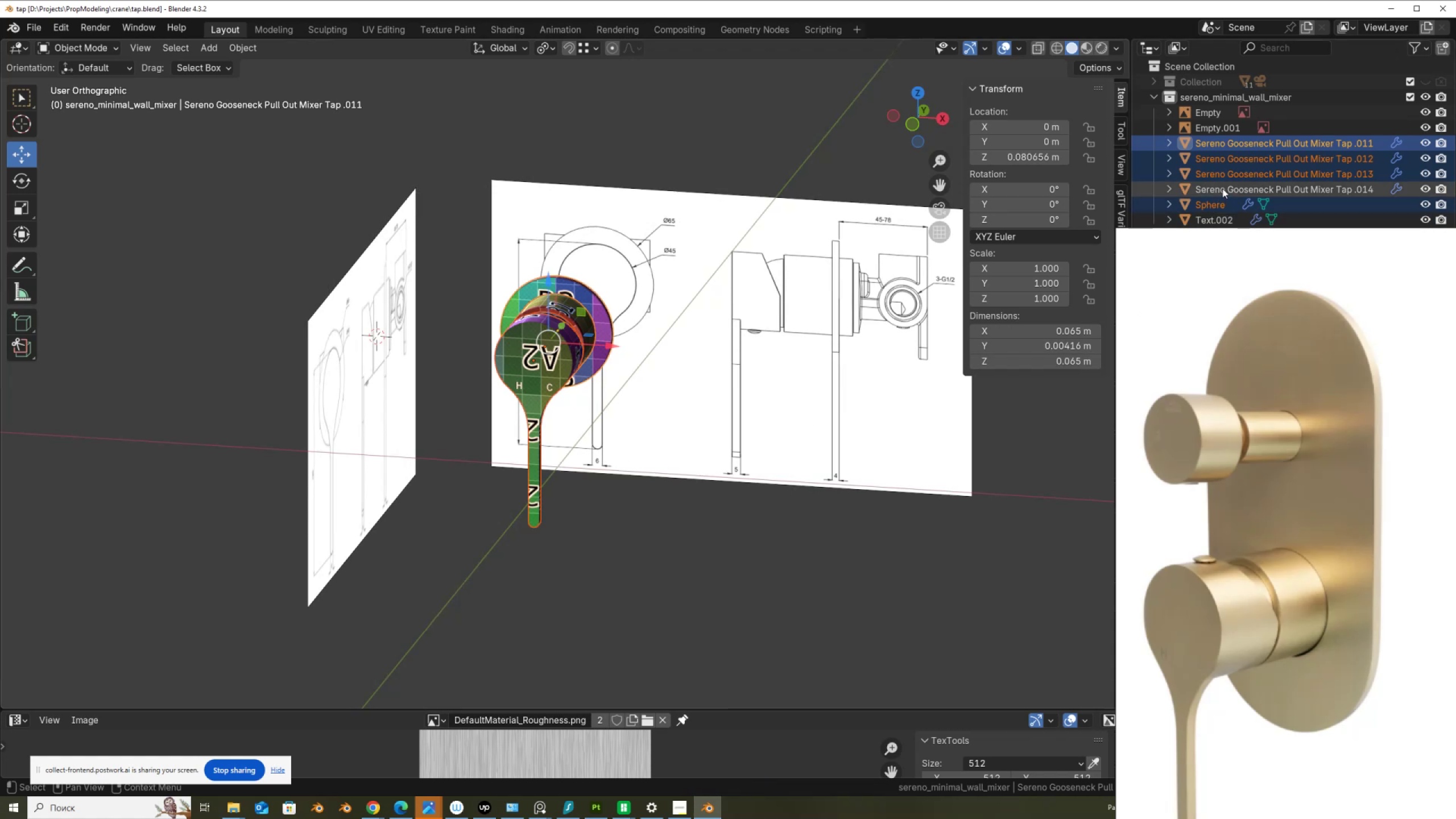 
wait(14.08)
 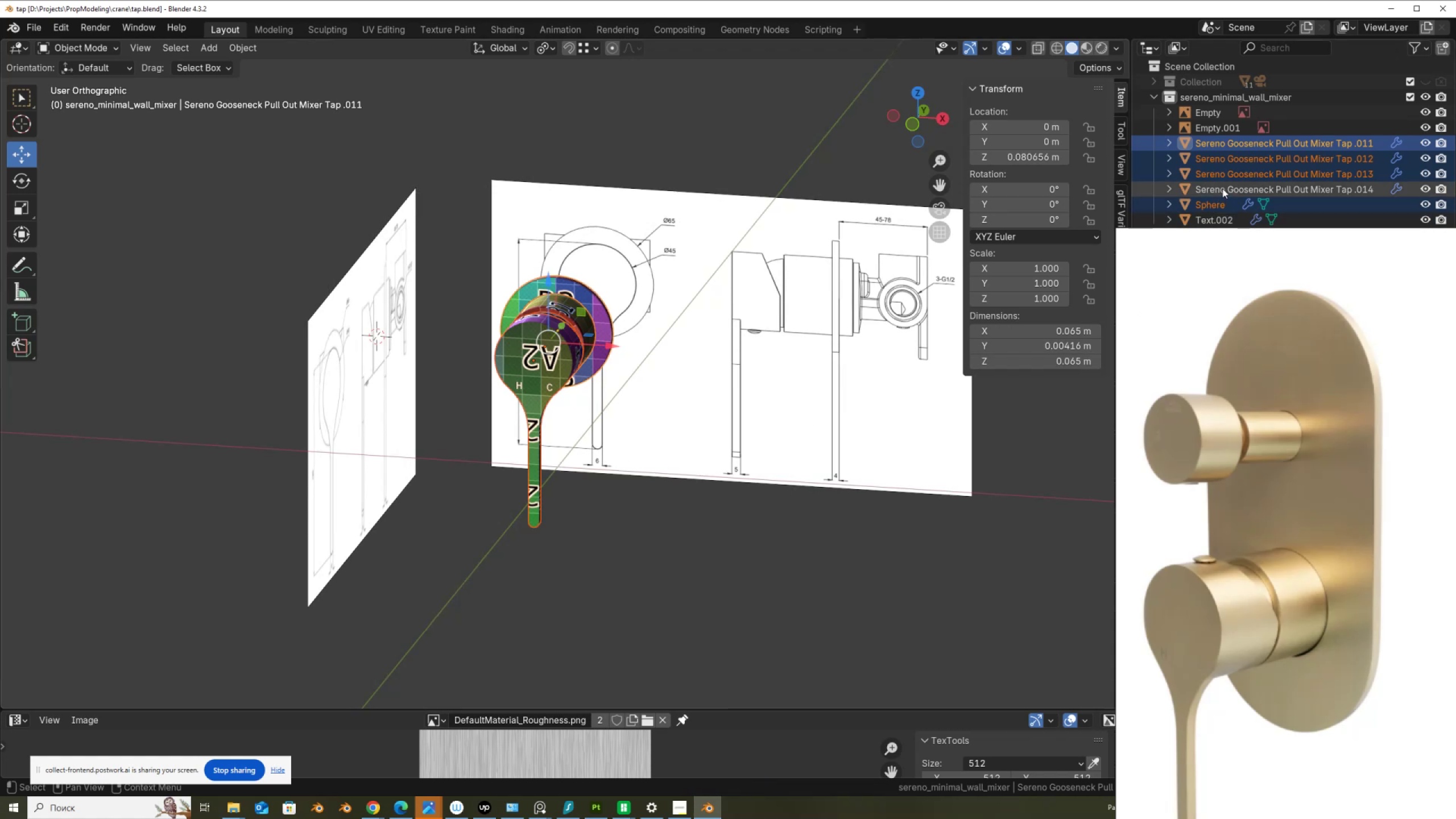 
scroll: coordinate [665, 297], scroll_direction: up, amount: 4.0
 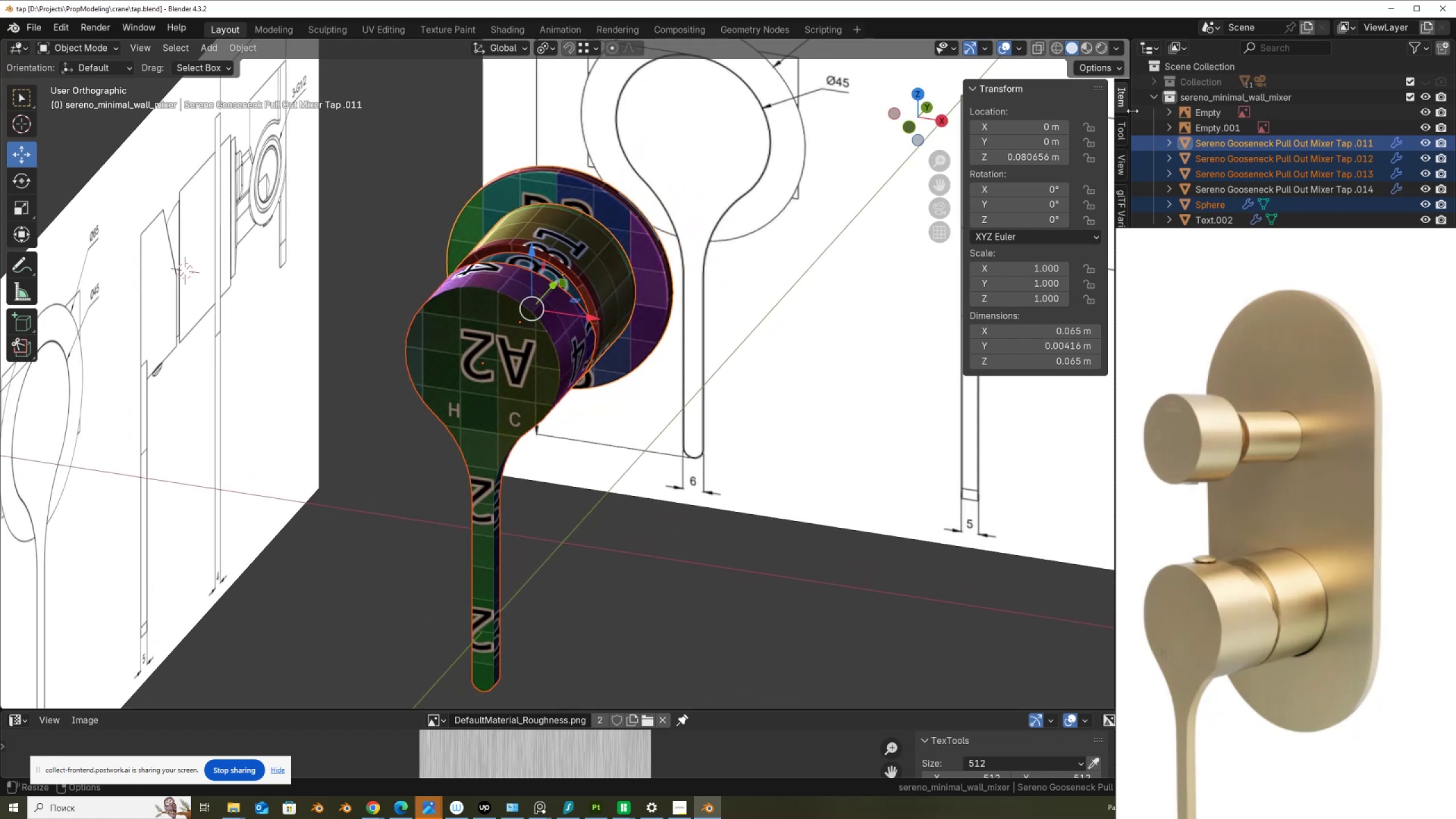 
double_click([1241, 147])
 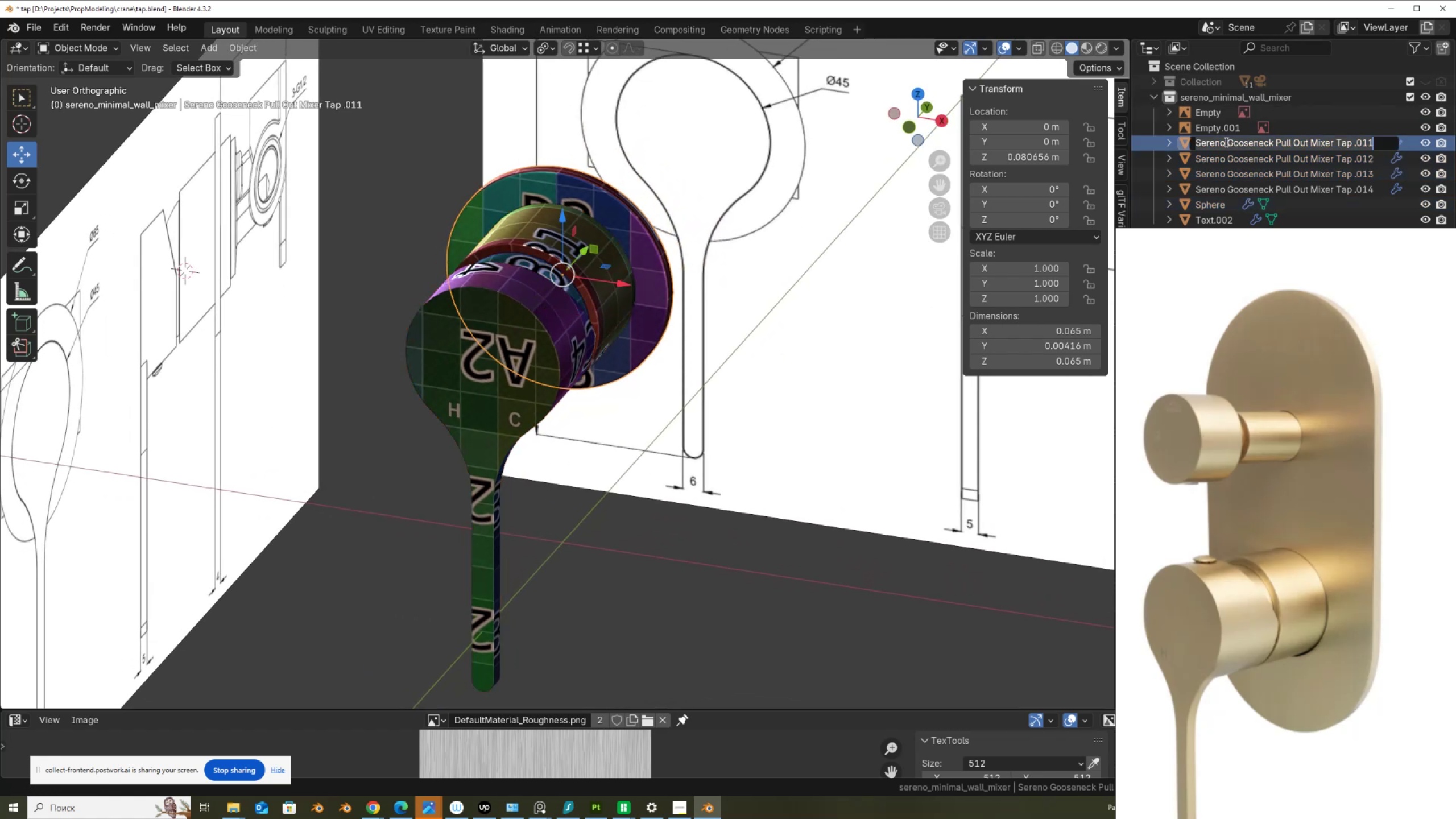 
left_click_drag(start_coordinate=[1225, 142], to_coordinate=[1312, 143])
 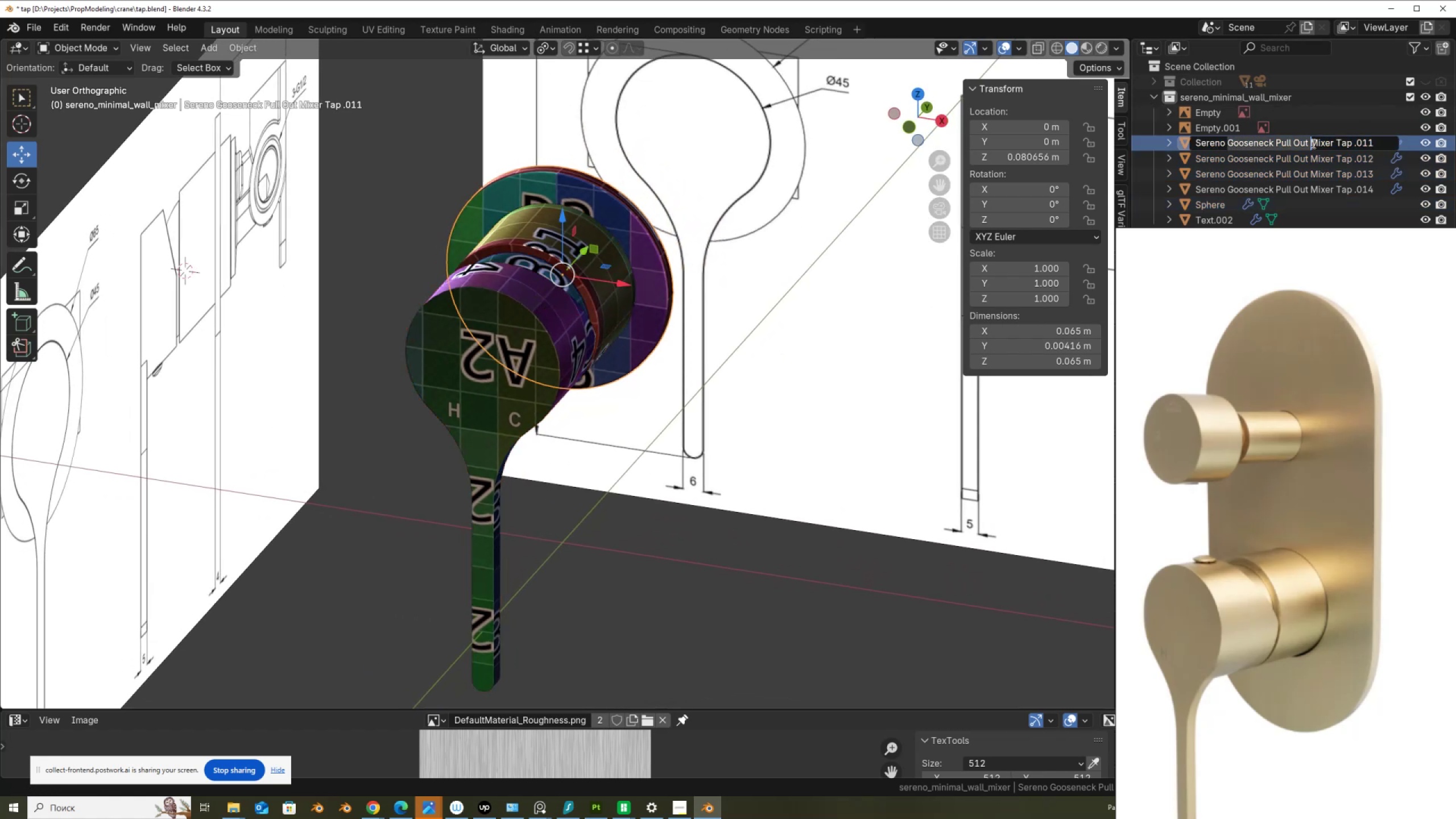 
key(Delete)
 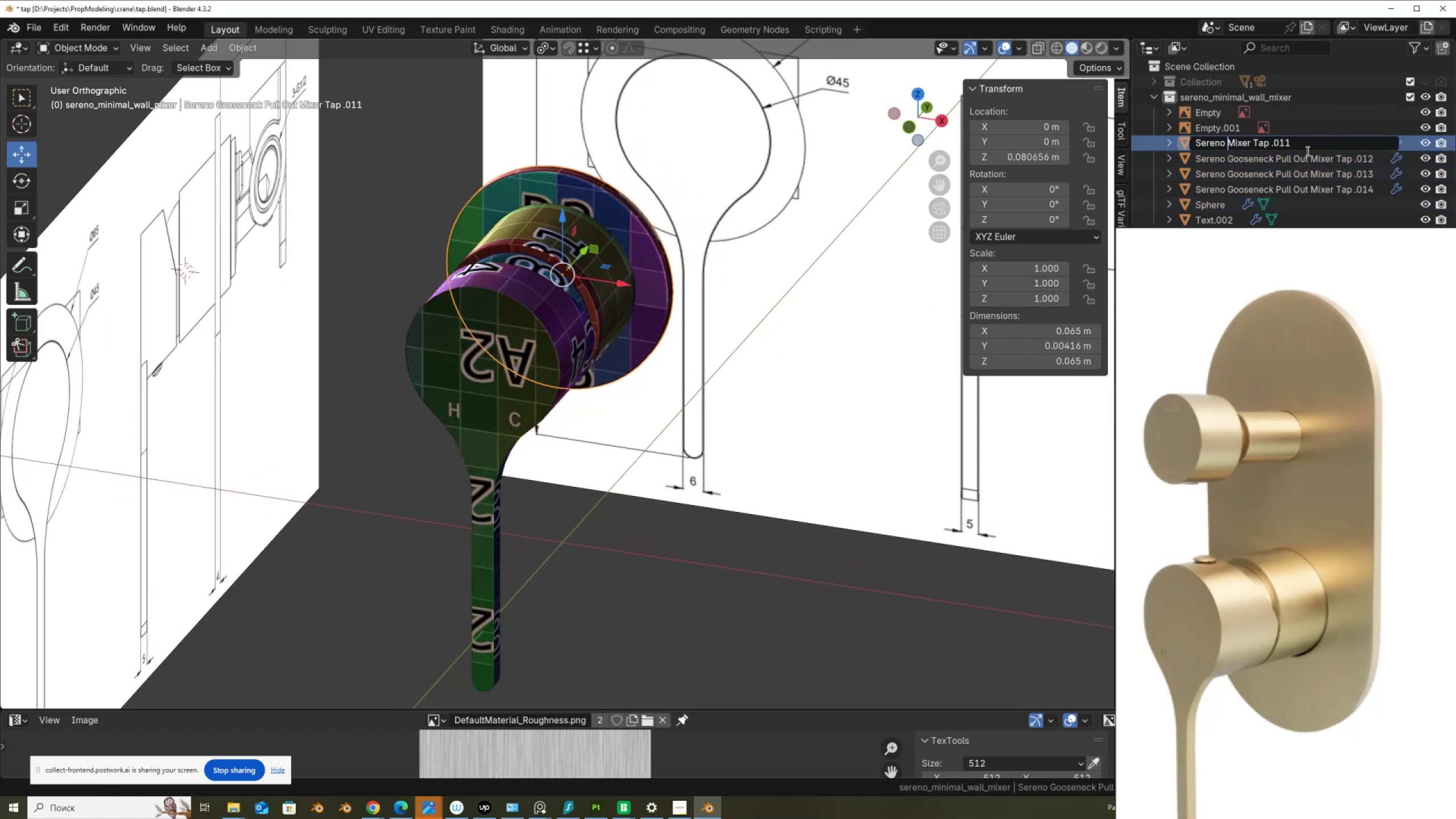 
key(Enter)
 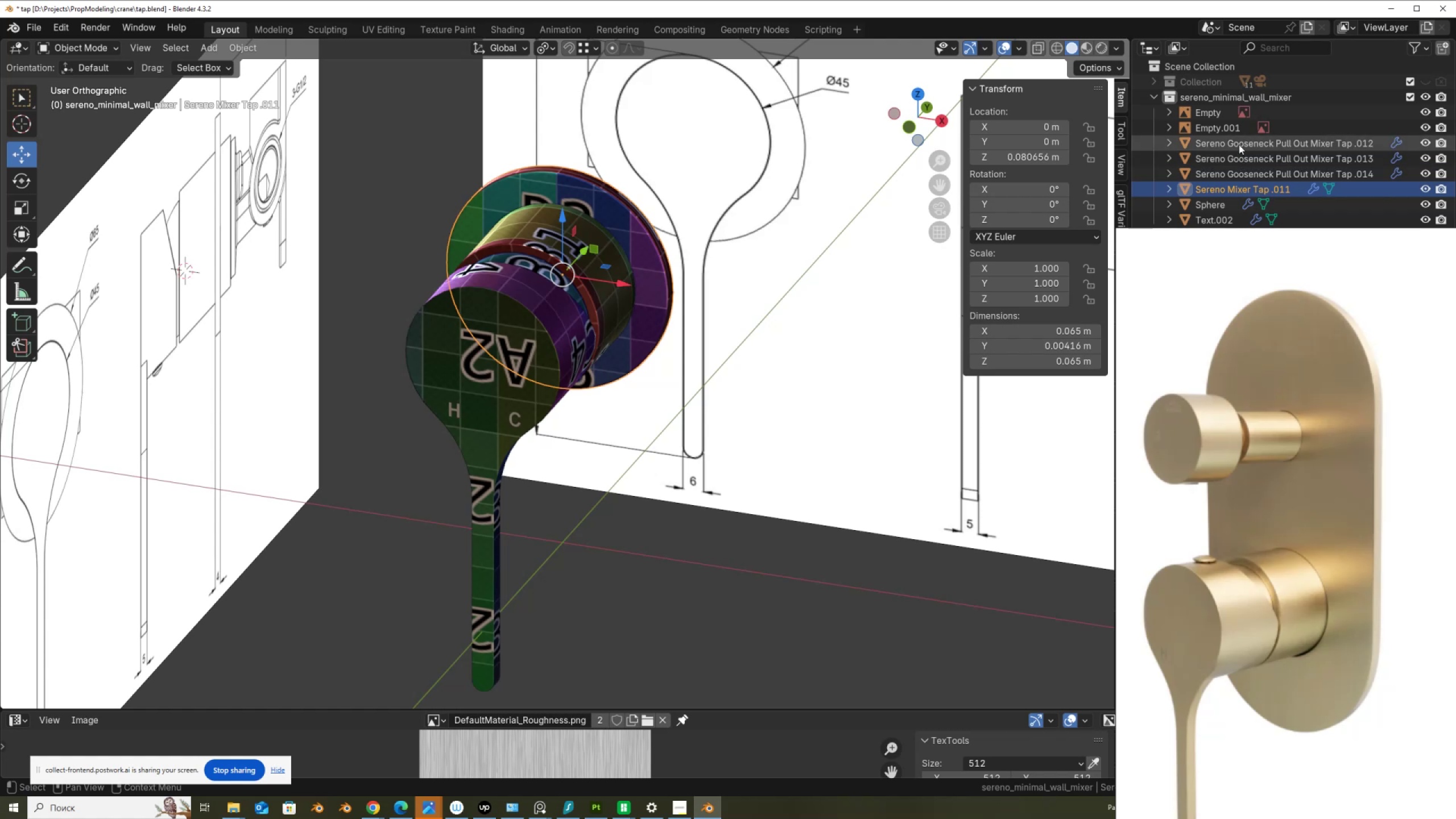 
double_click([1239, 142])
 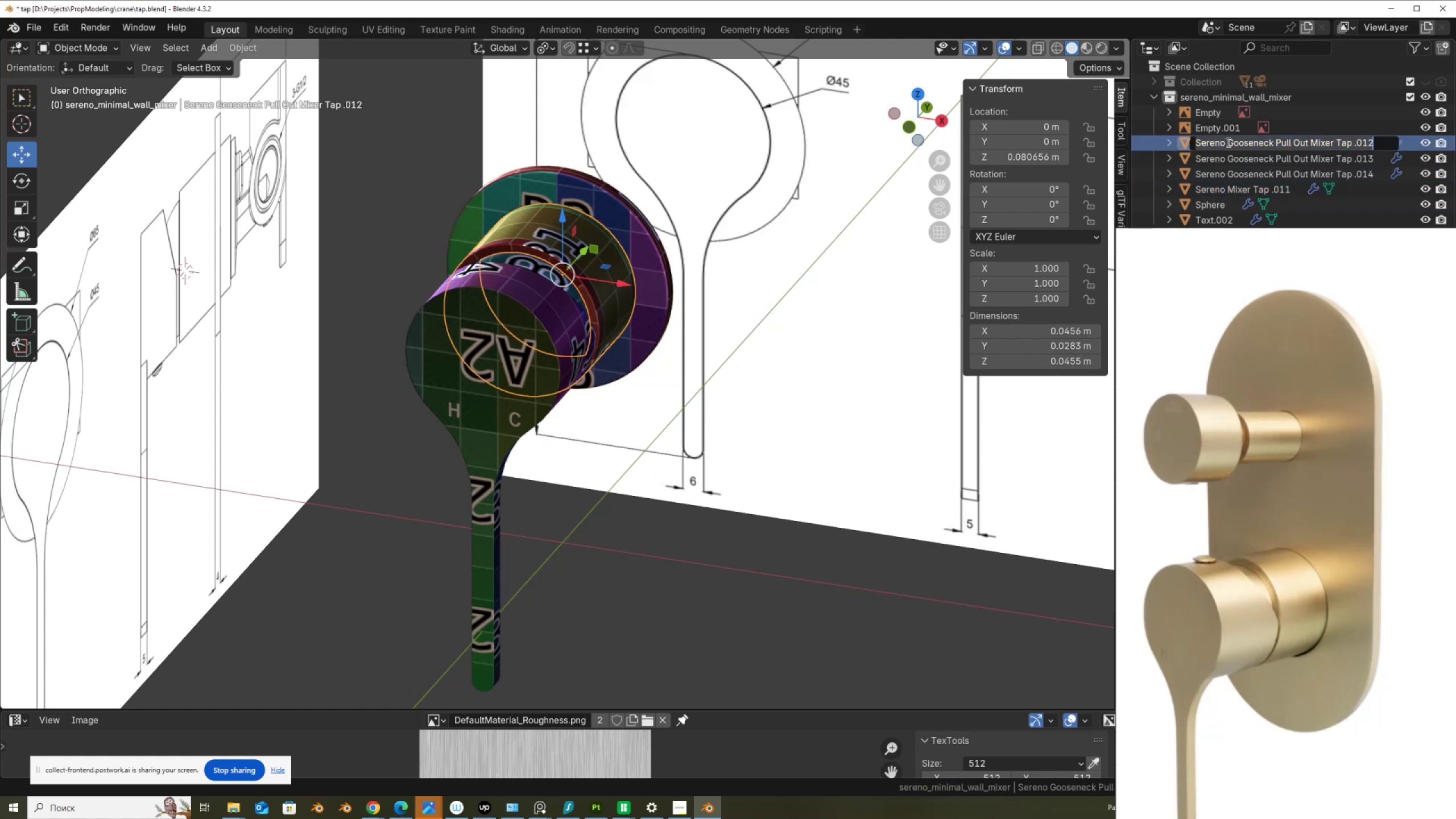 
left_click_drag(start_coordinate=[1227, 142], to_coordinate=[1312, 146])
 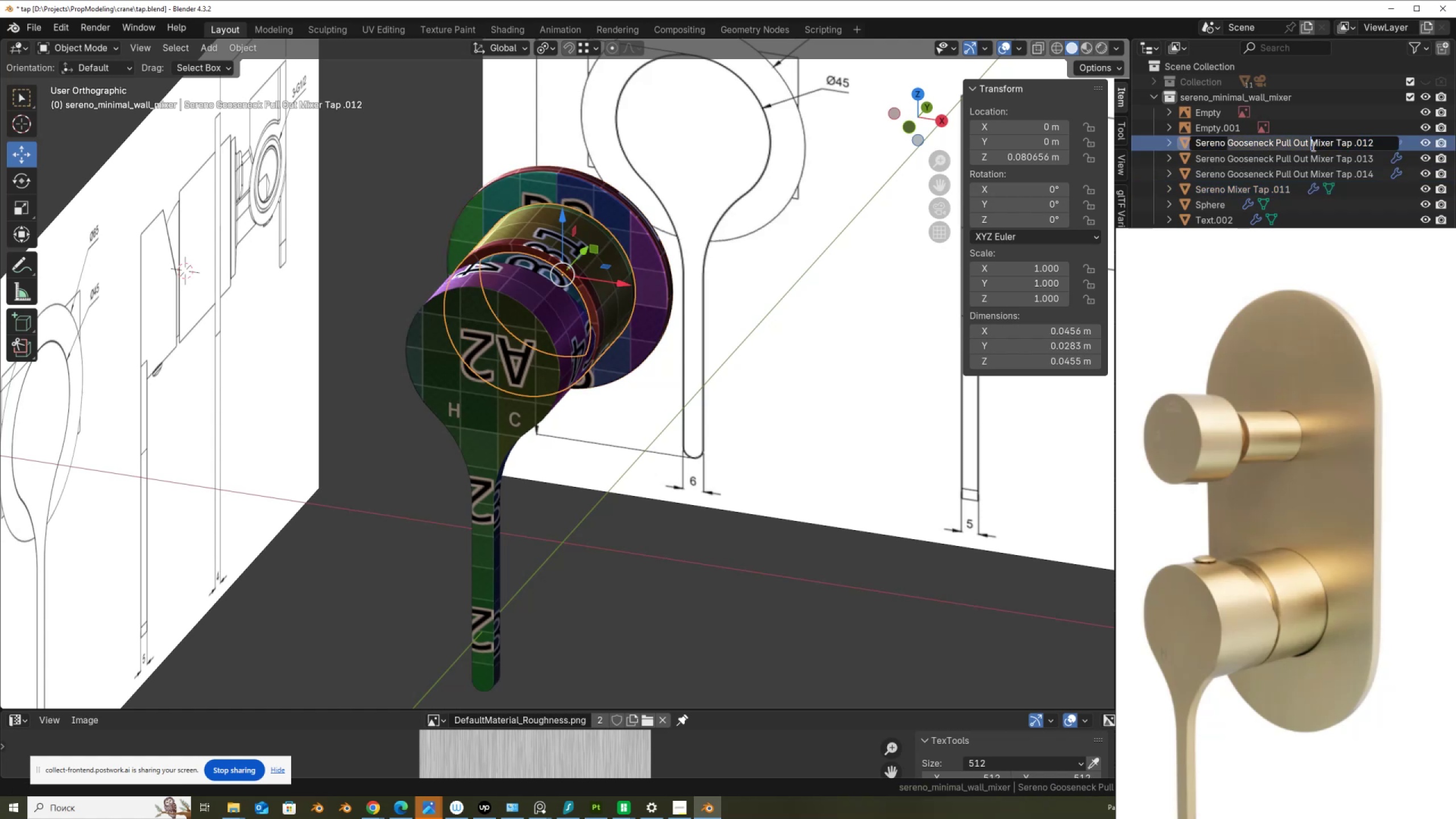 
key(Delete)
 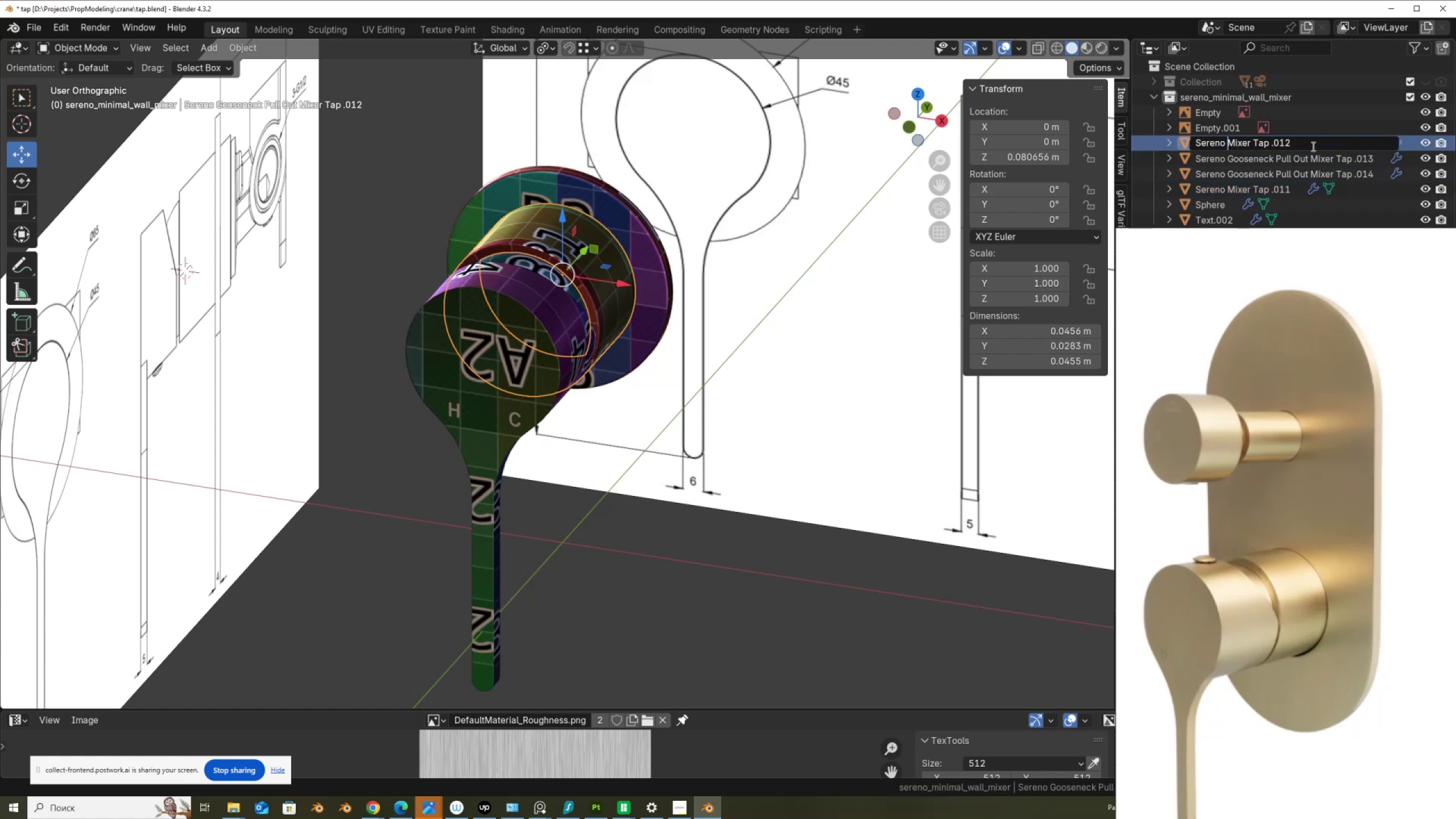 
key(Enter)
 